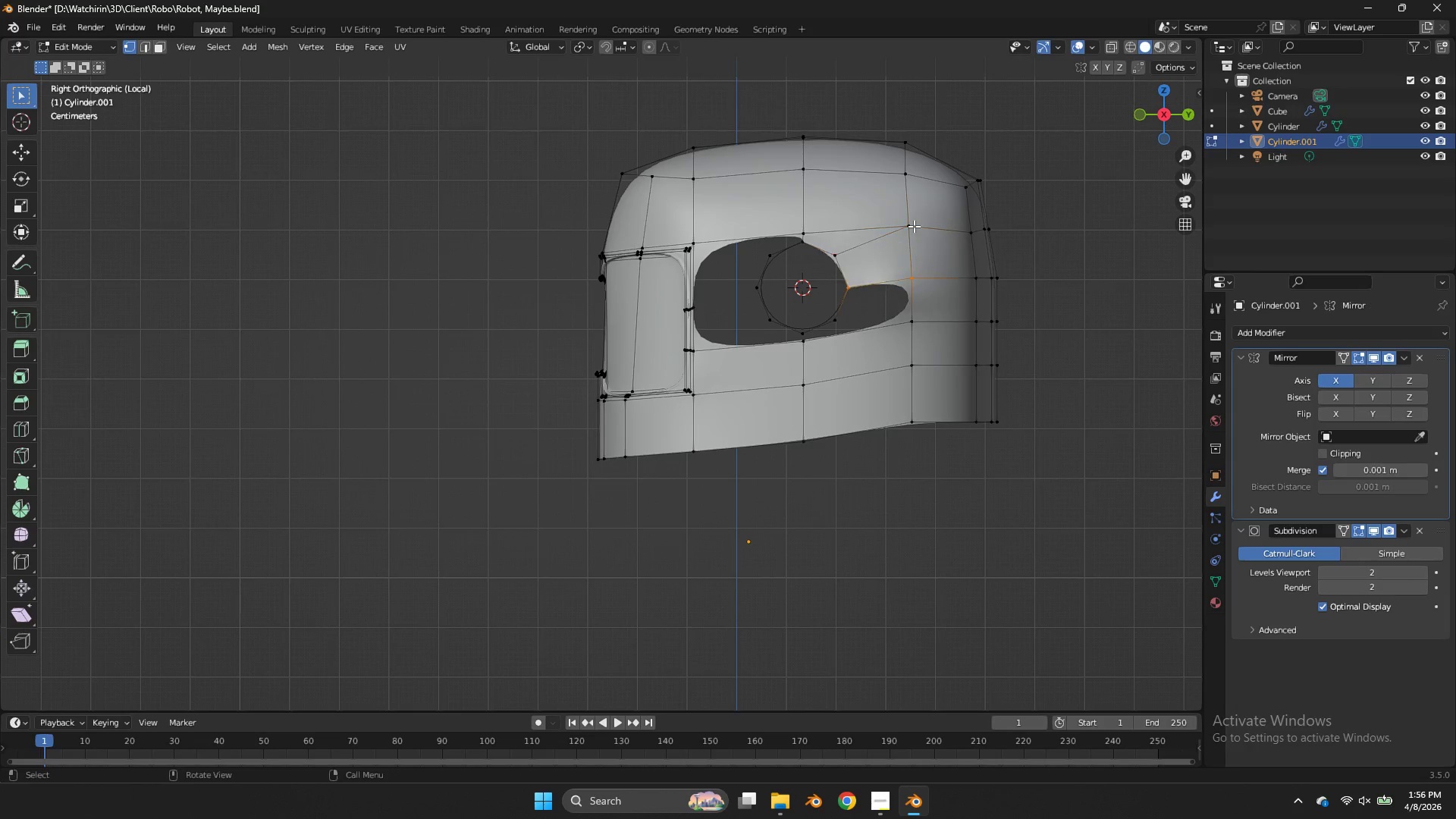 
type(fffffff)
 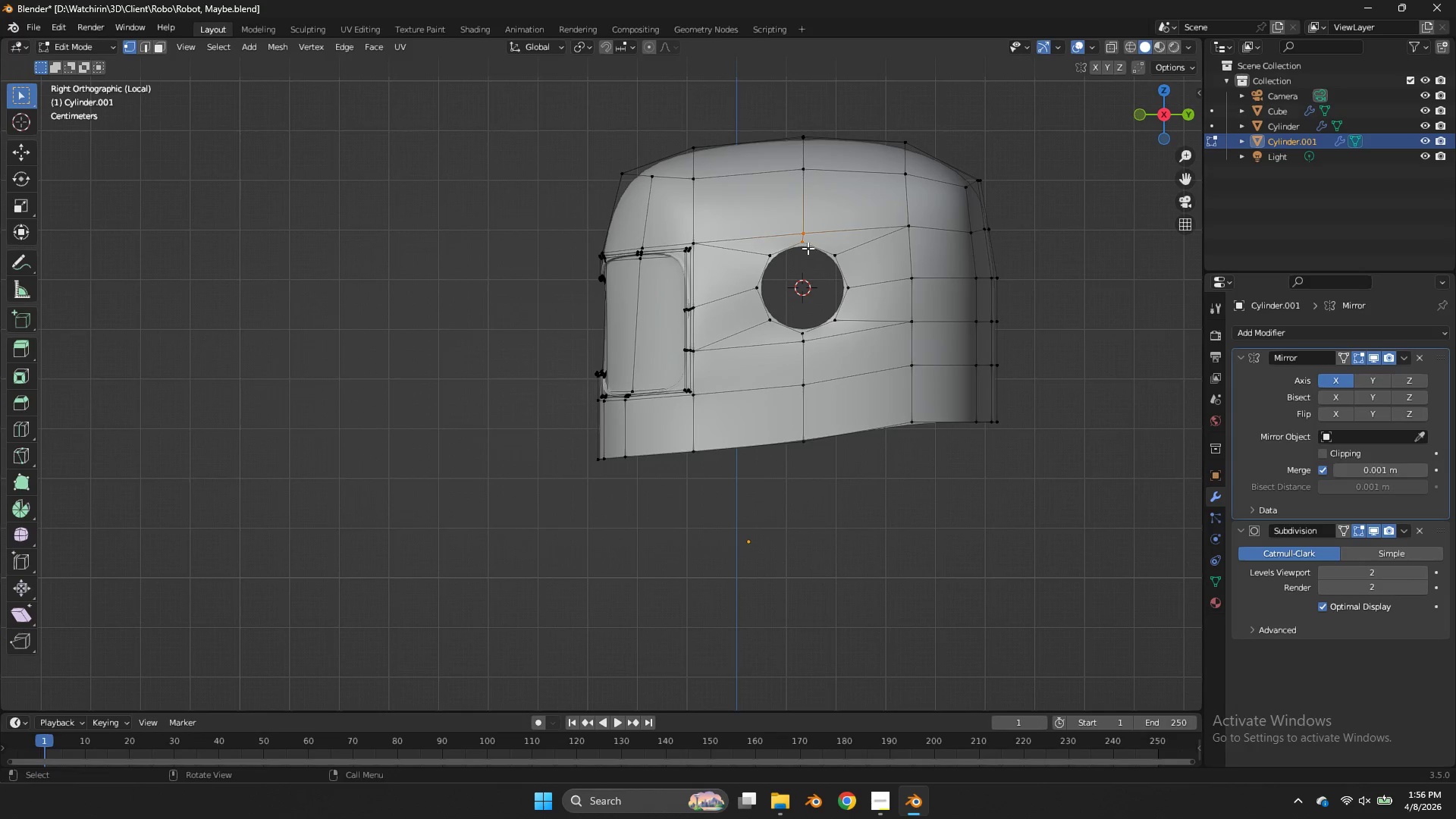 
hold_key(key=AltLeft, duration=0.42)
left_click([813, 246])
 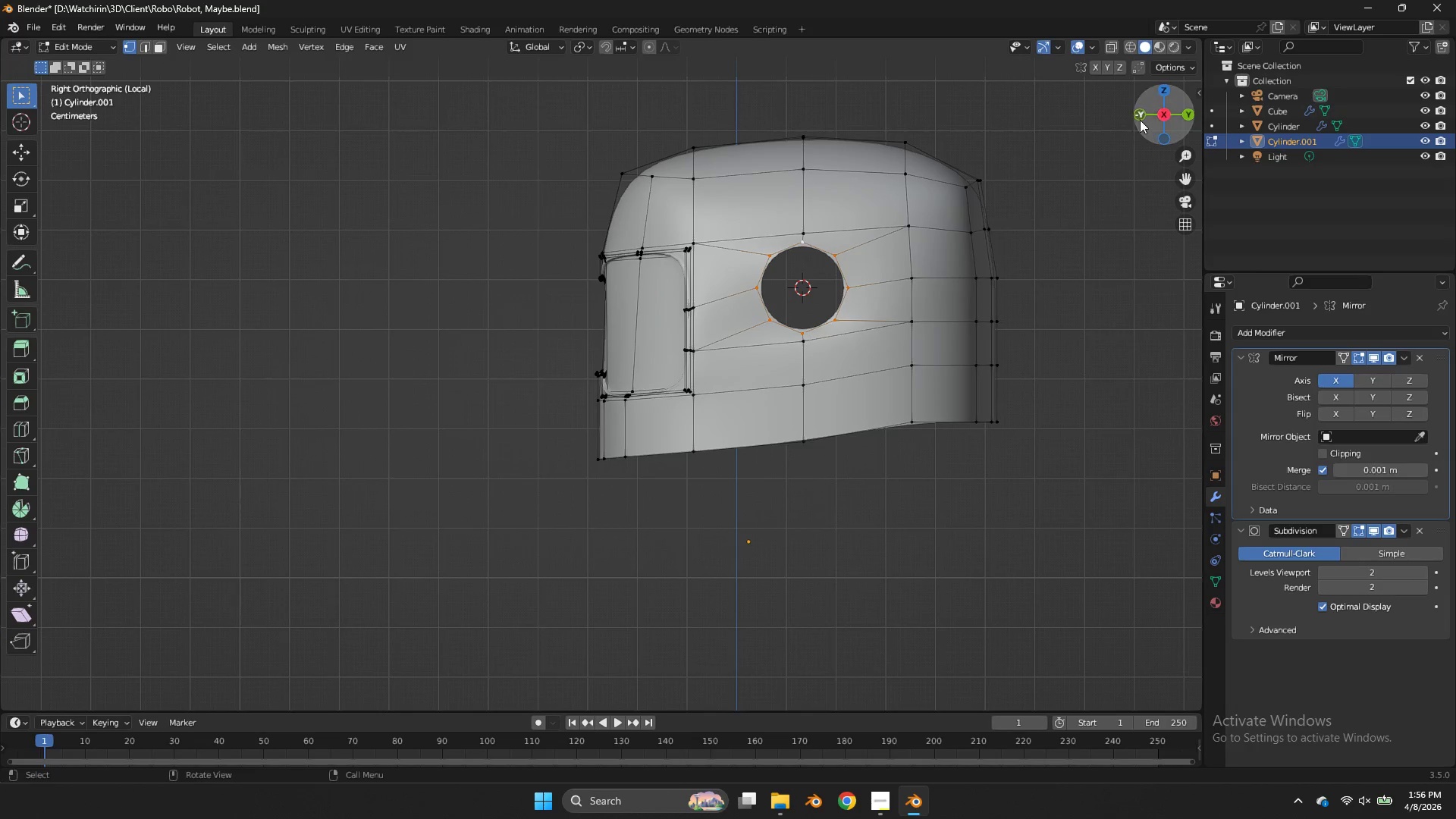 
left_click([1140, 120])
 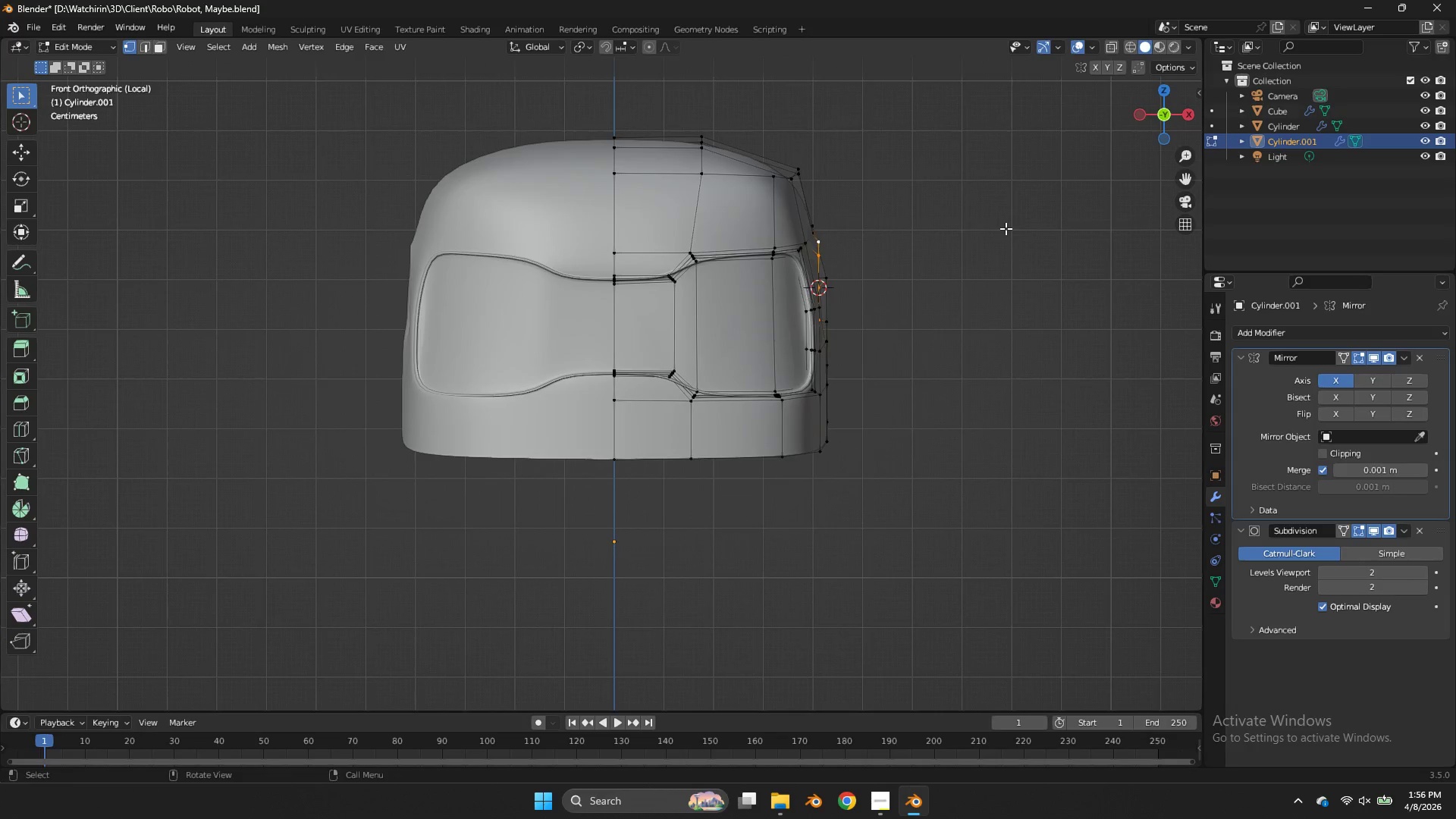 
key(G)
 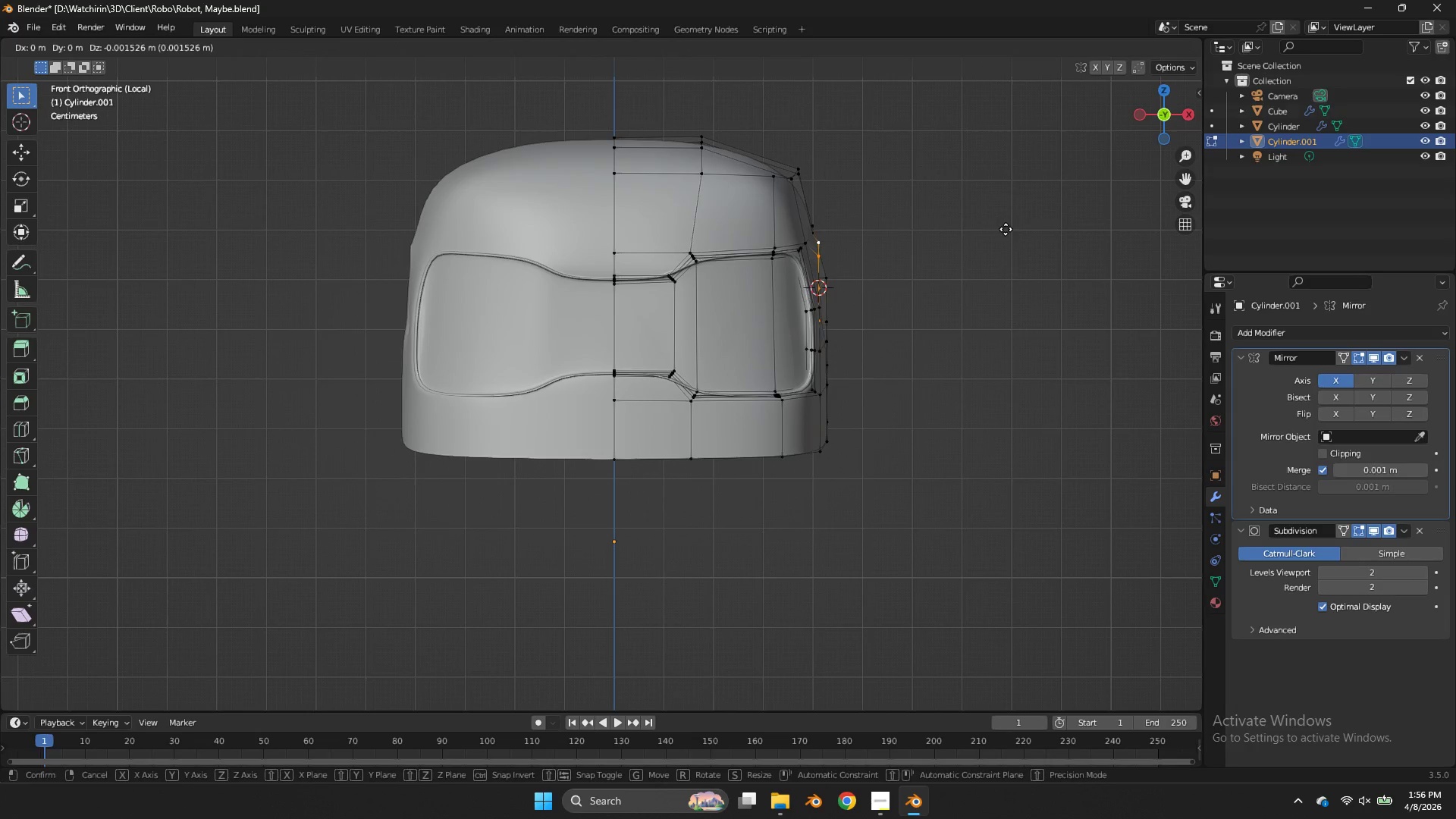 
hold_key(key=ShiftLeft, duration=0.56)
left_click([1040, 229])
 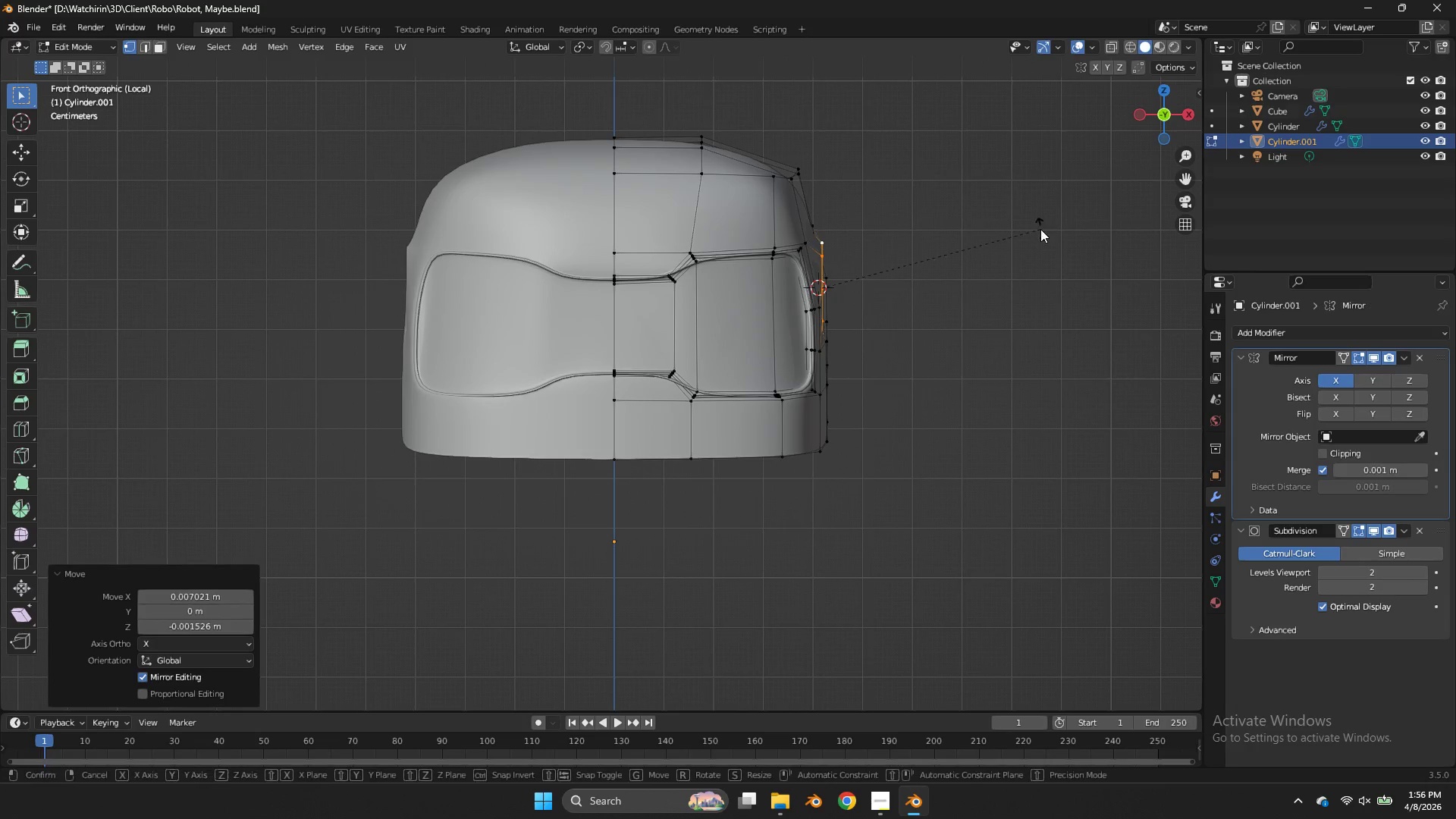 
key(R)
 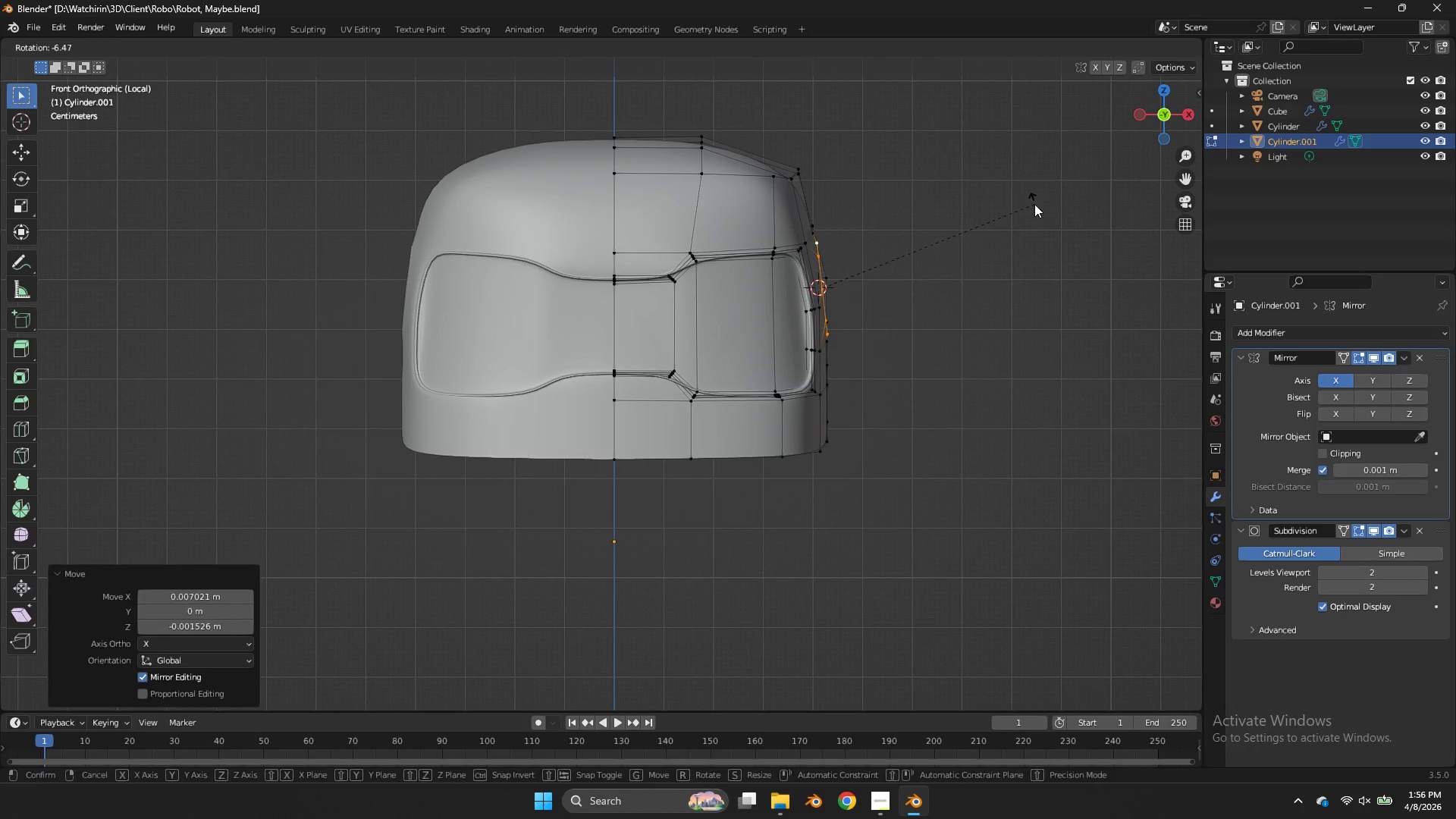 
left_click([1034, 204])
 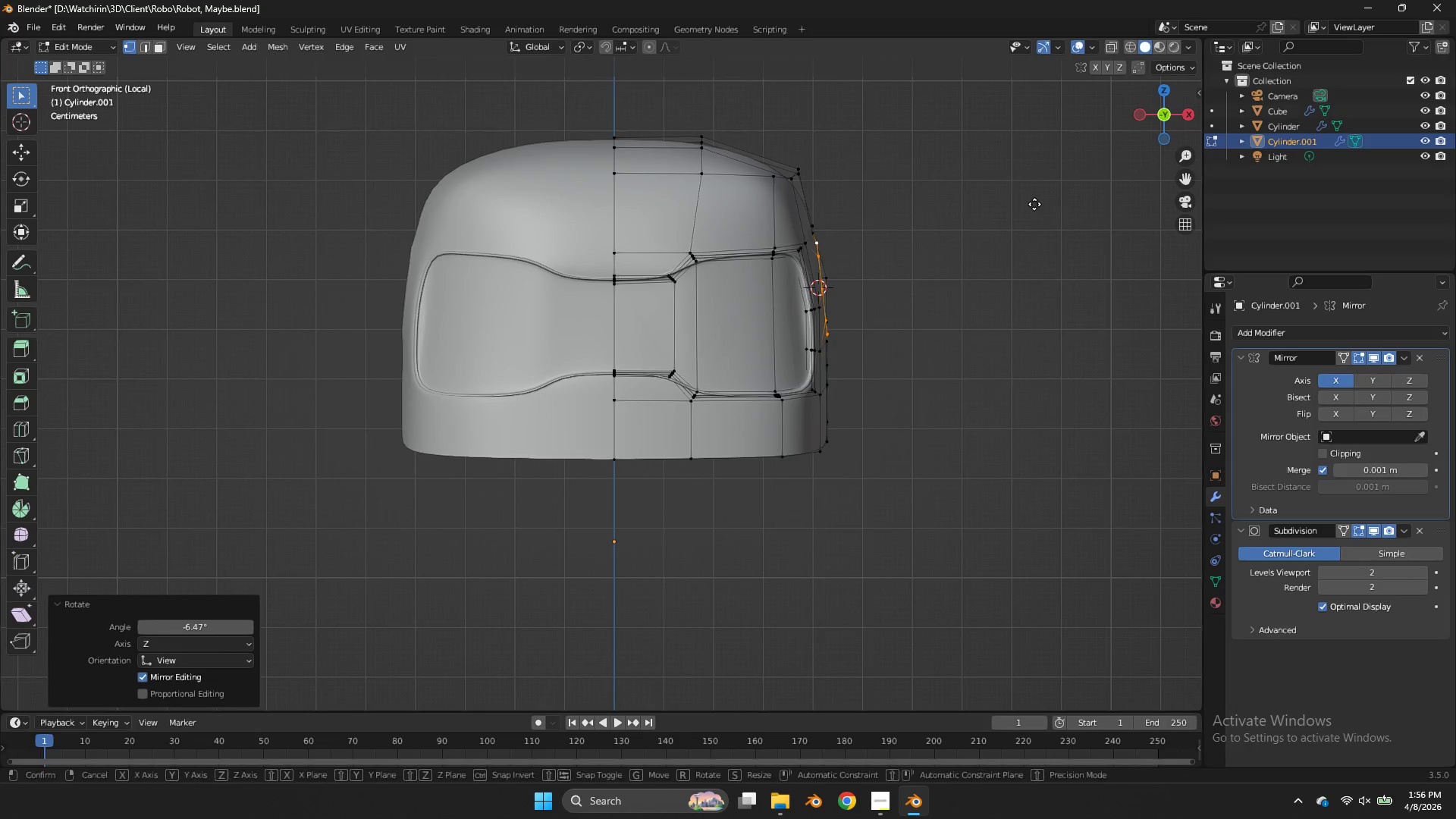 
key(G)
 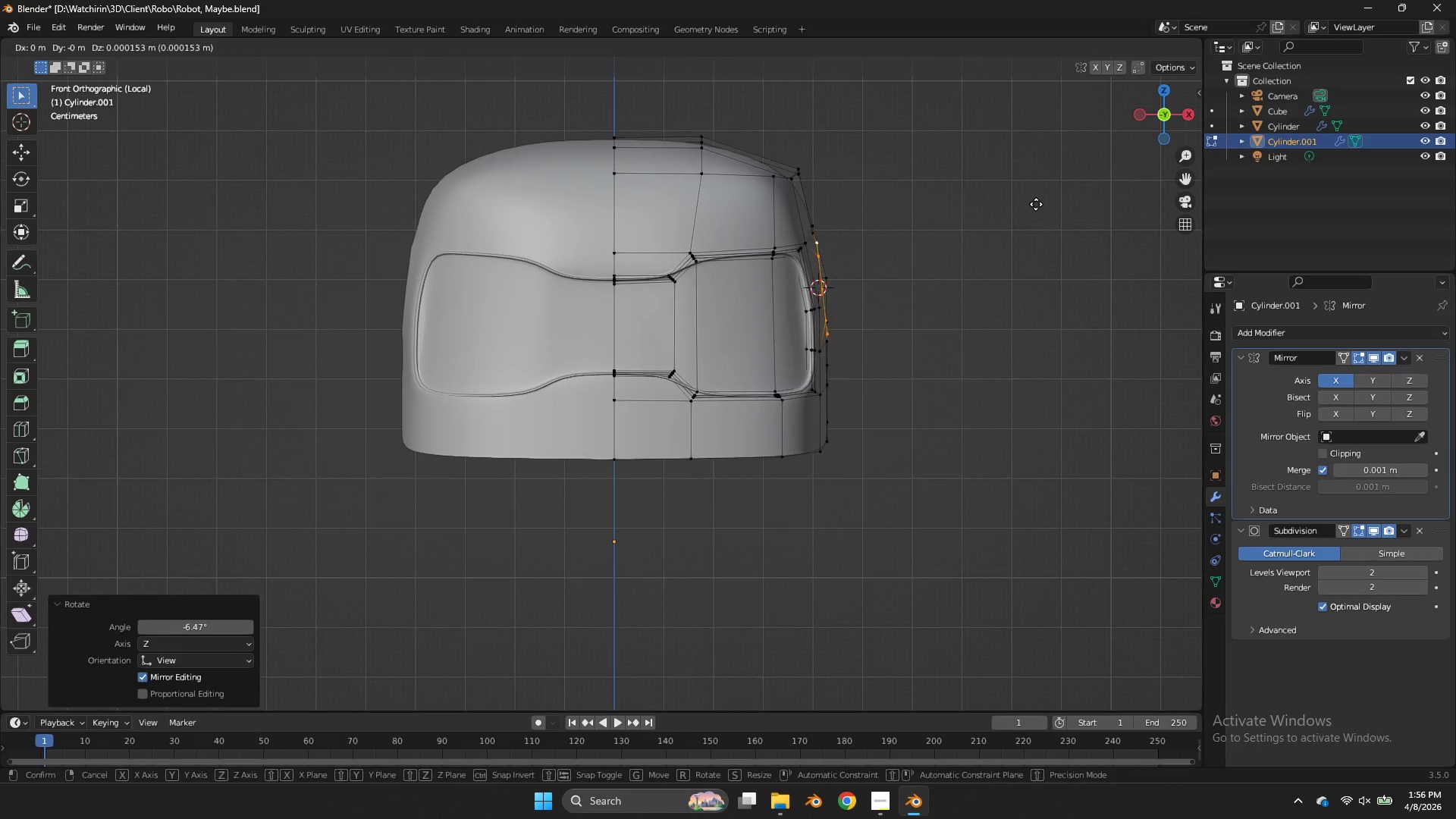 
hold_key(key=ShiftLeft, duration=0.45)
 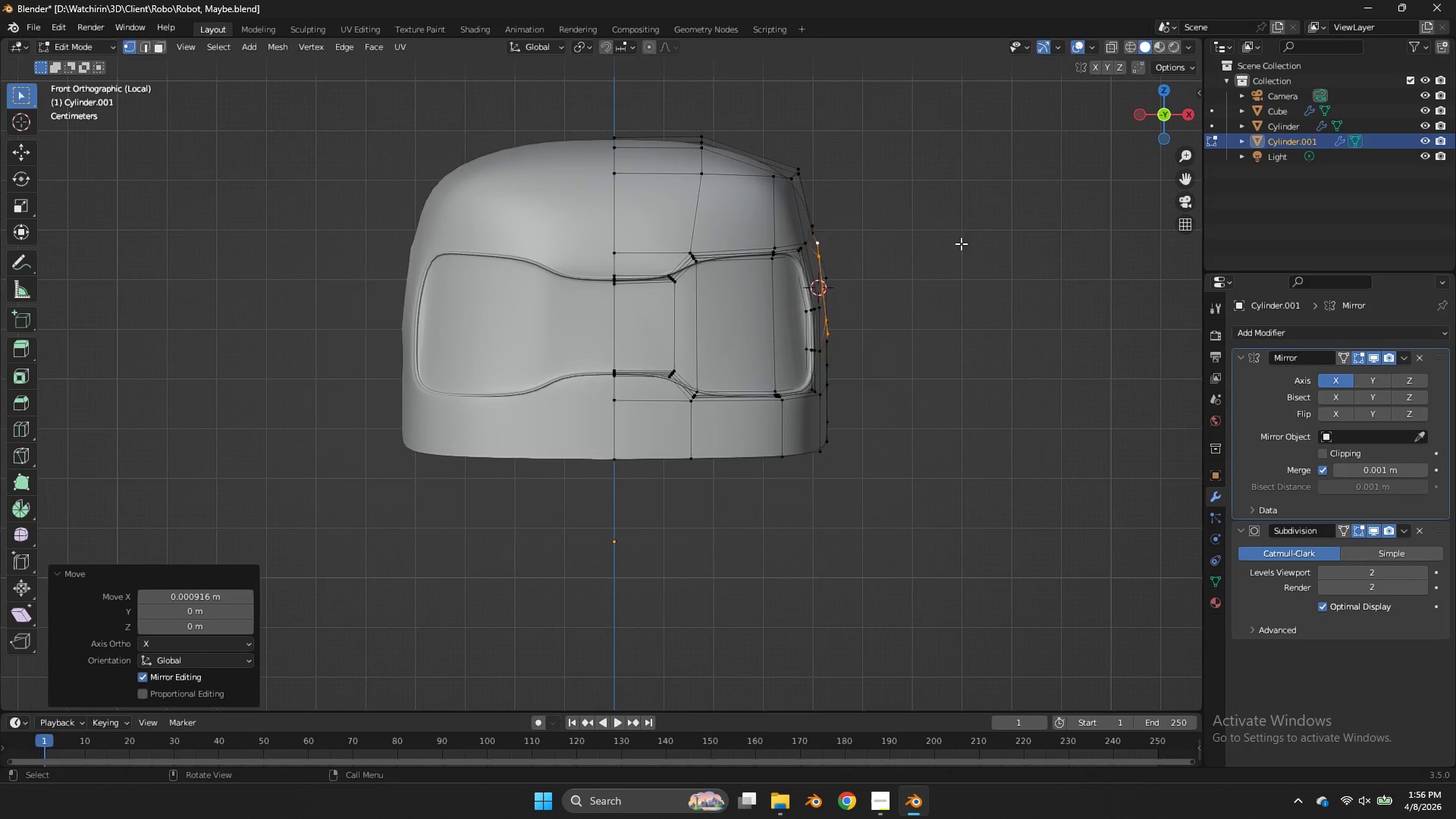 
key(E)
 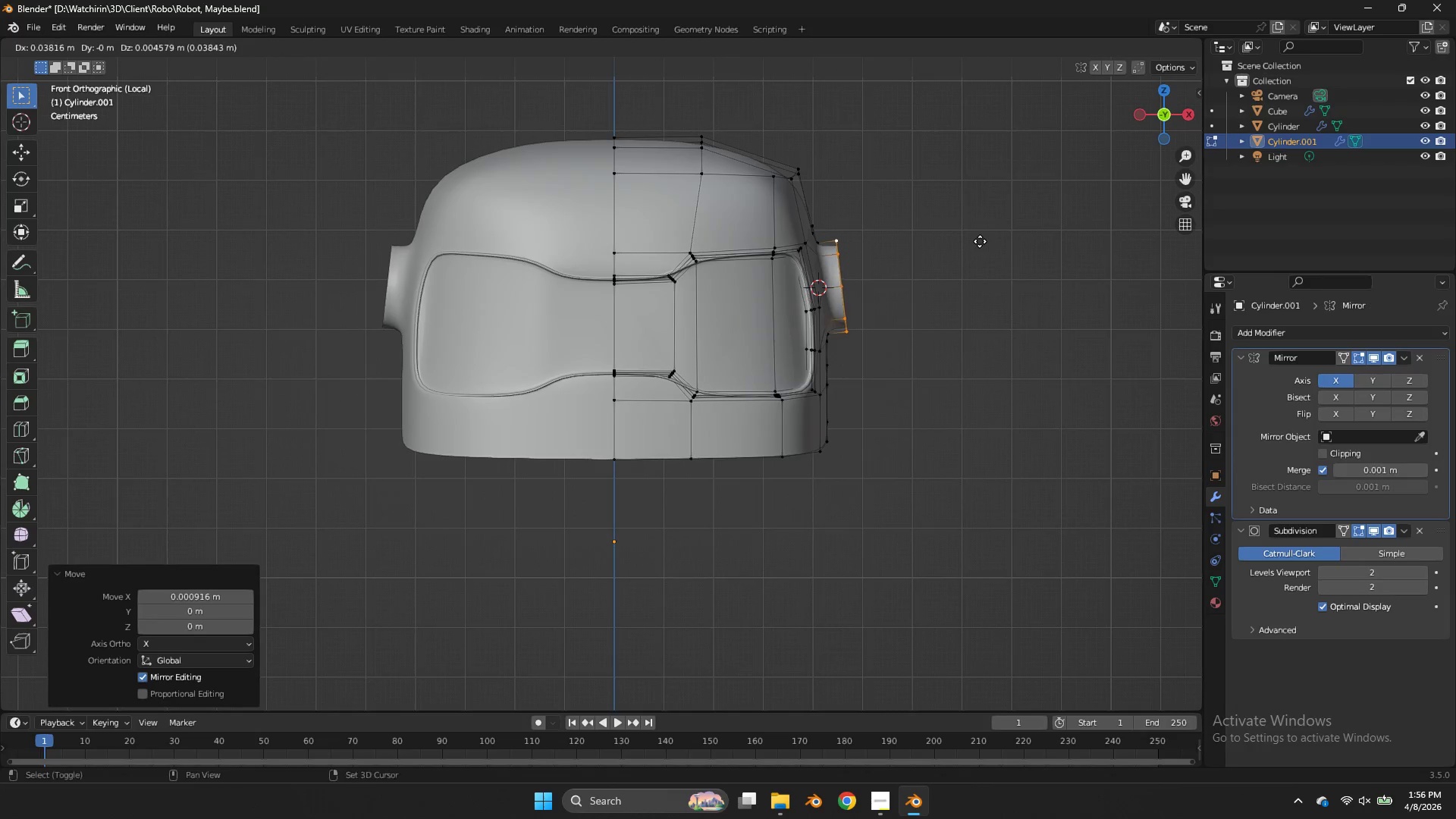 
hold_key(key=ShiftLeft, duration=2.84)
left_click([996, 240])
 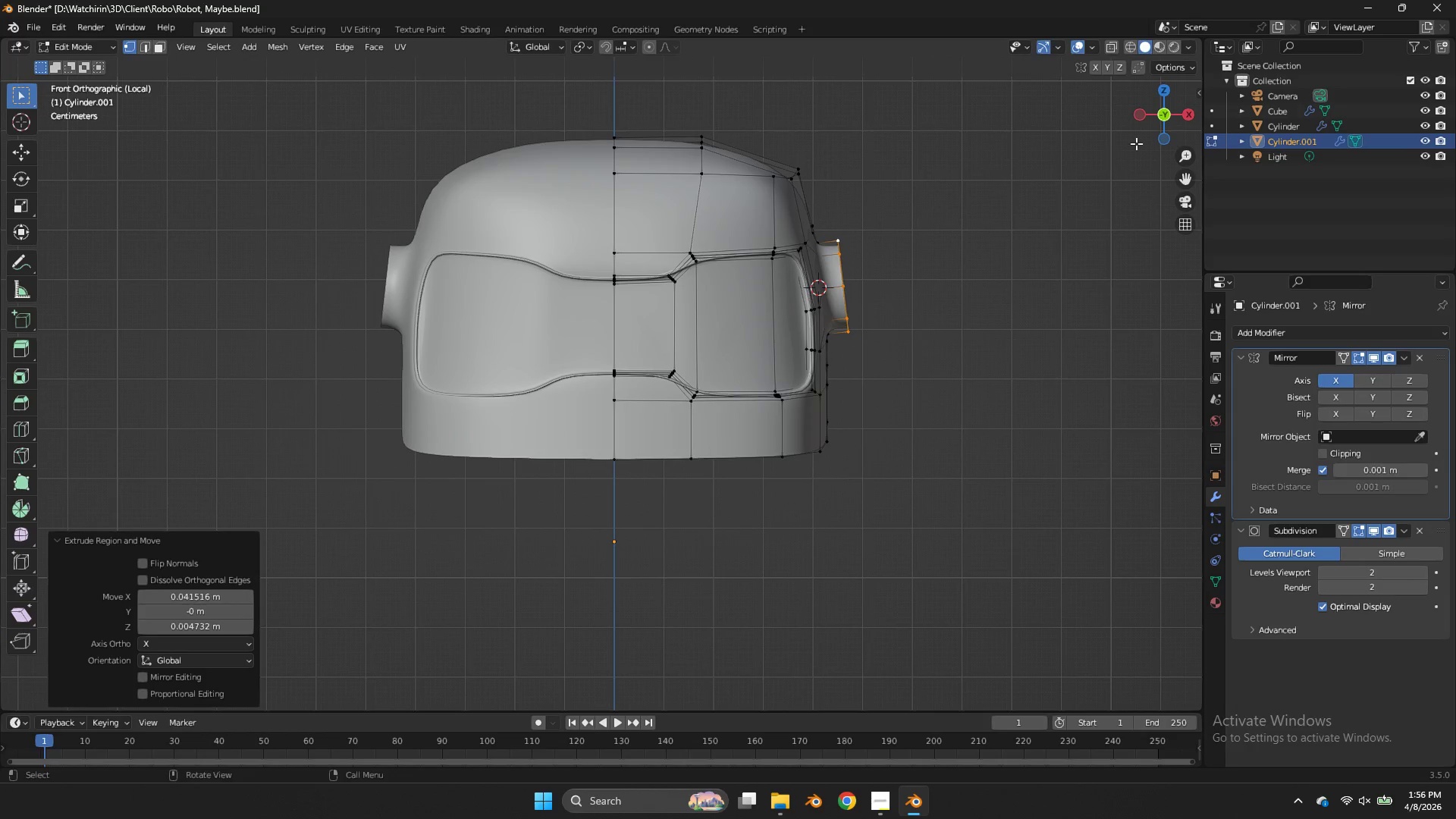 
key(Control+Z)
 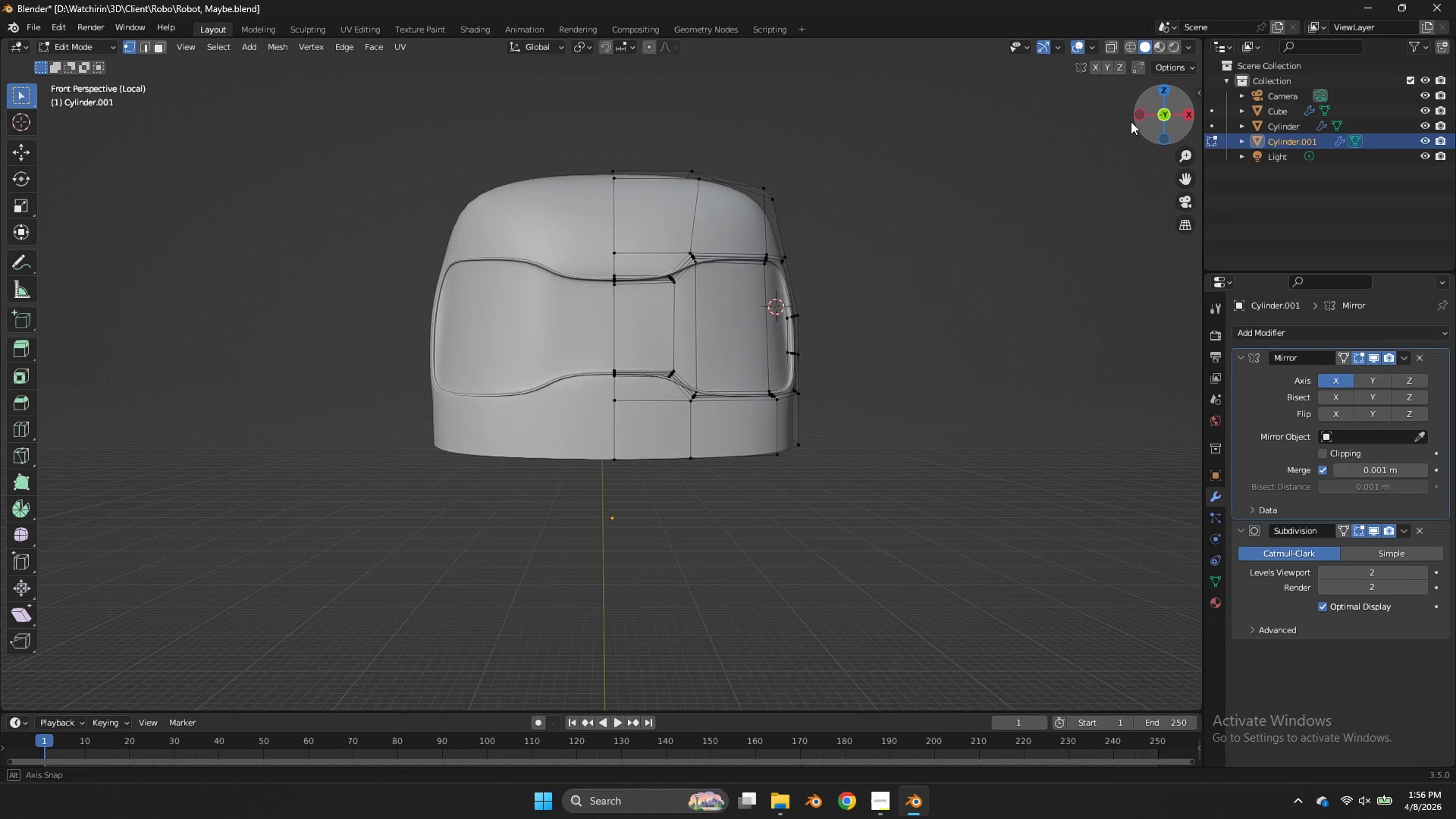 
left_click_drag(start_coordinate=[1151, 119], to_coordinate=[962, 143])
 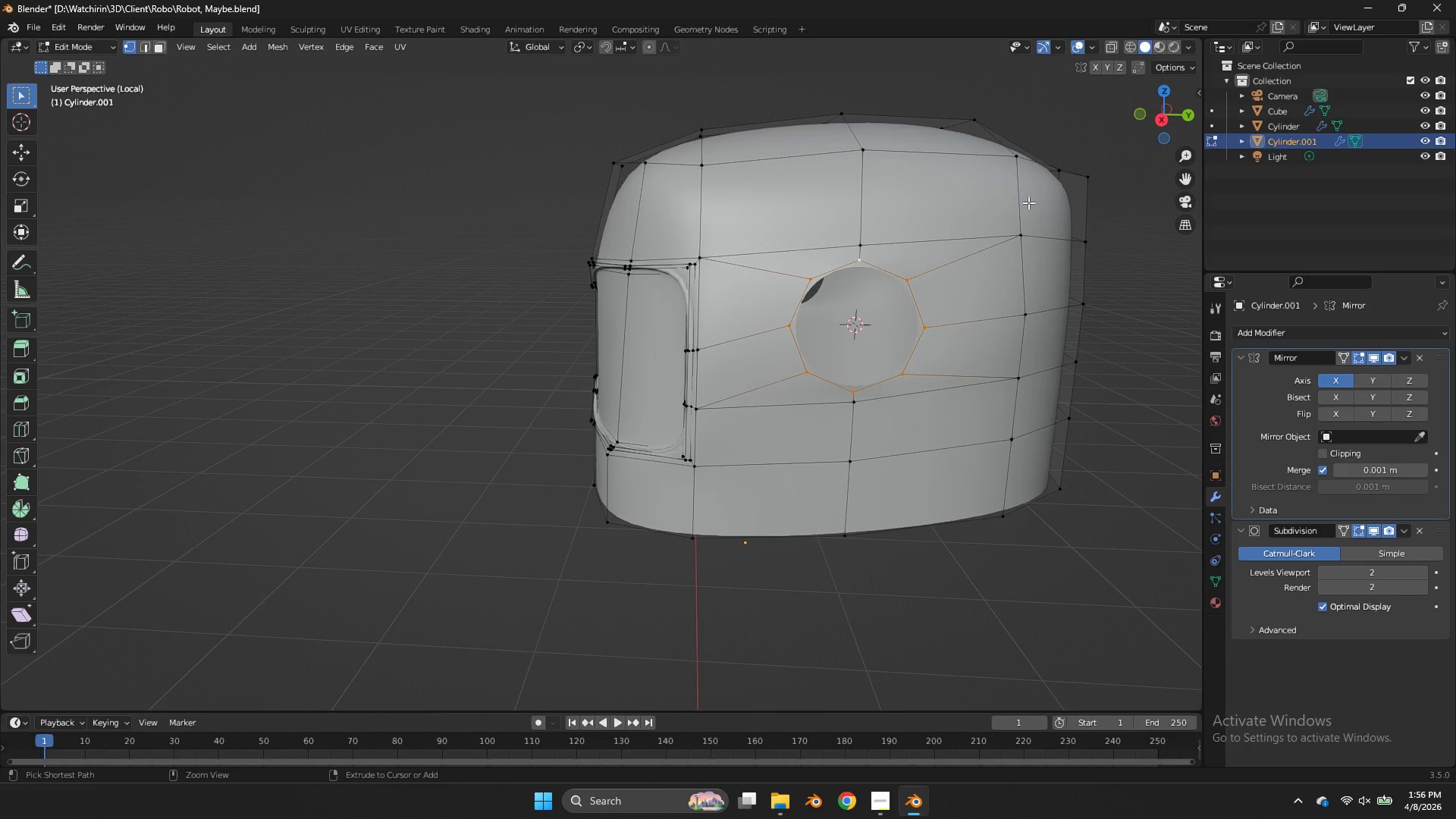 
key(Control+Z)
 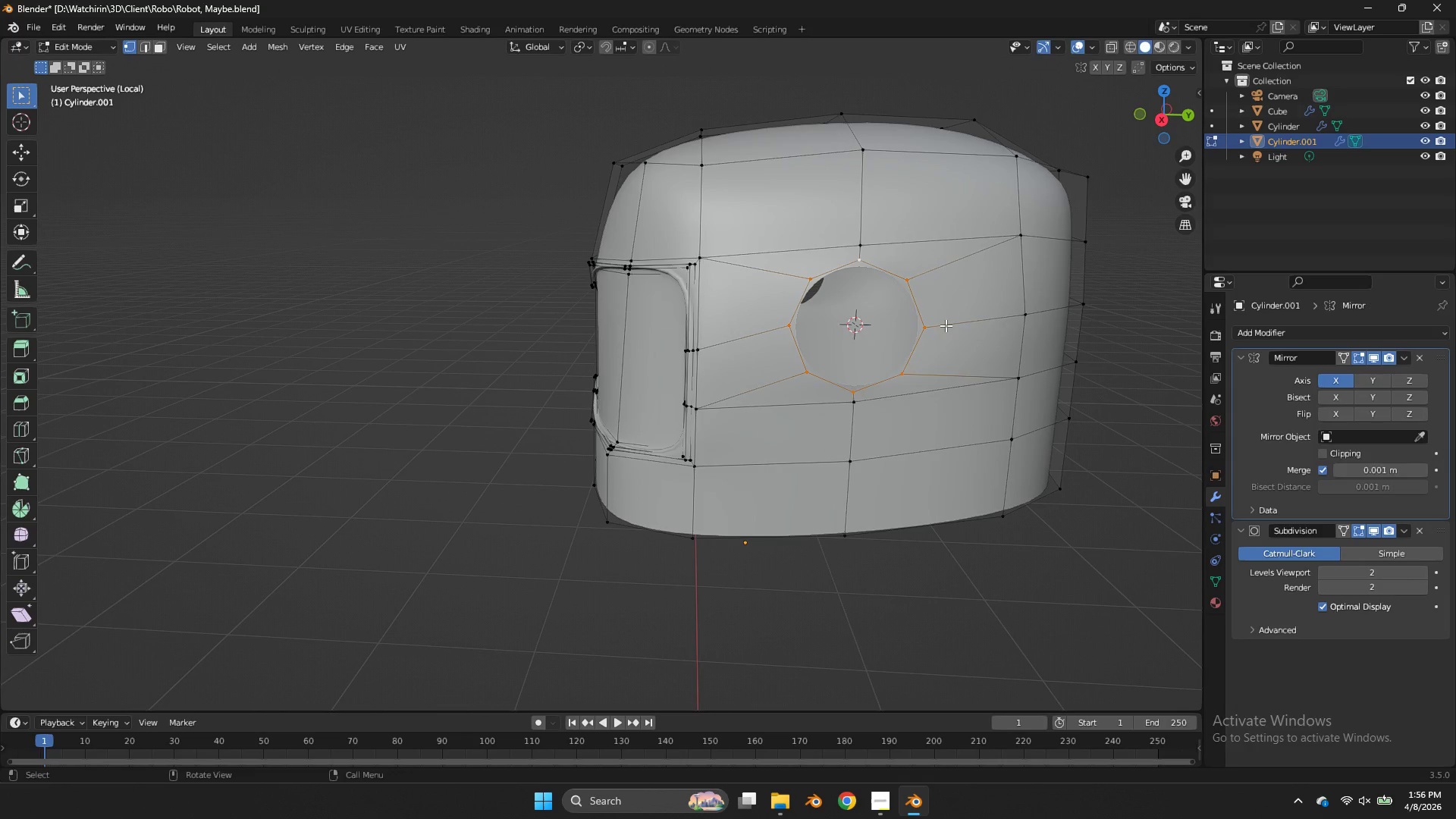 
key(X)
 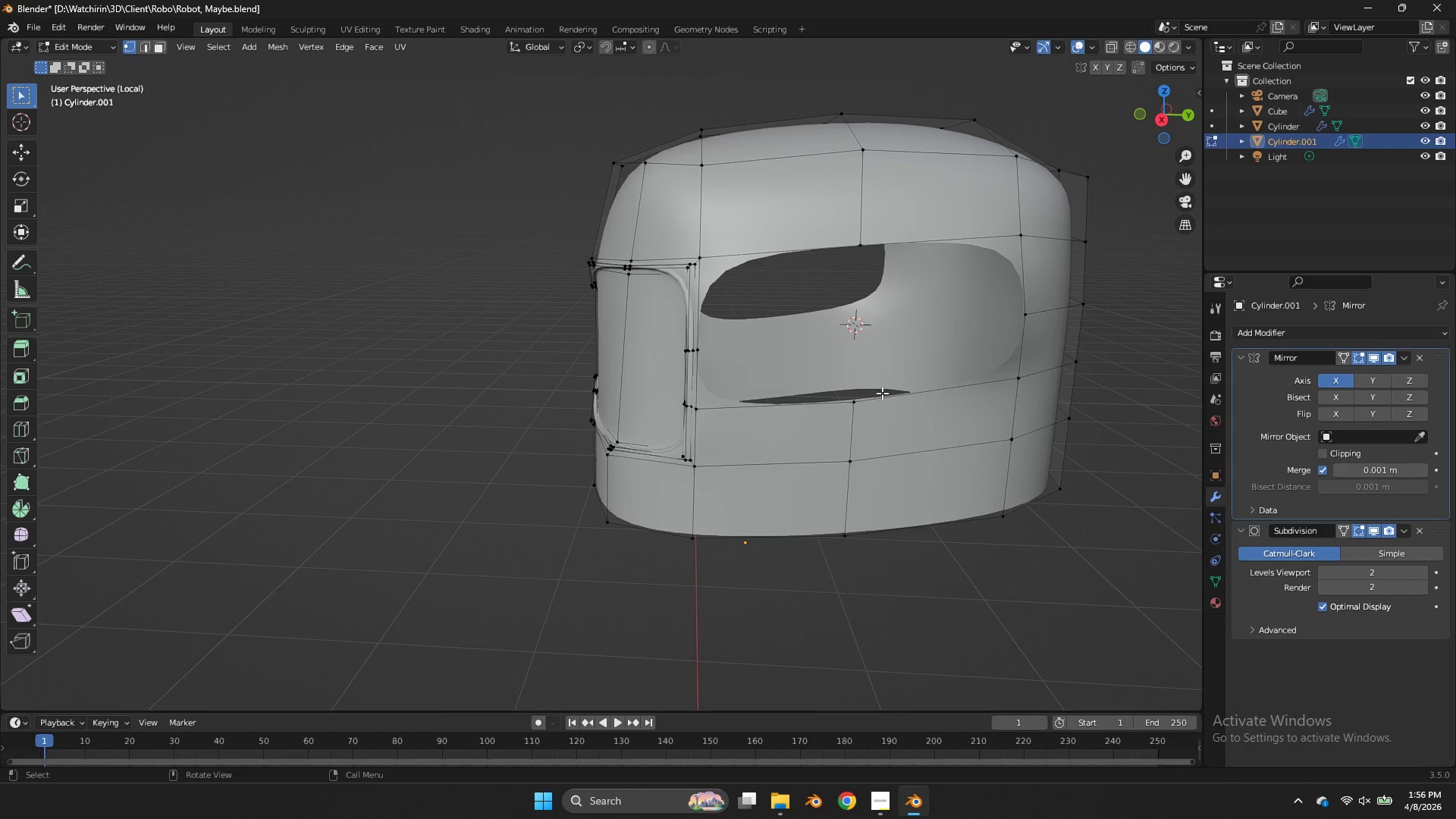 
double_click([864, 406])
 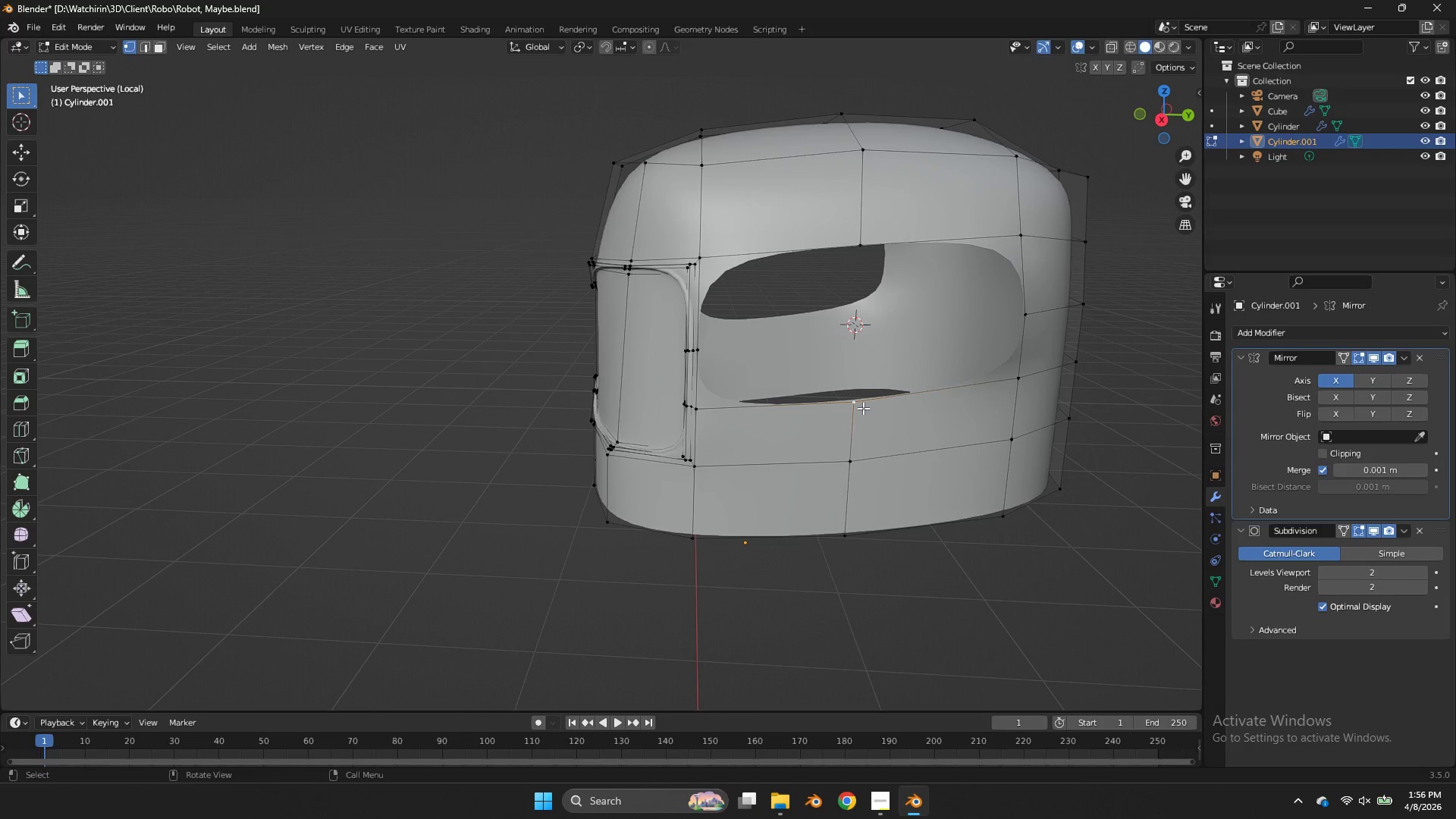 
key(X)
 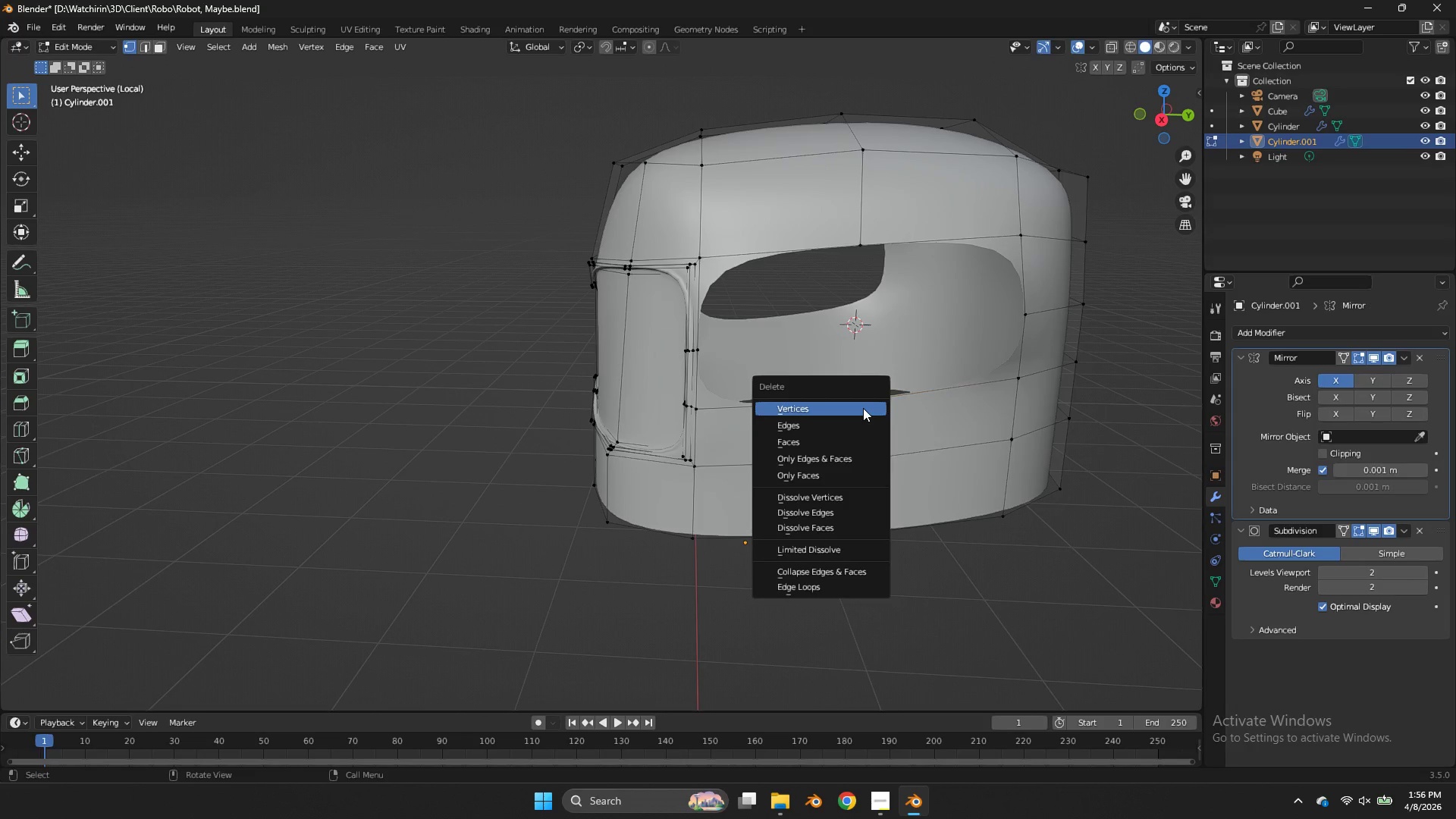 
left_click([863, 408])
 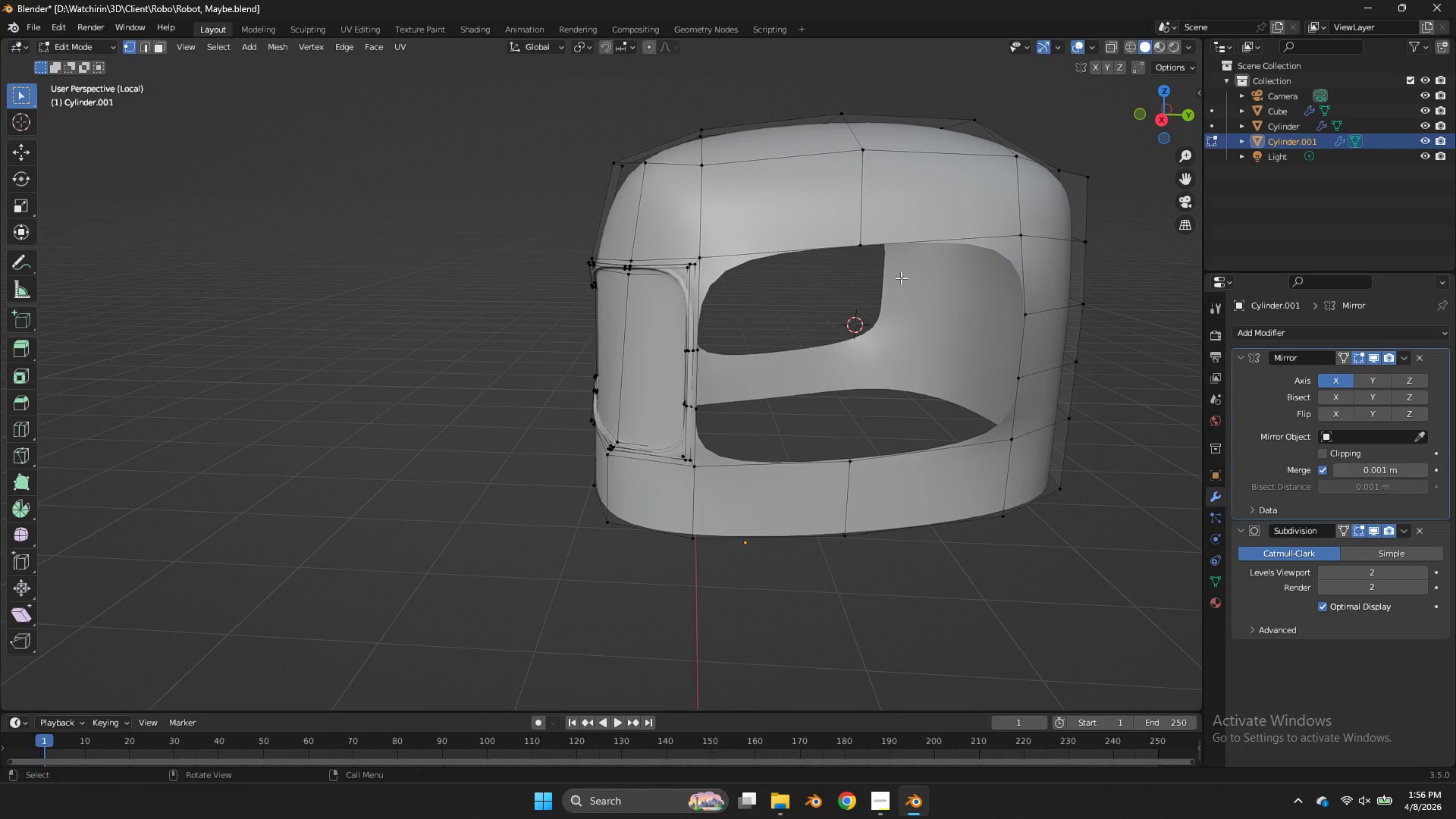 
hold_key(key=AltLeft, duration=0.7)
left_click([899, 234])
 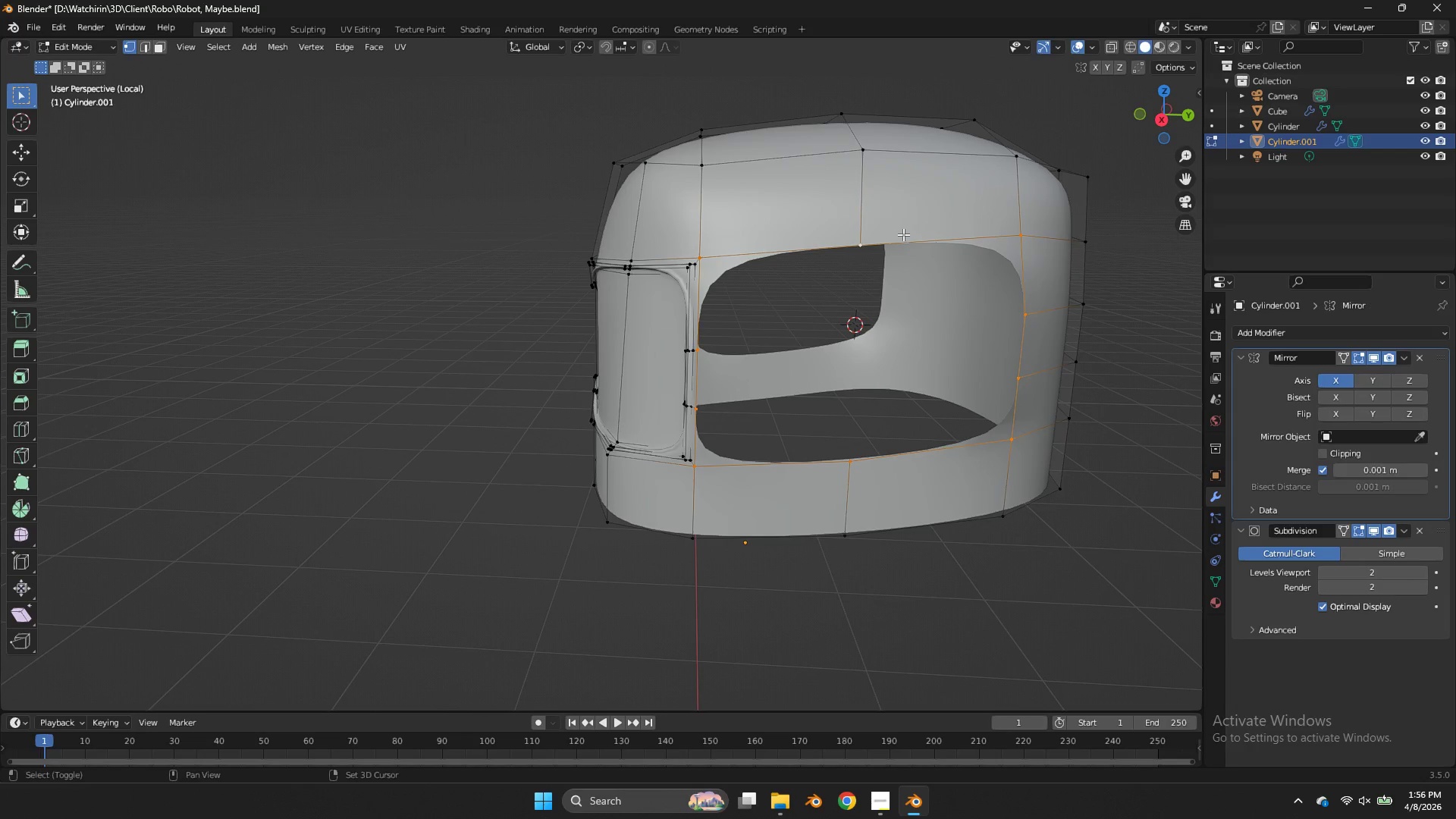 
key(Shift+S)
 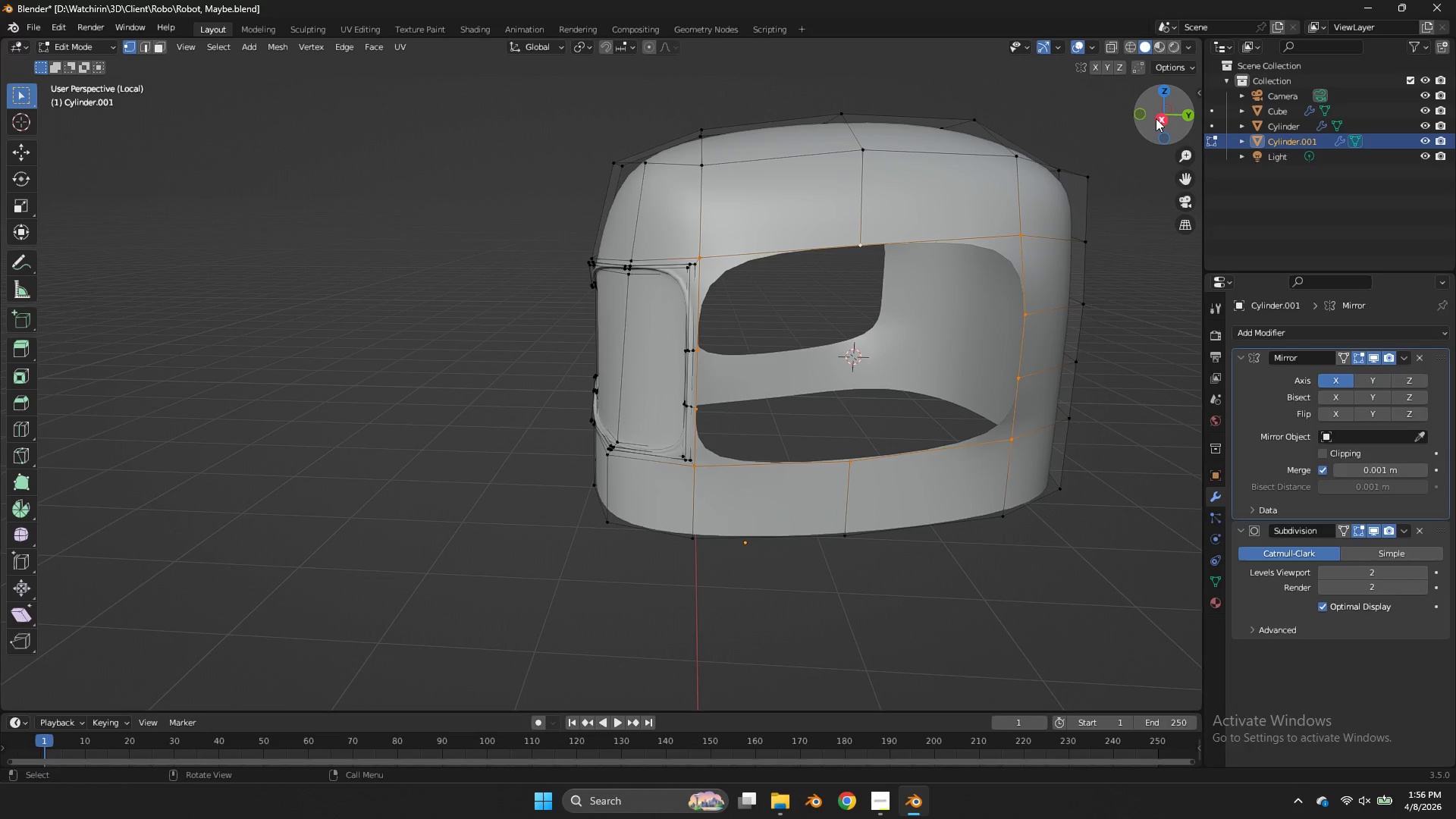 
left_click([1161, 124])
 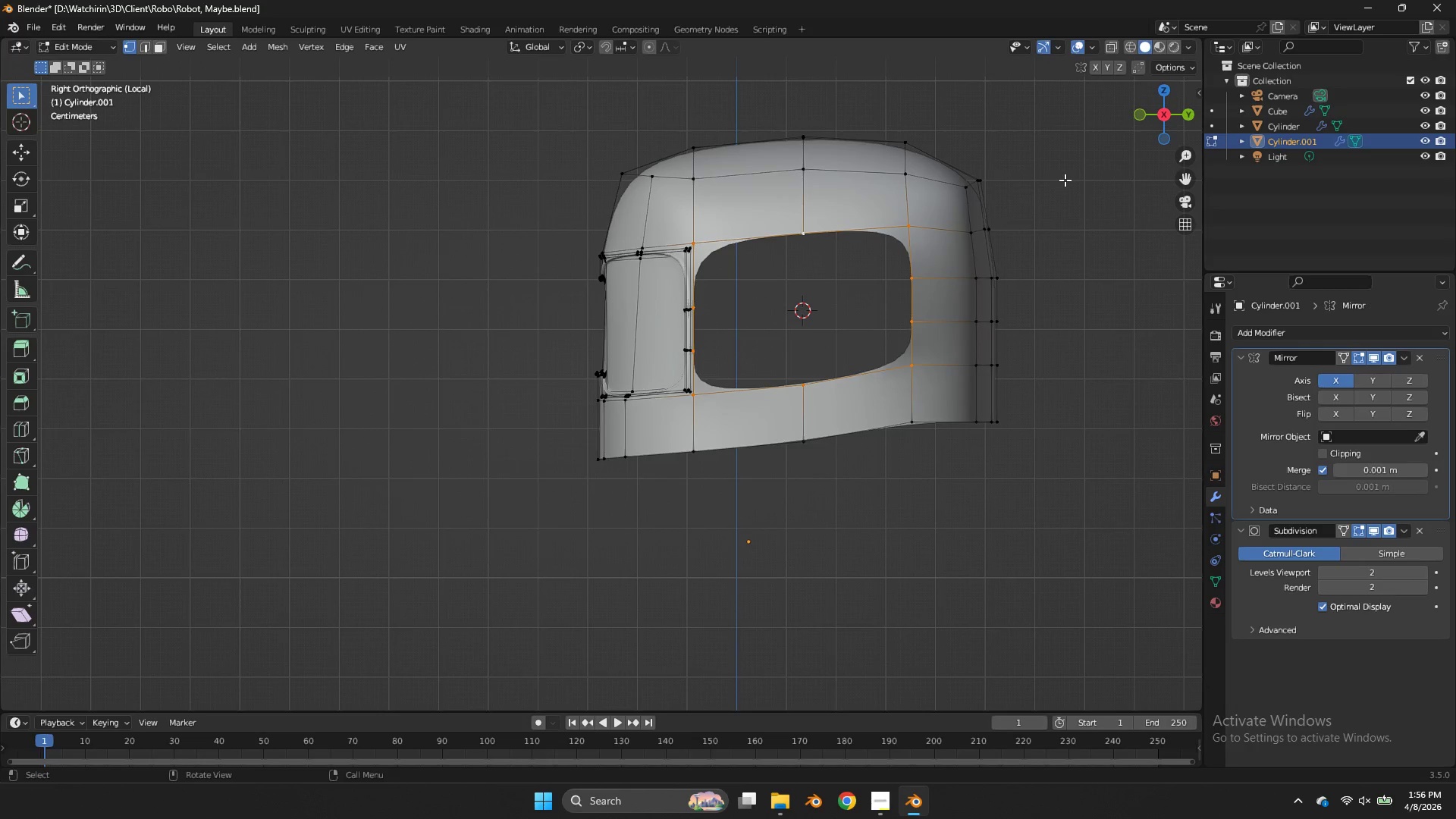 
key(Shift+ShiftLeft)
 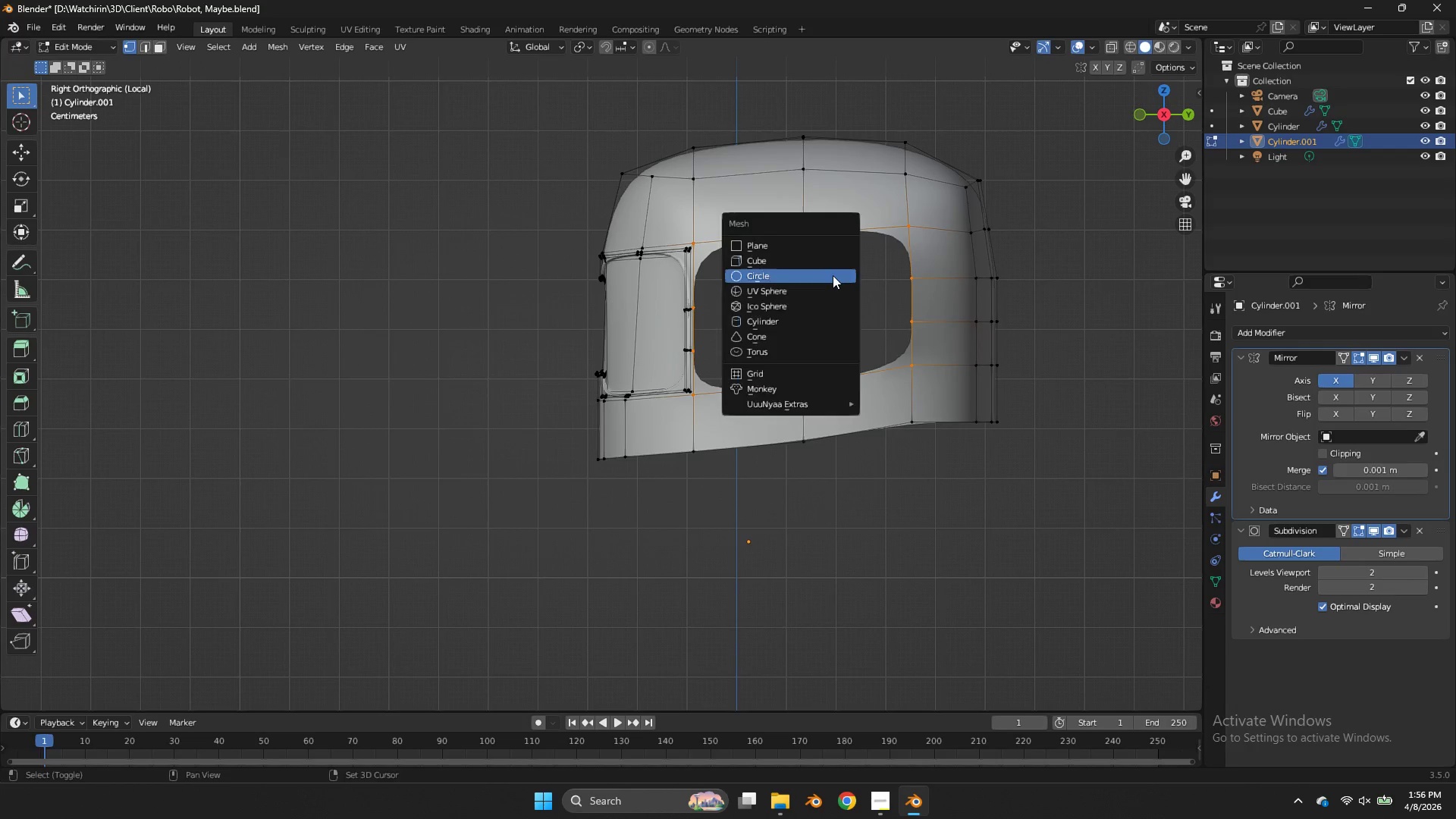 
key(Shift+A)
 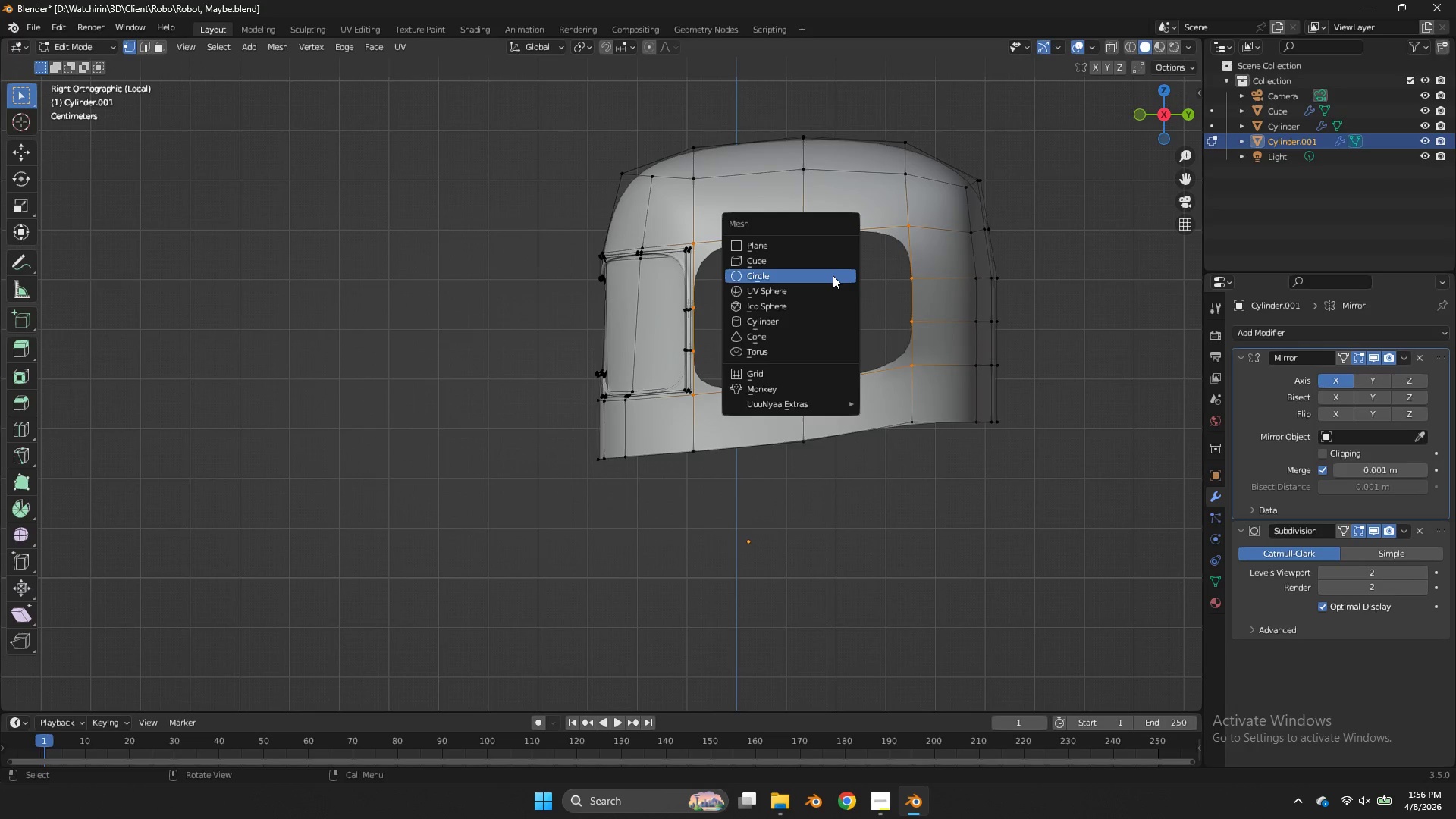 
left_click([833, 275])
 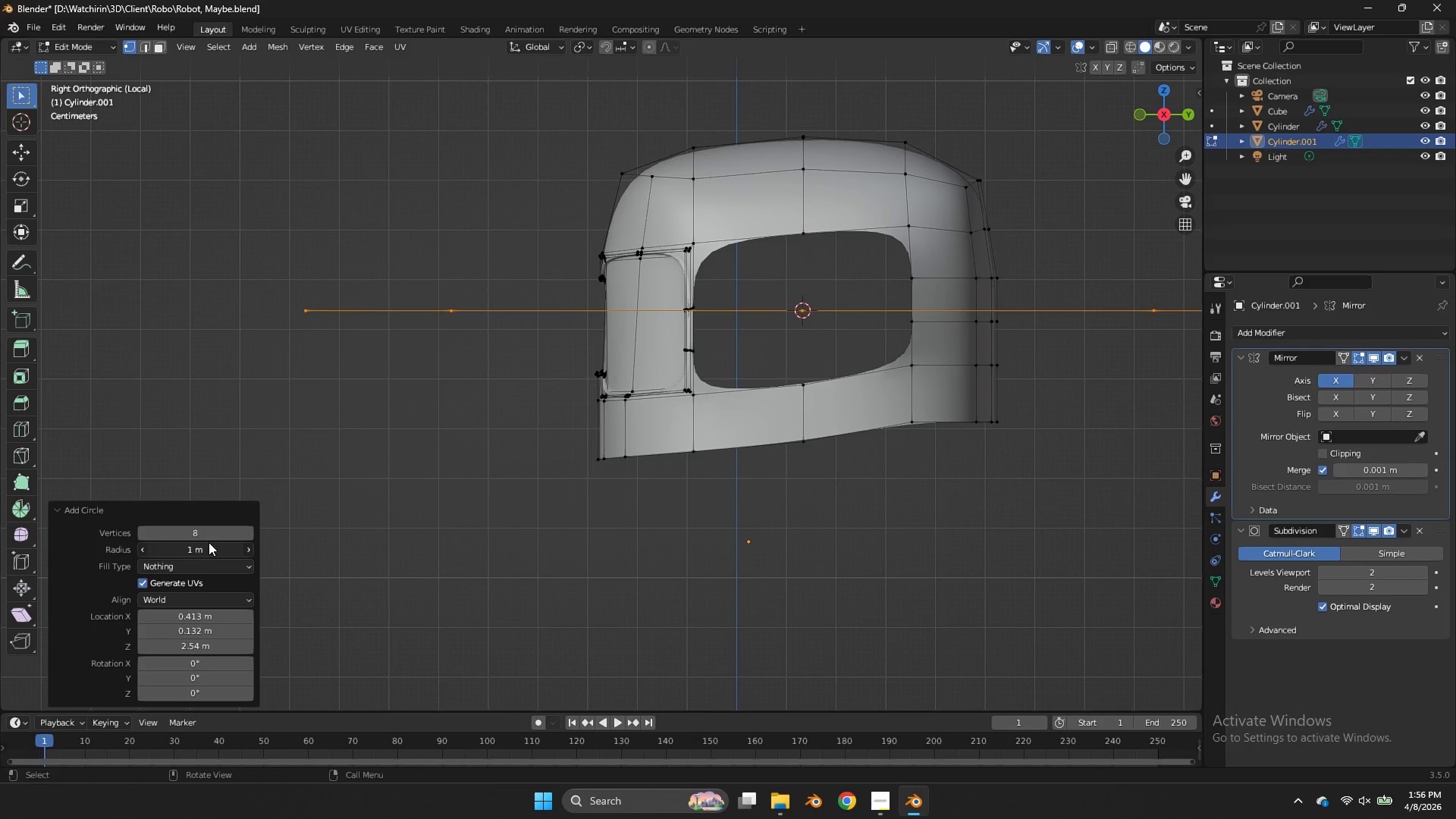 
double_click([202, 532])
 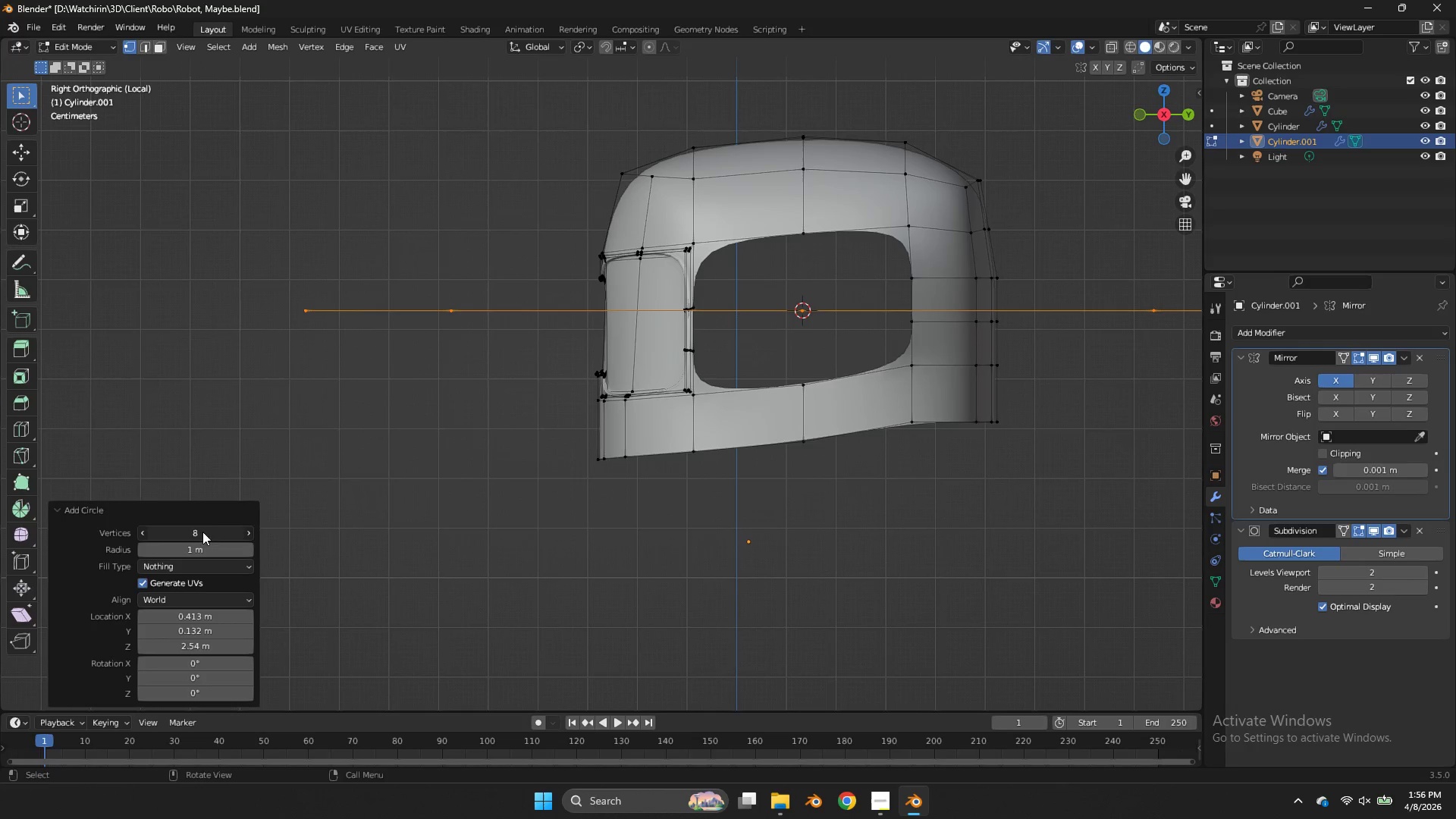 
triple_click([202, 532])
 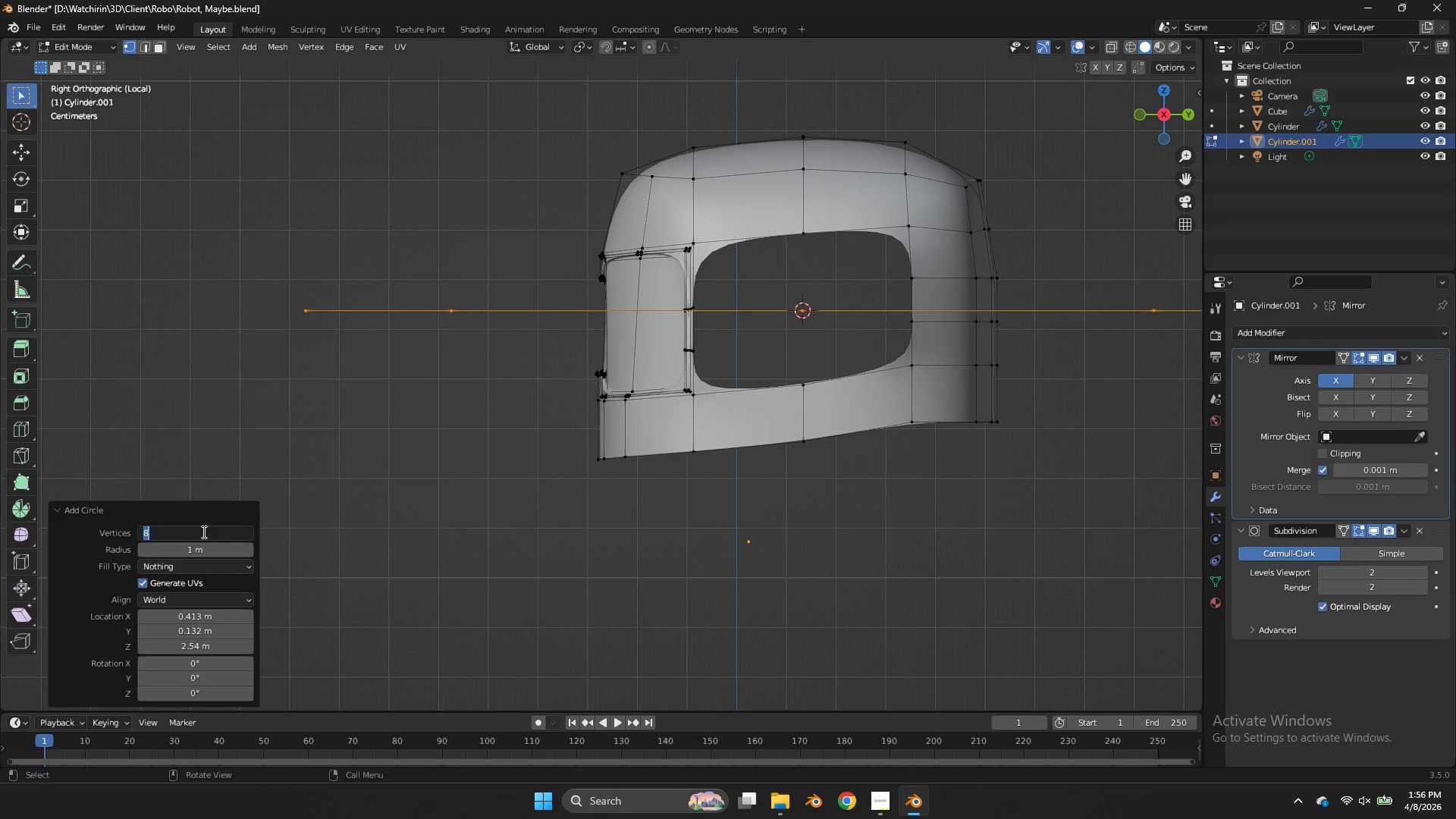 
type(10)
 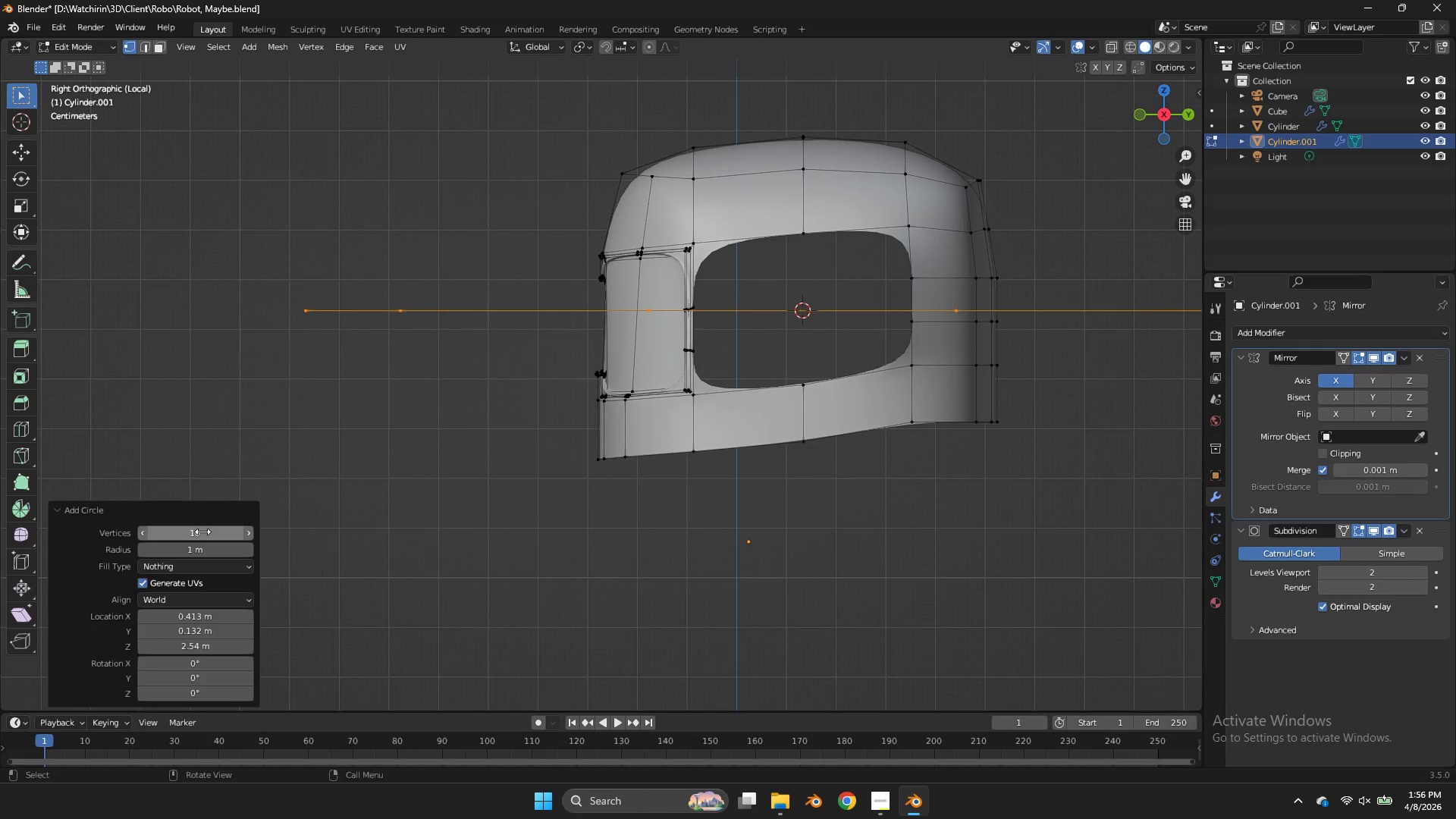 
key(Enter)
 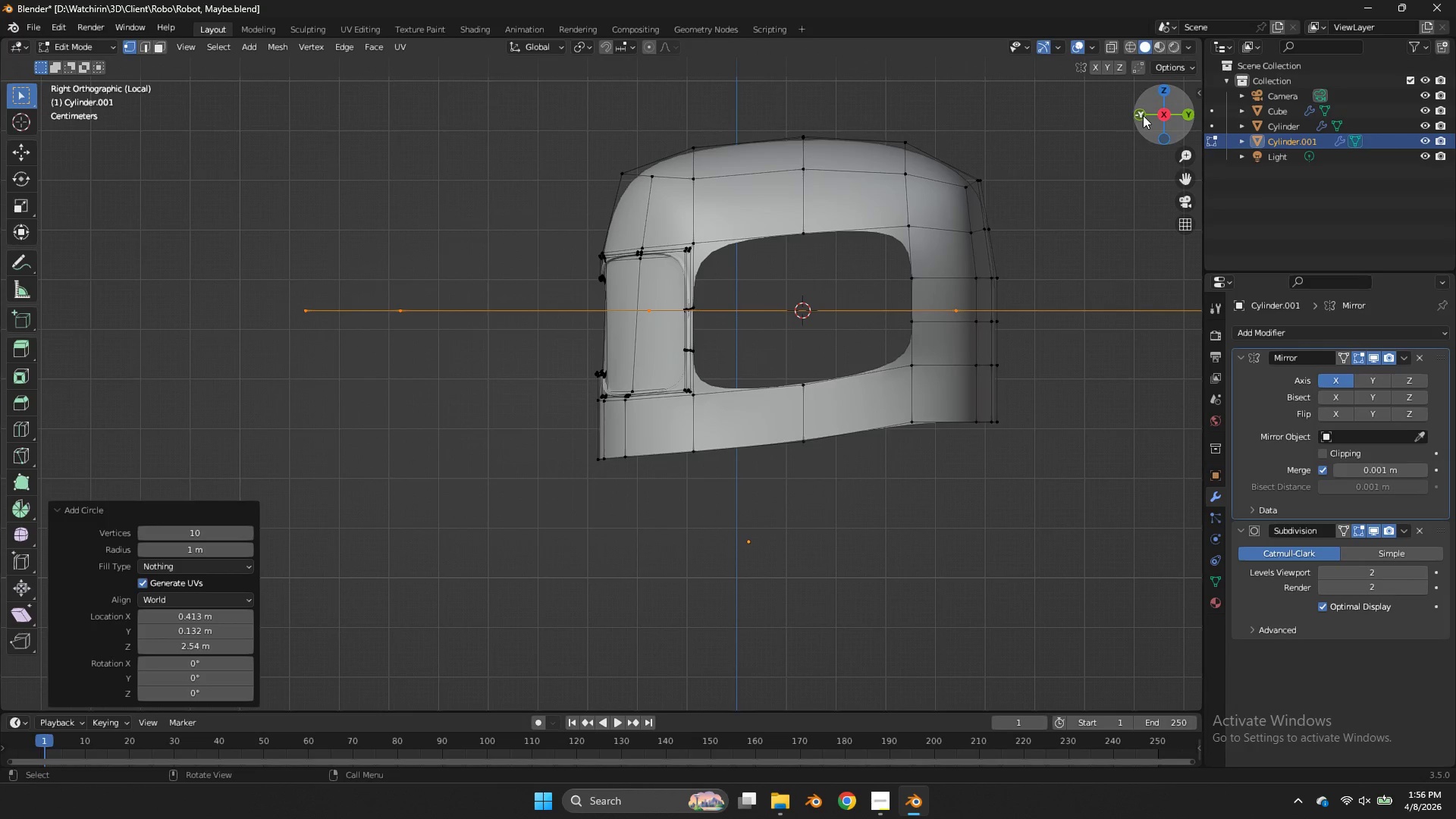 
left_click([1143, 119])
 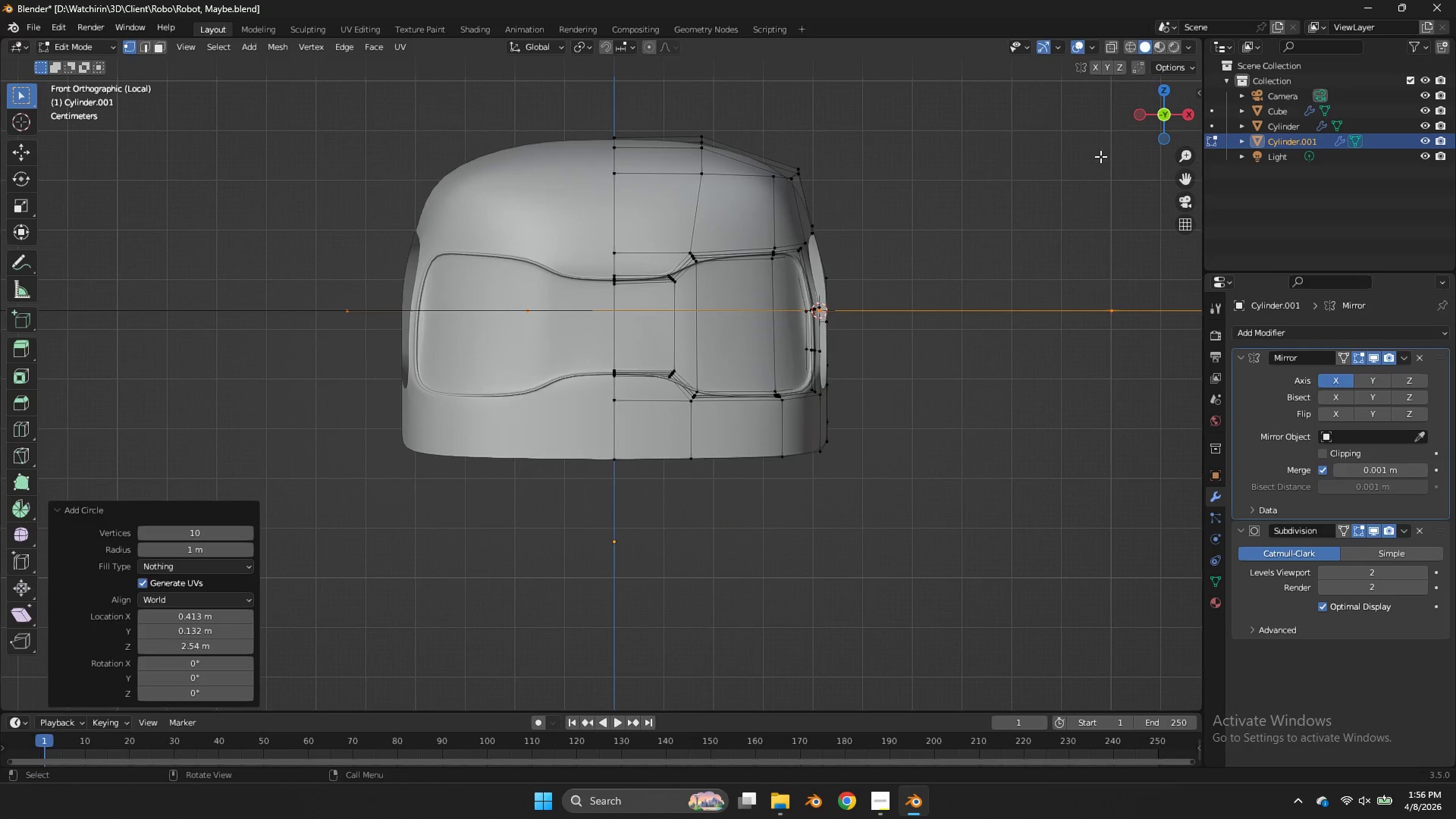 
key(R)
 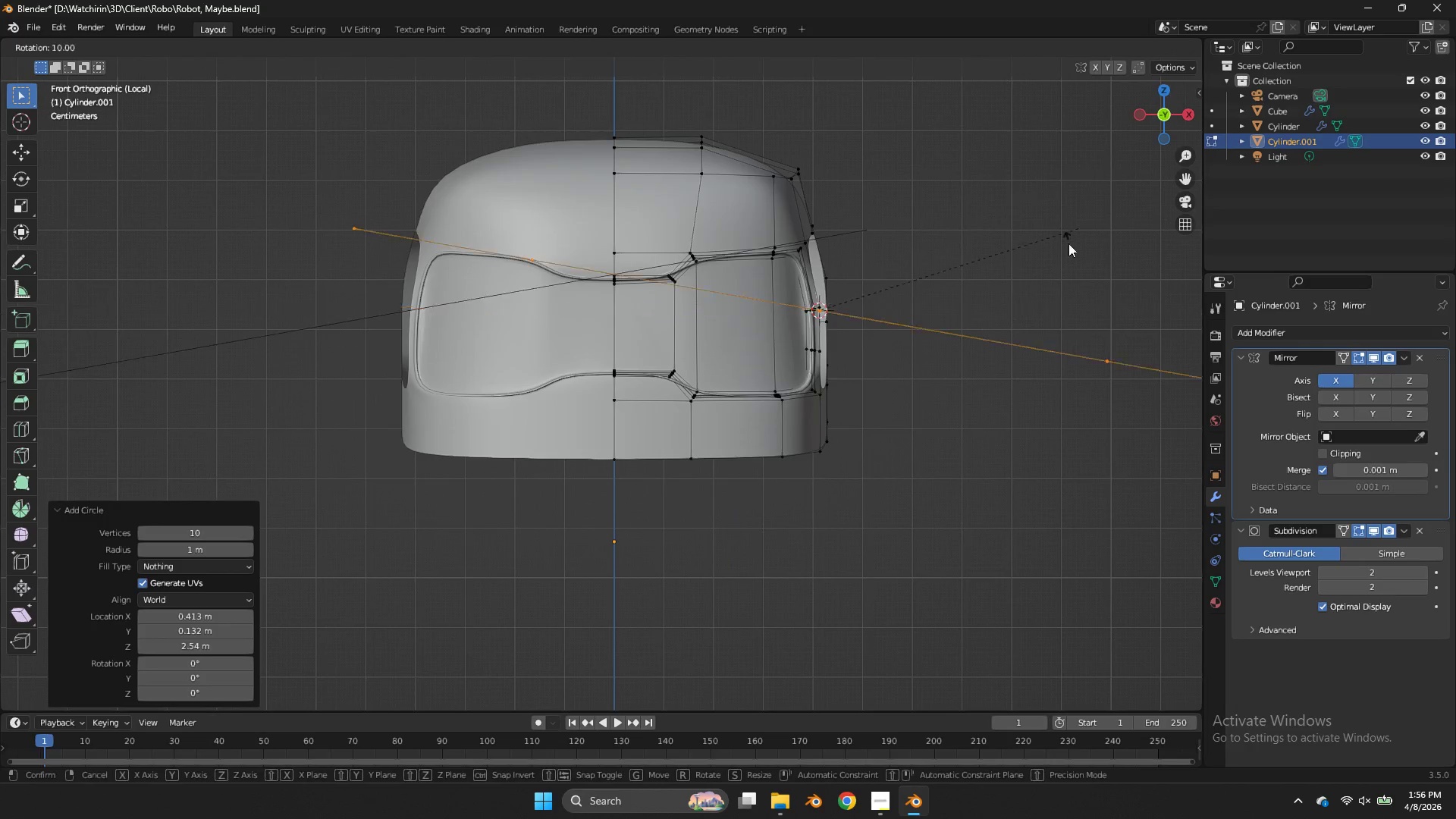 
hold_key(key=ControlLeft, duration=1.38)
left_click([893, 442])
 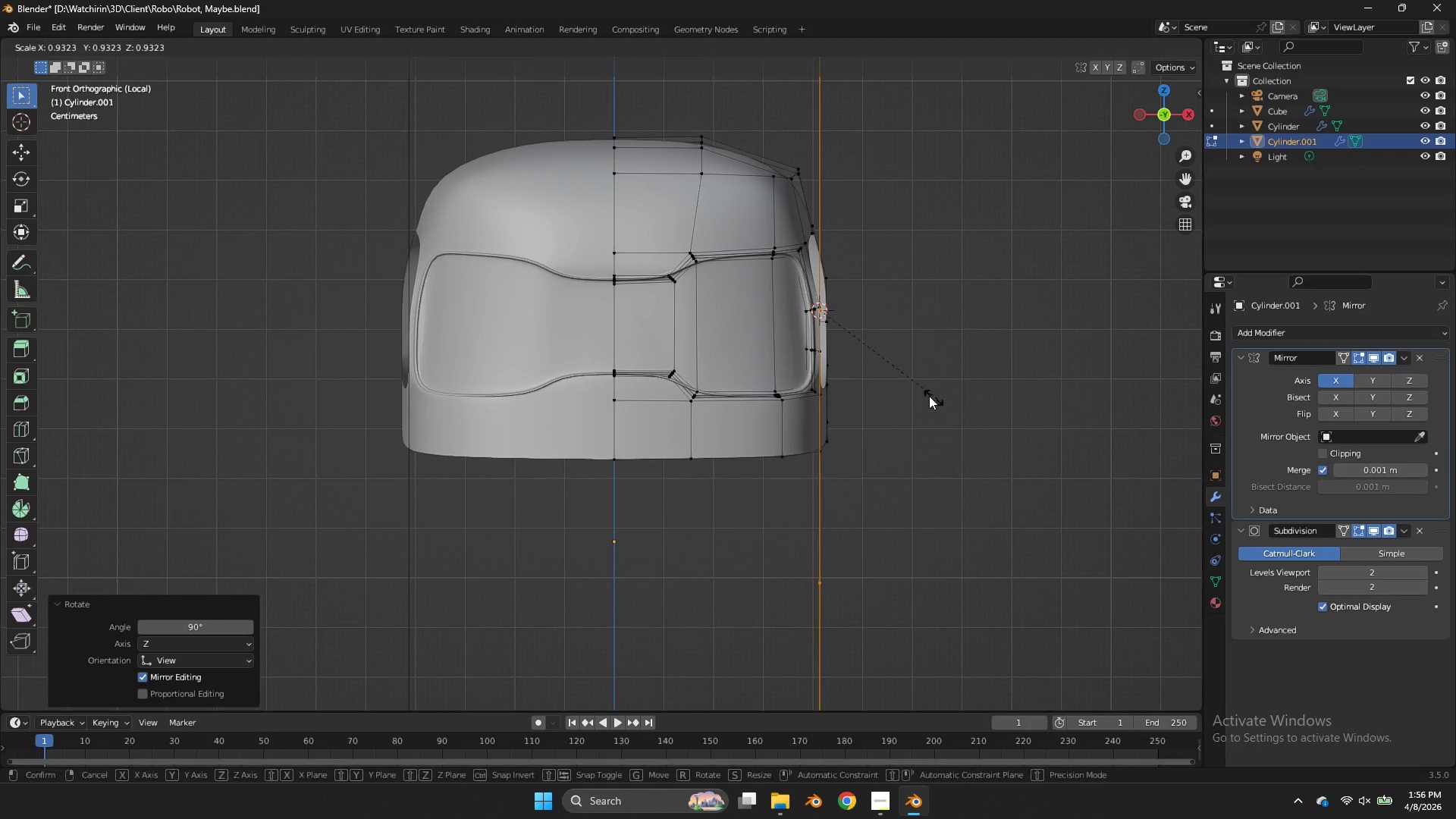 
key(S)
 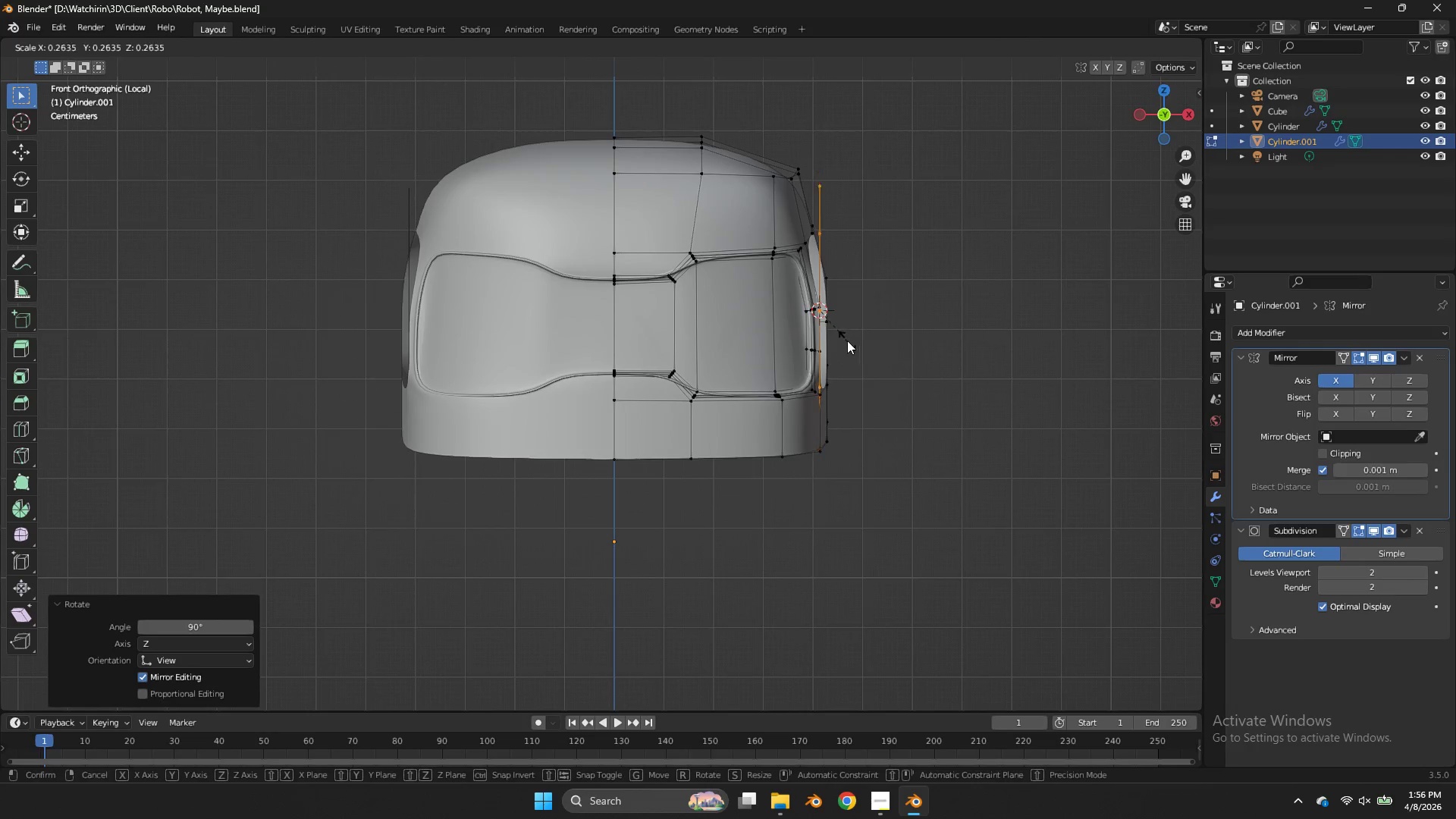 
left_click([844, 338])
 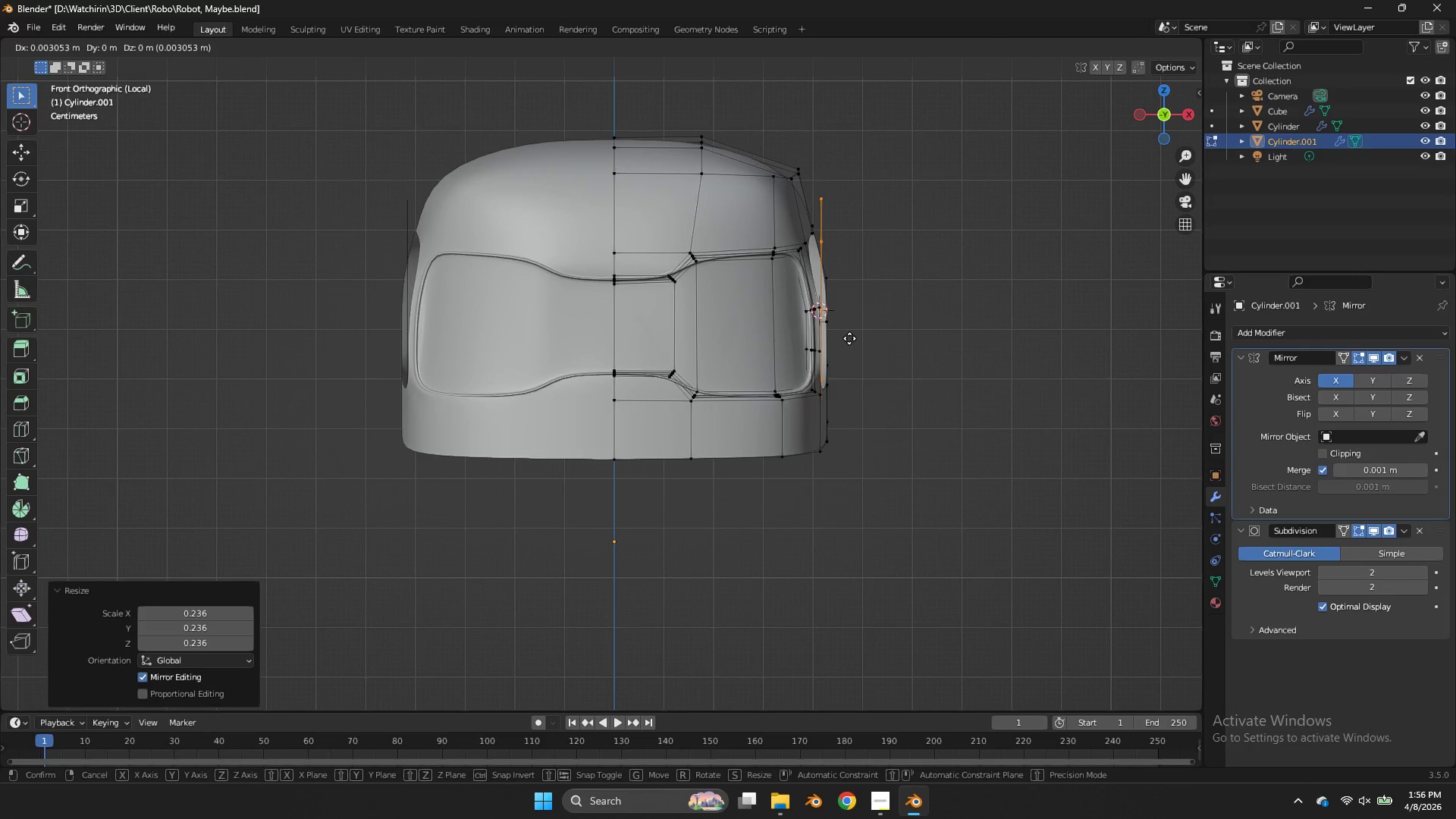 
type(gs)
 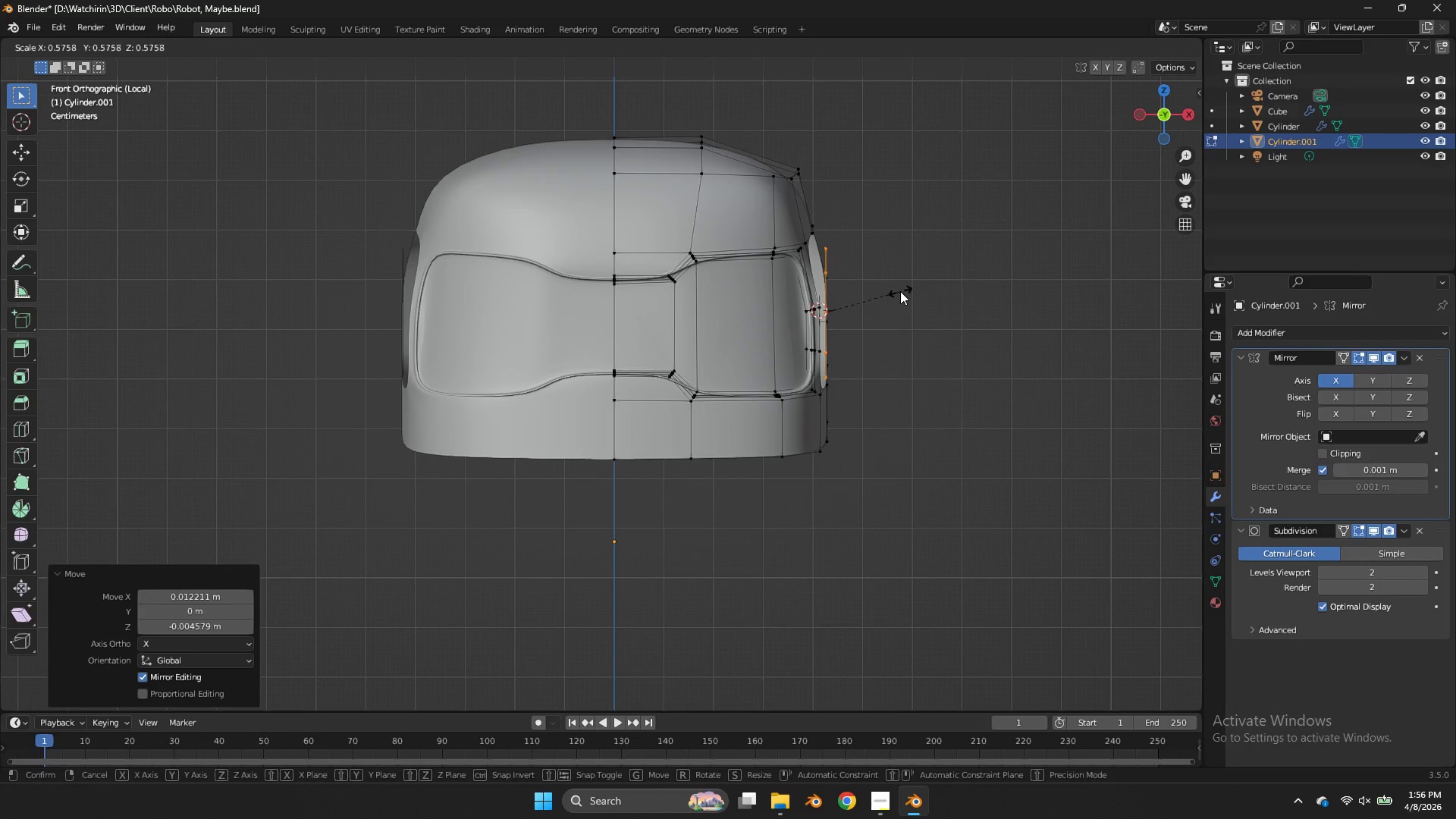 
left_click([900, 291])
 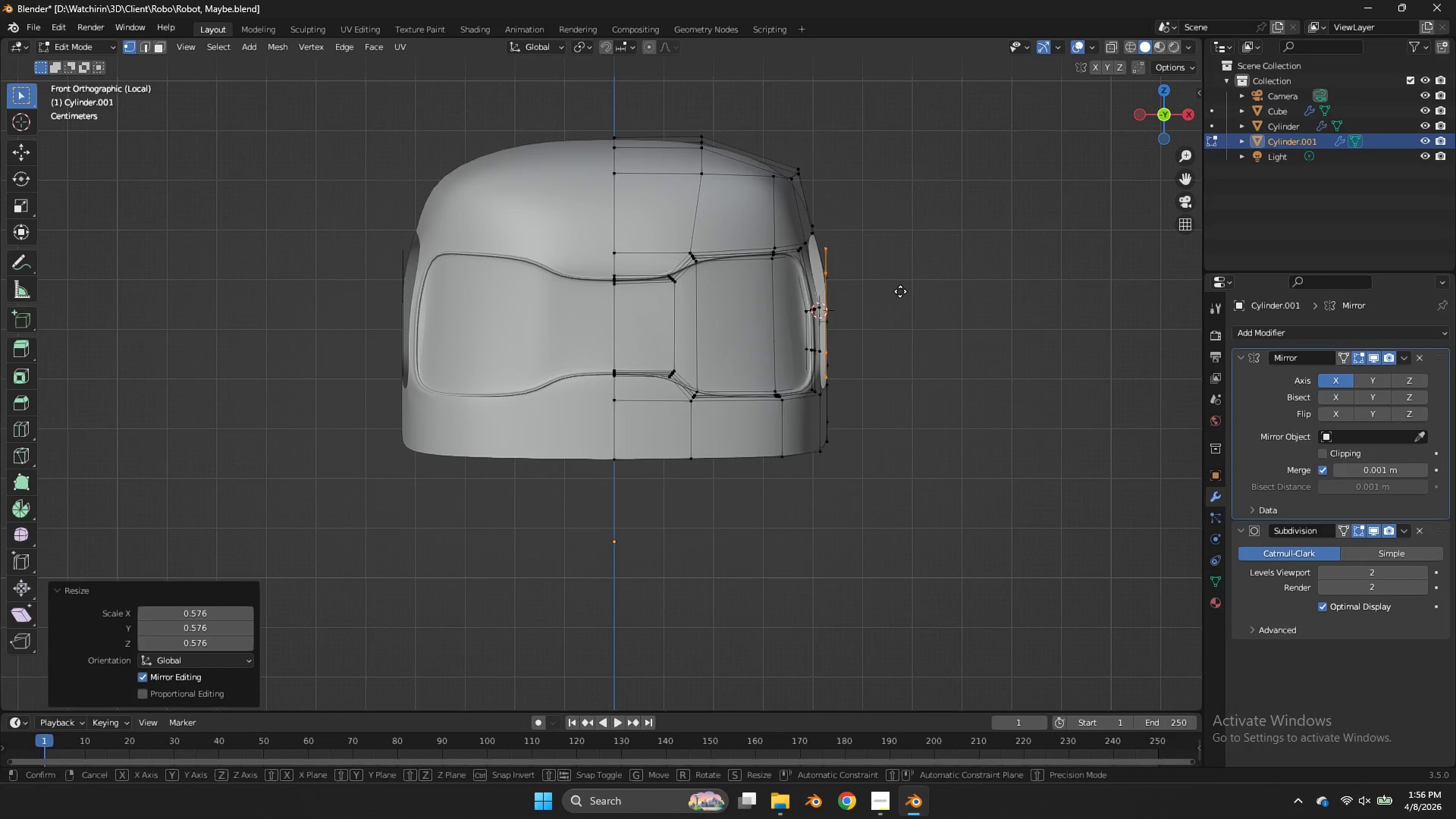 
key(G)
 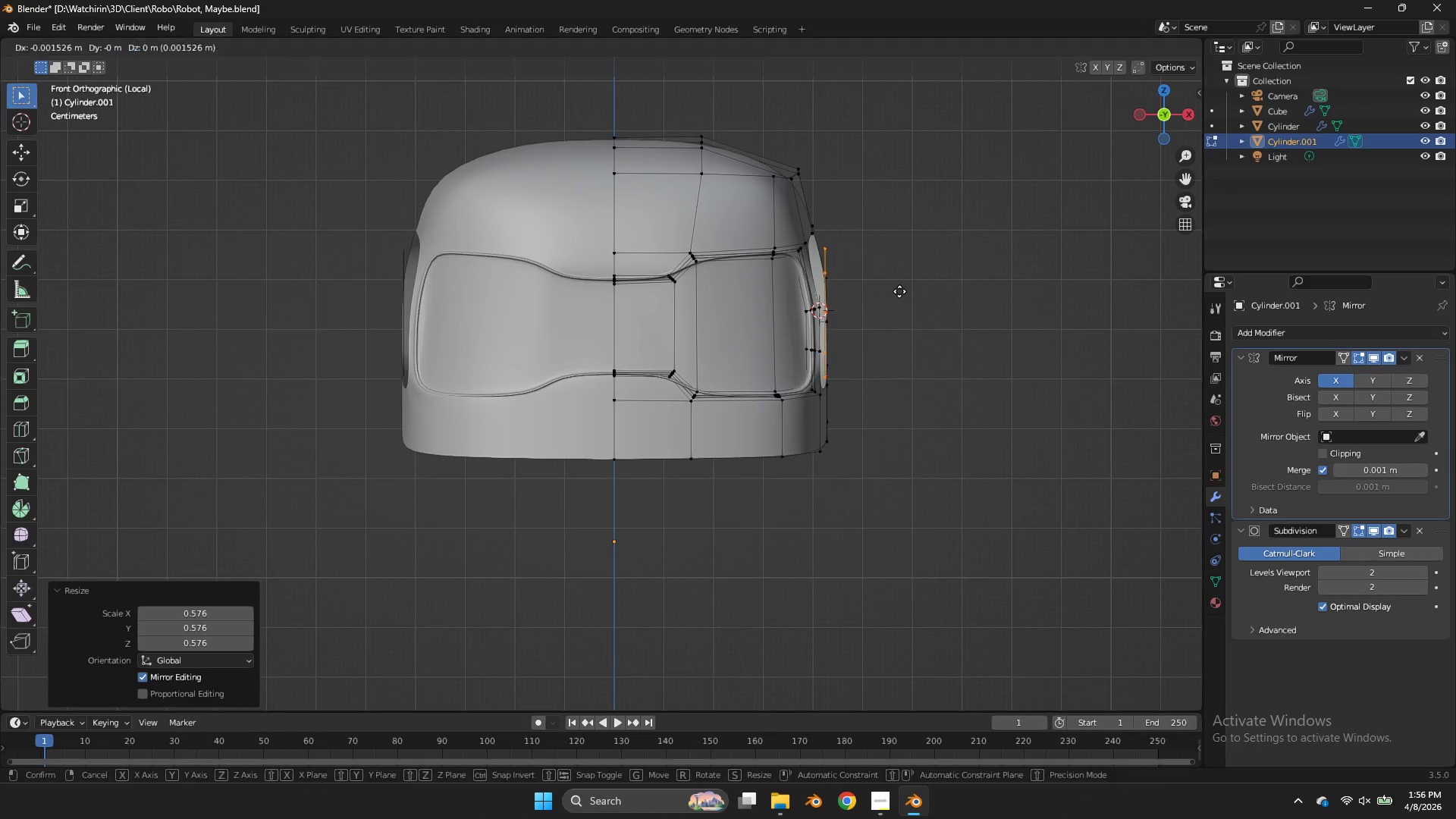 
hold_key(key=ShiftLeft, duration=0.53)
left_click([898, 291])
 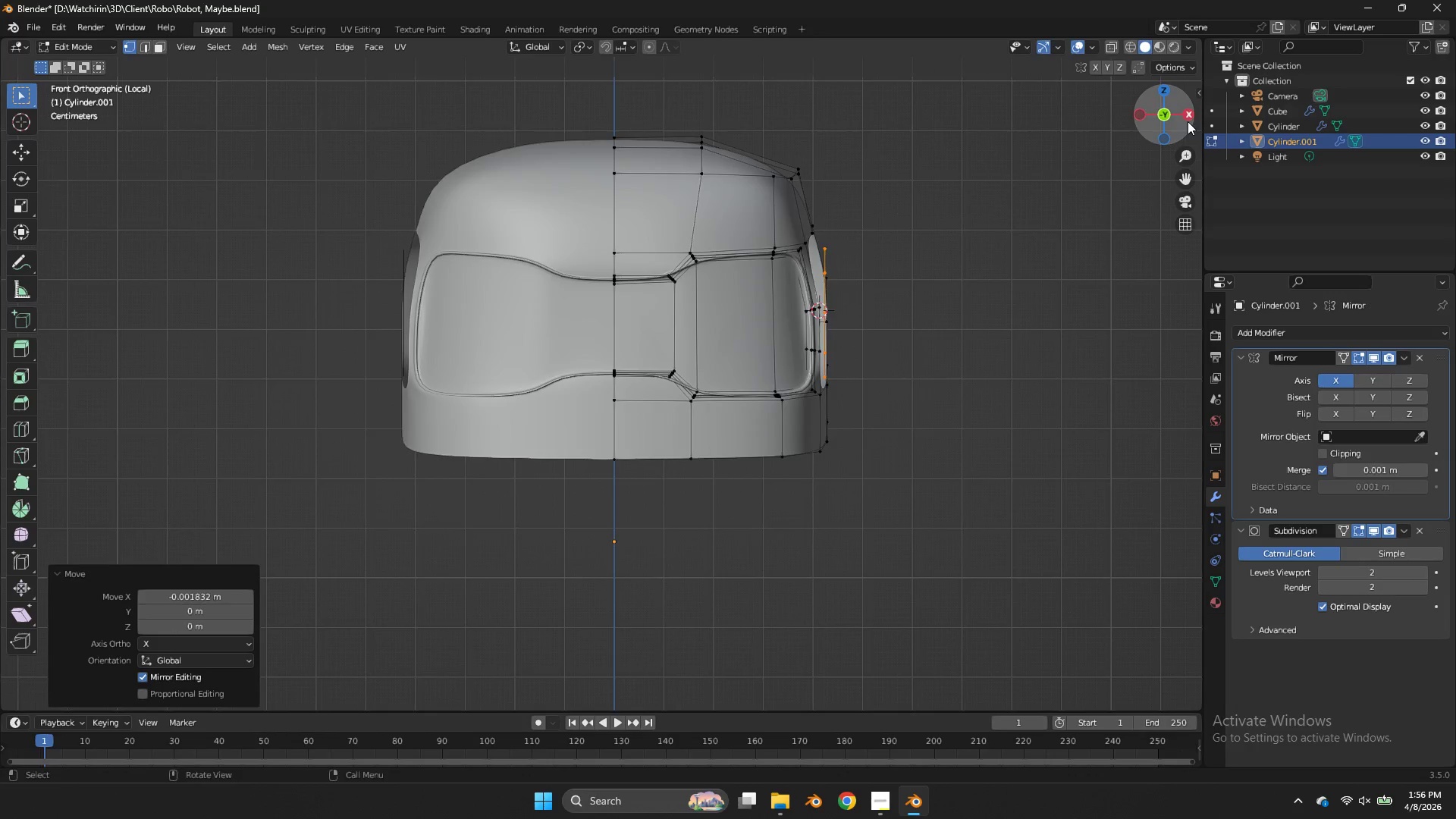 
left_click_drag(start_coordinate=[1185, 121], to_coordinate=[1002, 170])
 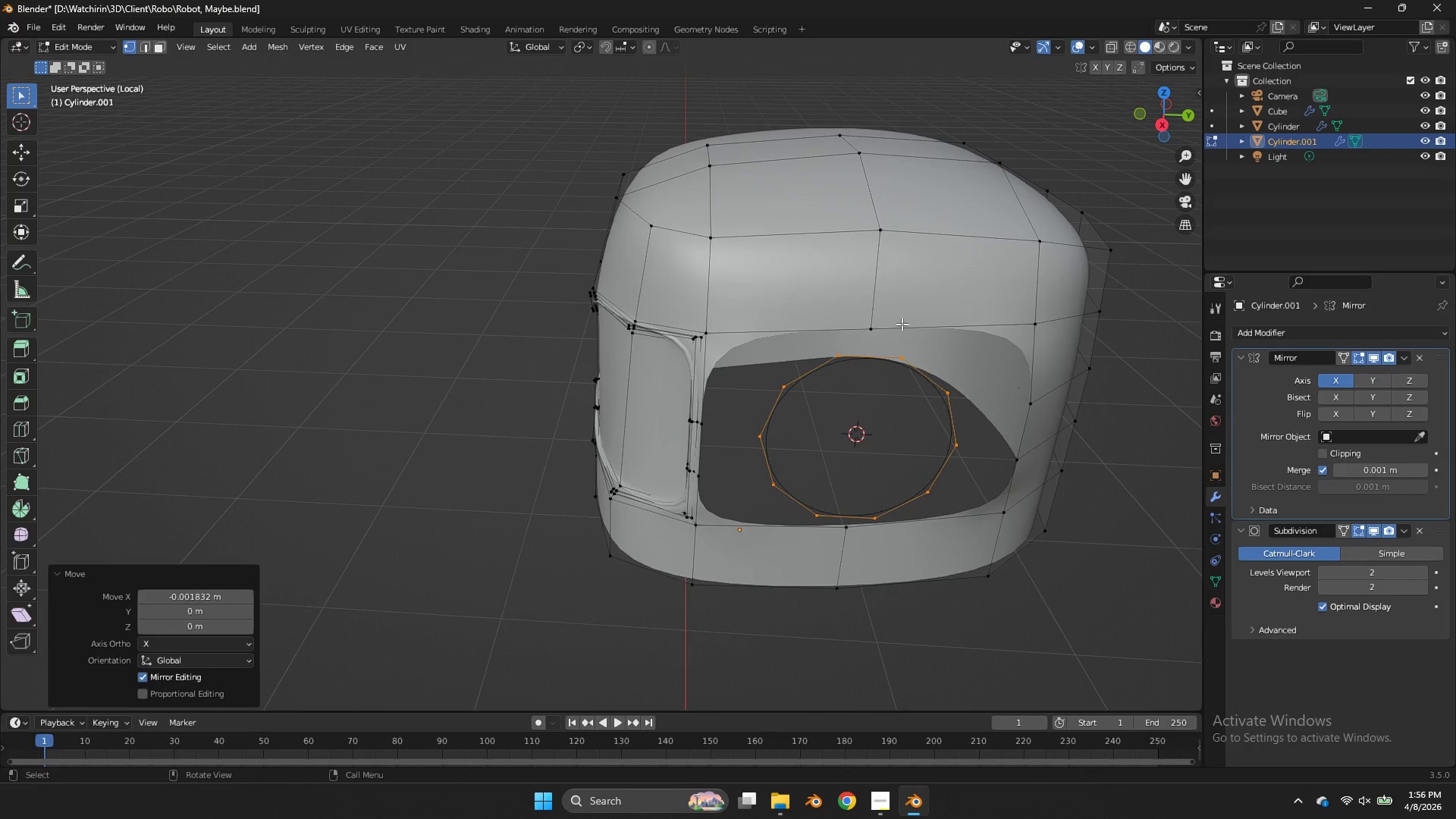 
left_click([841, 320])
 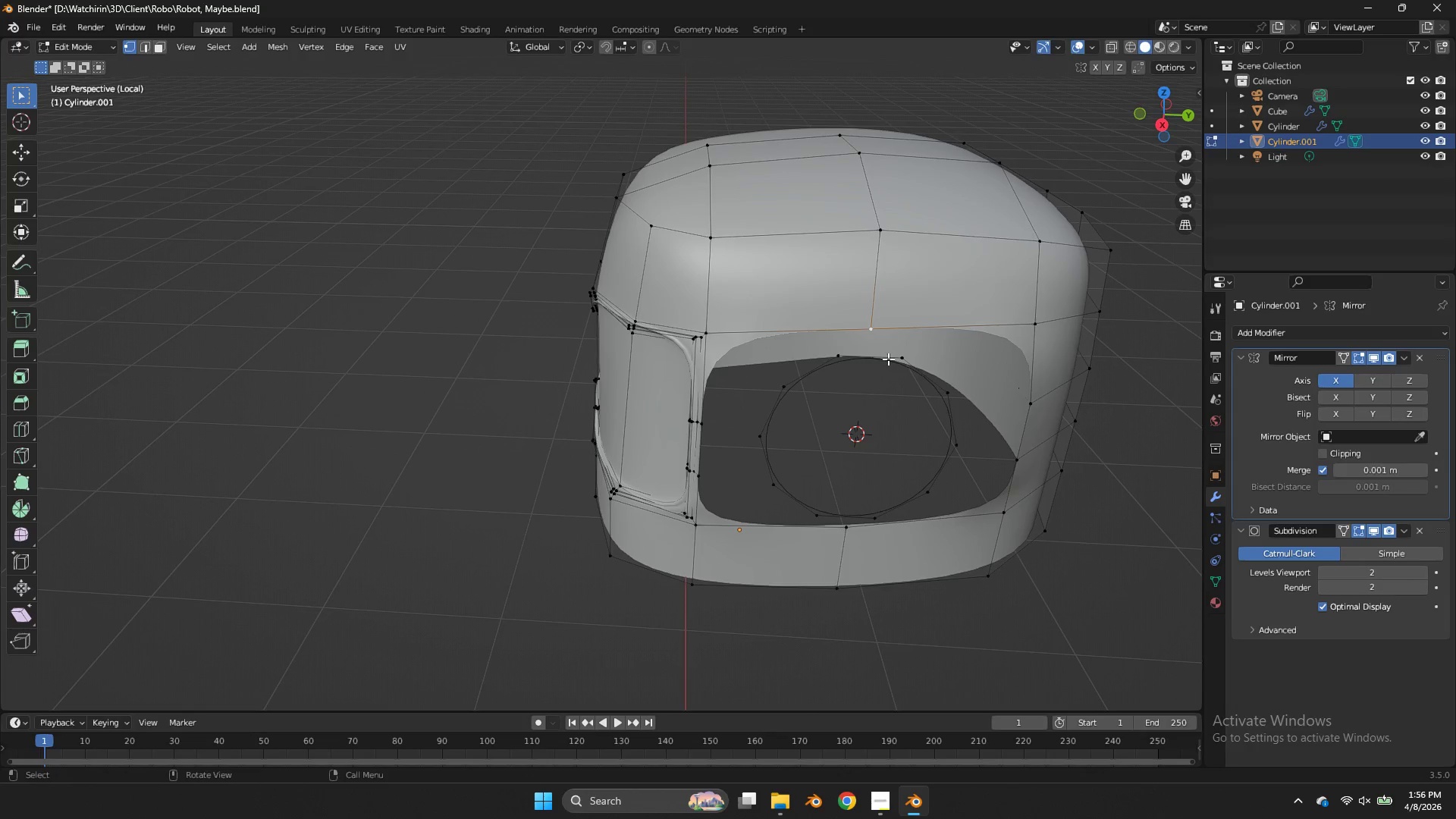 
key(Alt+AltLeft)
 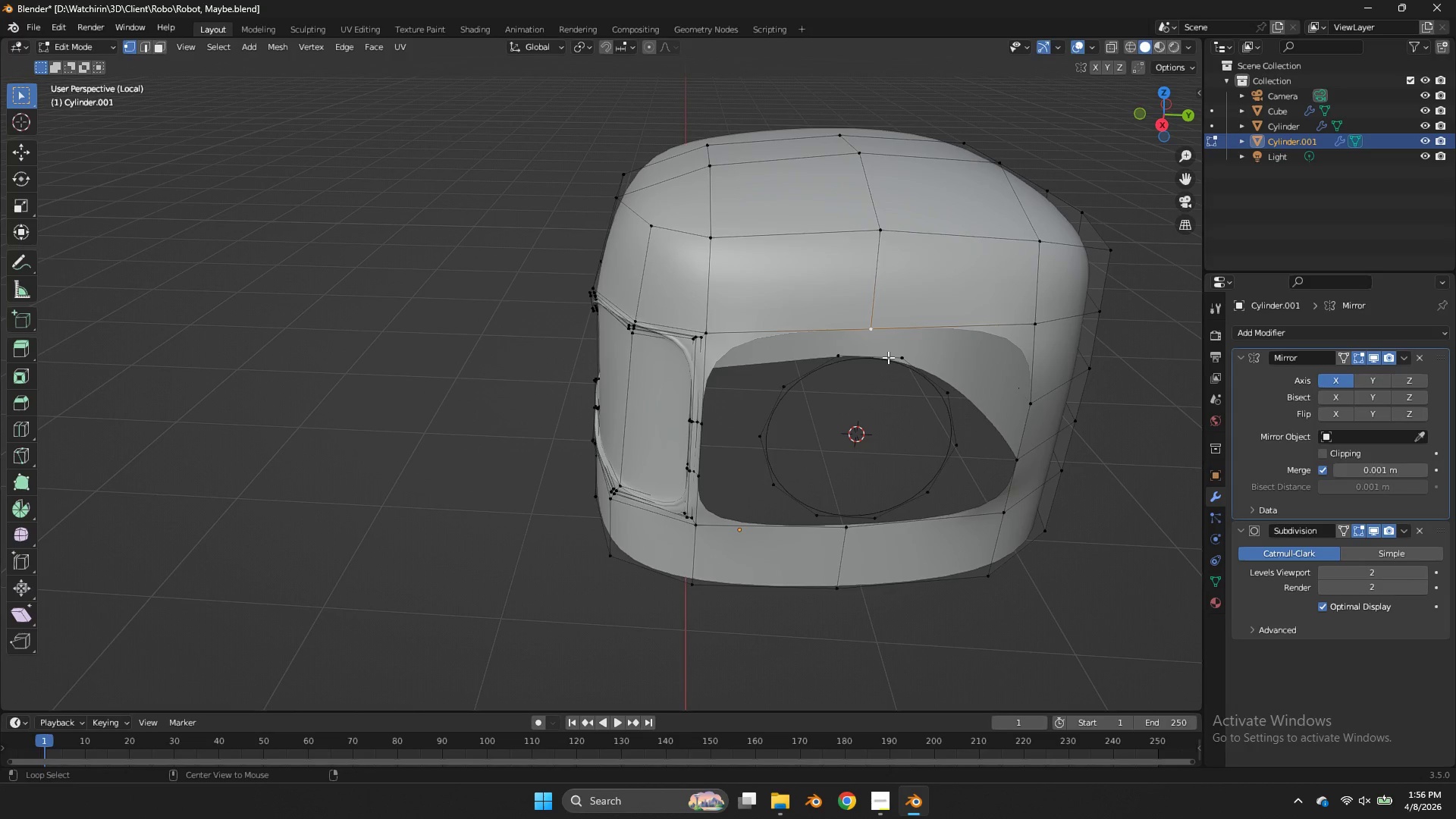 
left_click([888, 357])
 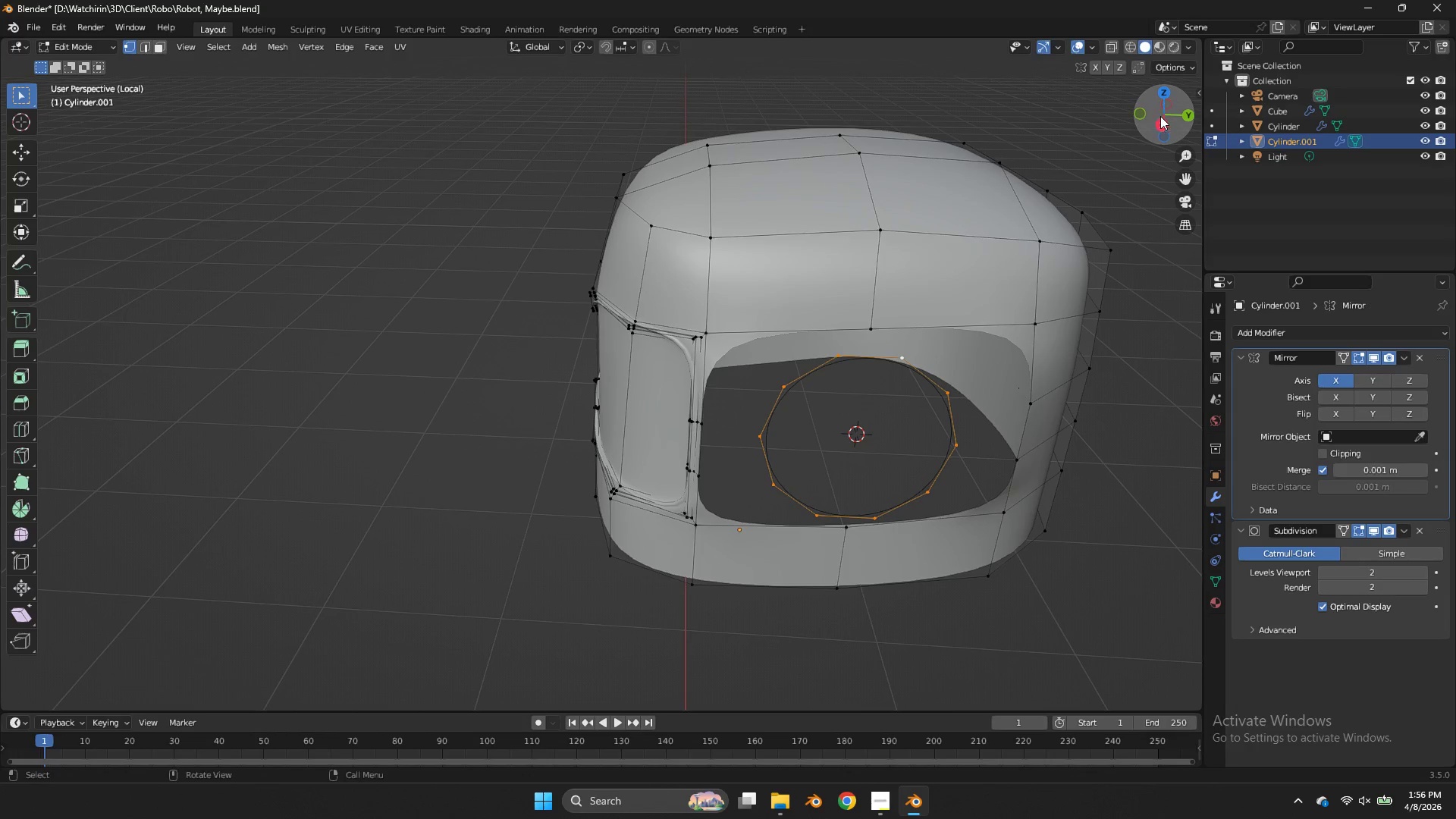 
left_click([1162, 120])
 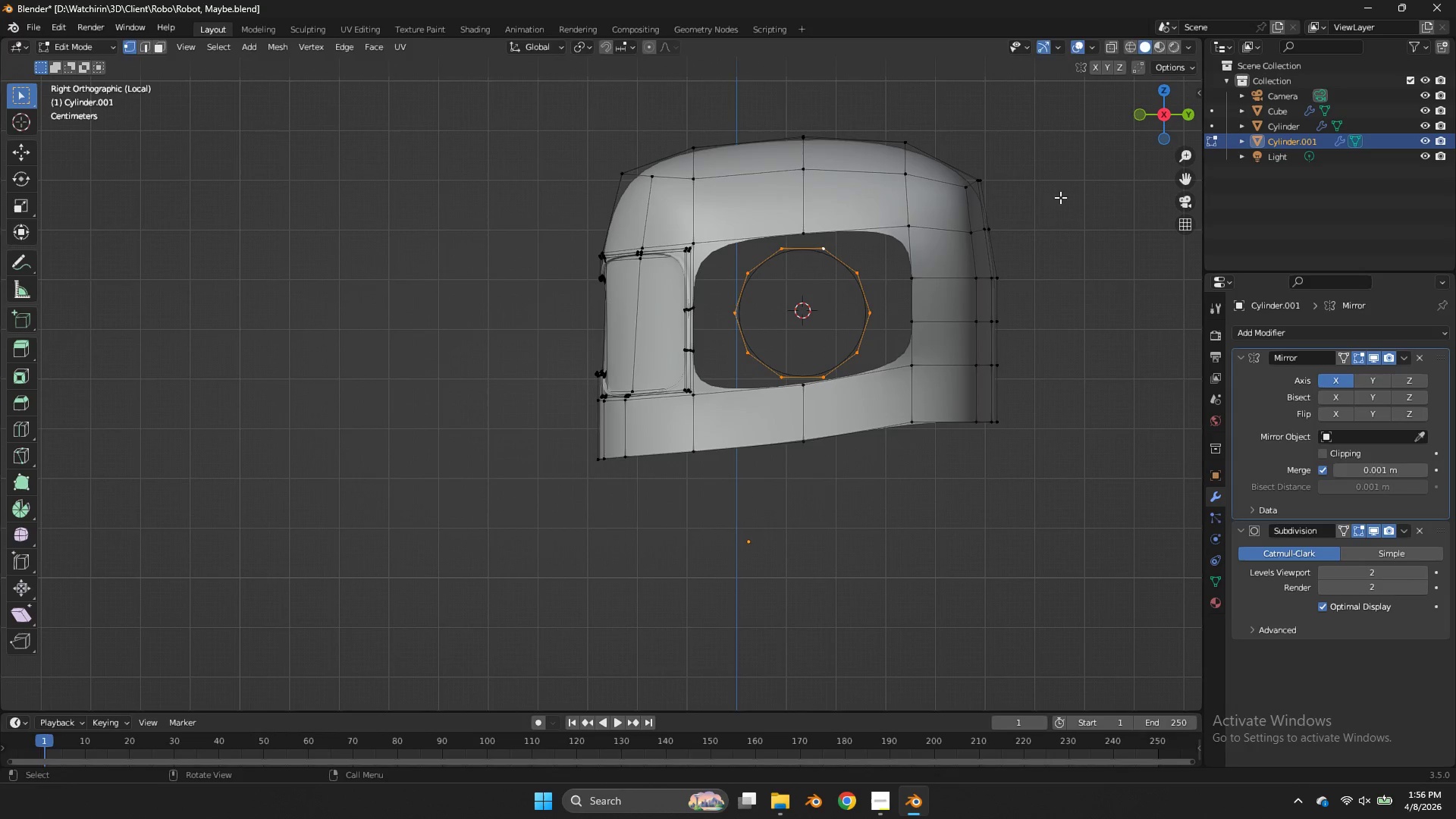 
key(R)
 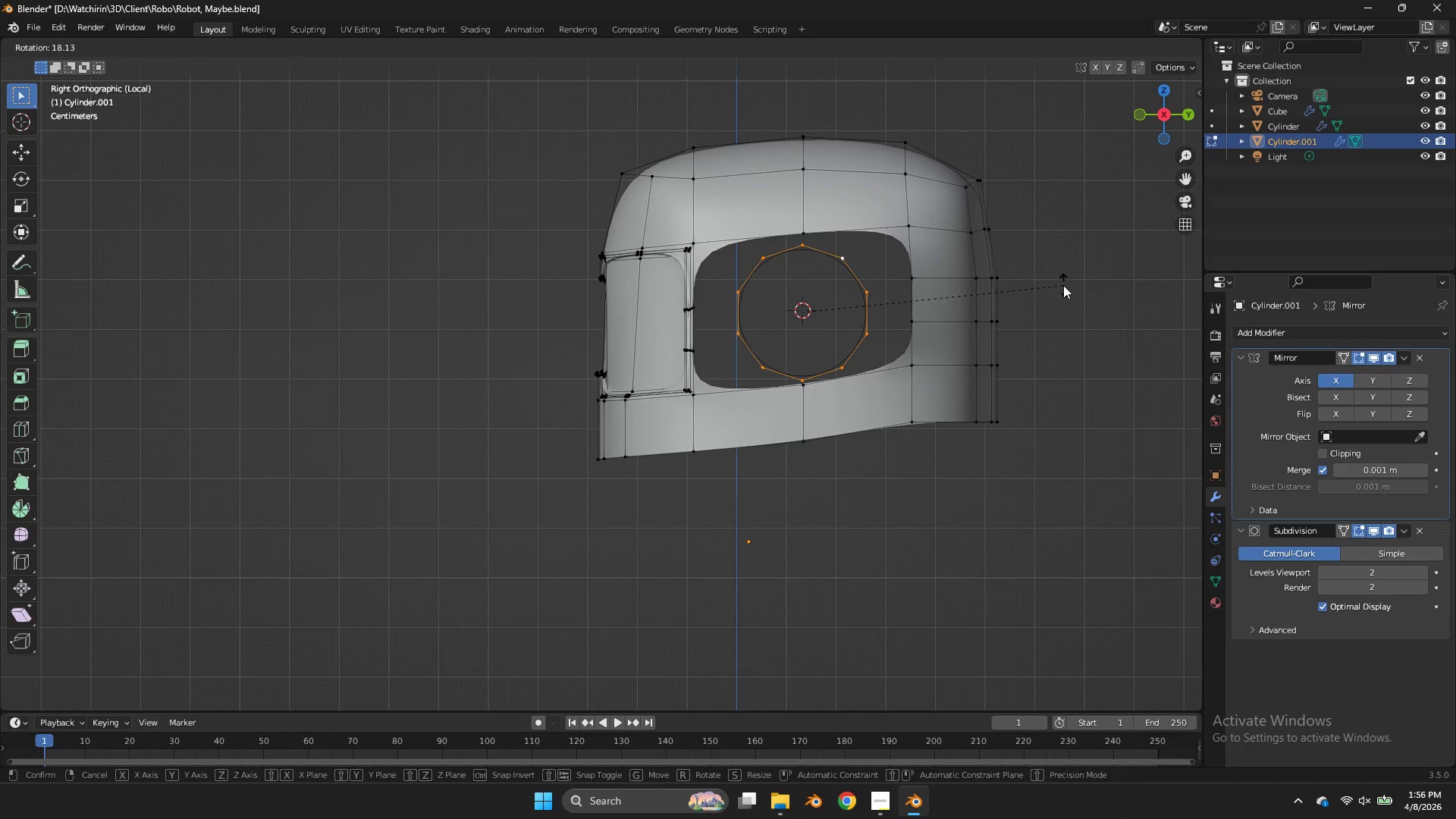 
hold_key(key=ShiftLeft, duration=0.81)
left_click([1059, 305])
 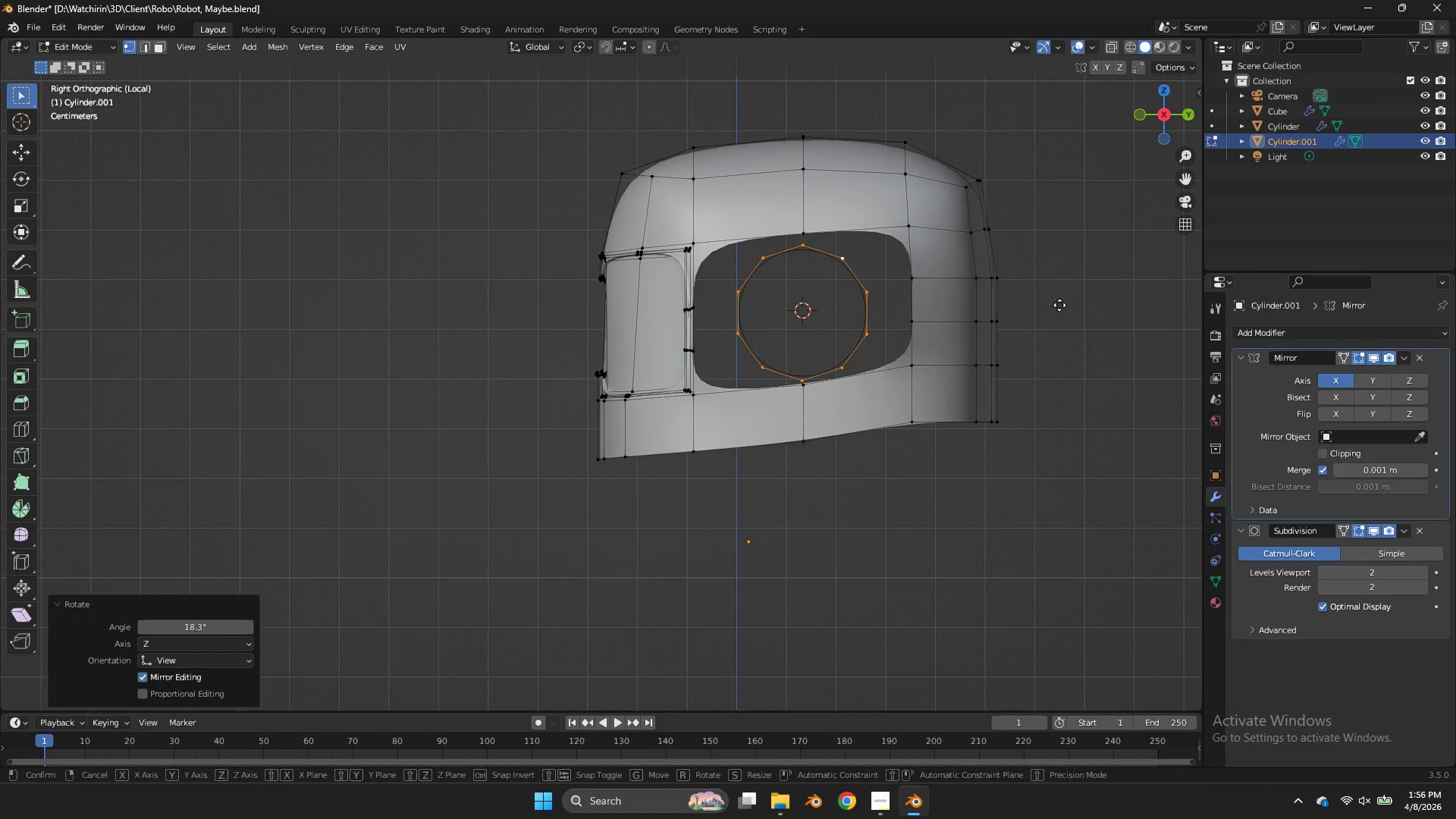 
key(G)
 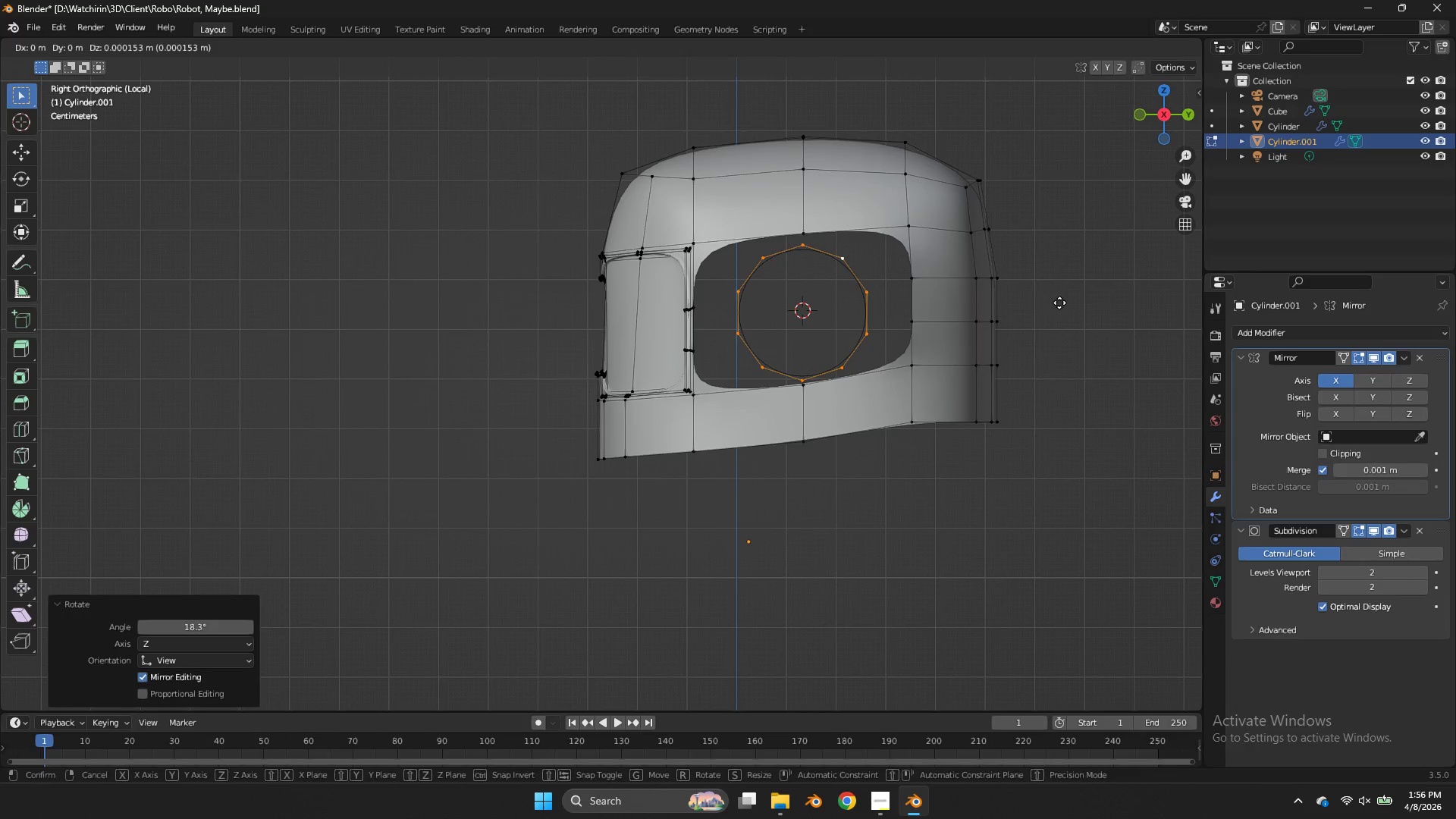 
hold_key(key=ShiftLeft, duration=0.45)
left_click([1059, 284])
 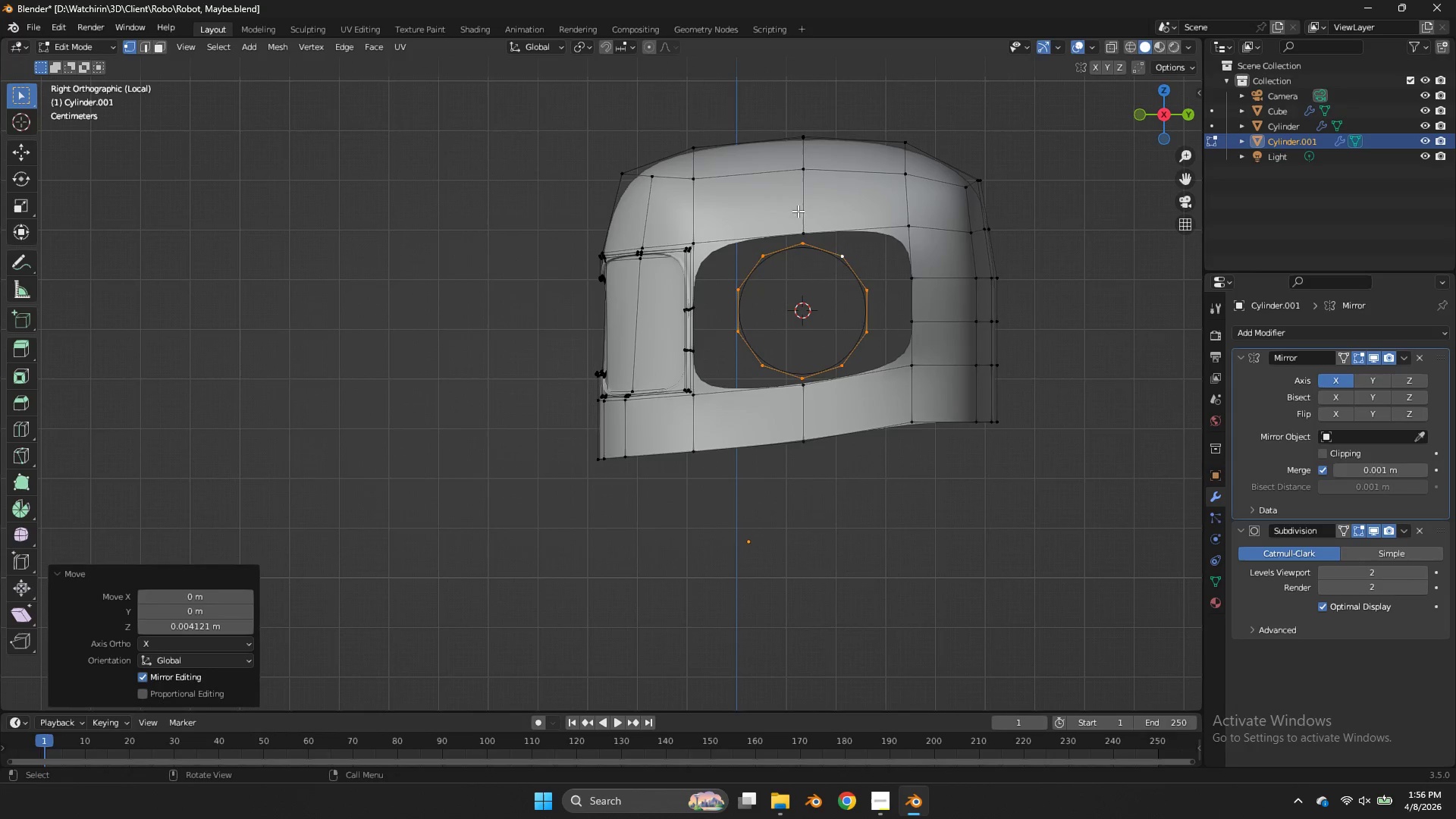 
hold_key(key=ShiftLeft, duration=0.72)
left_click([804, 222])
 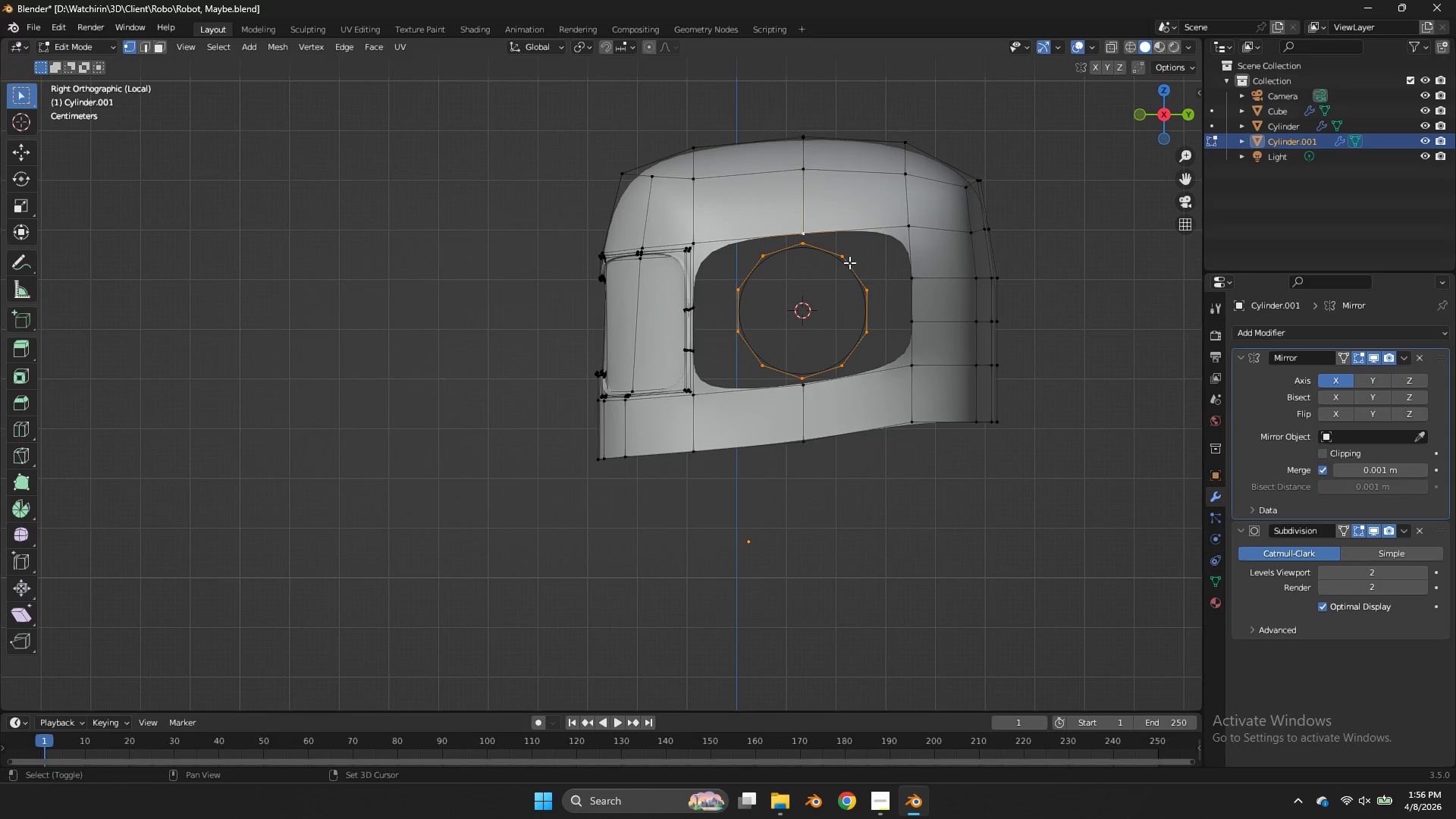 
left_click([849, 262])
 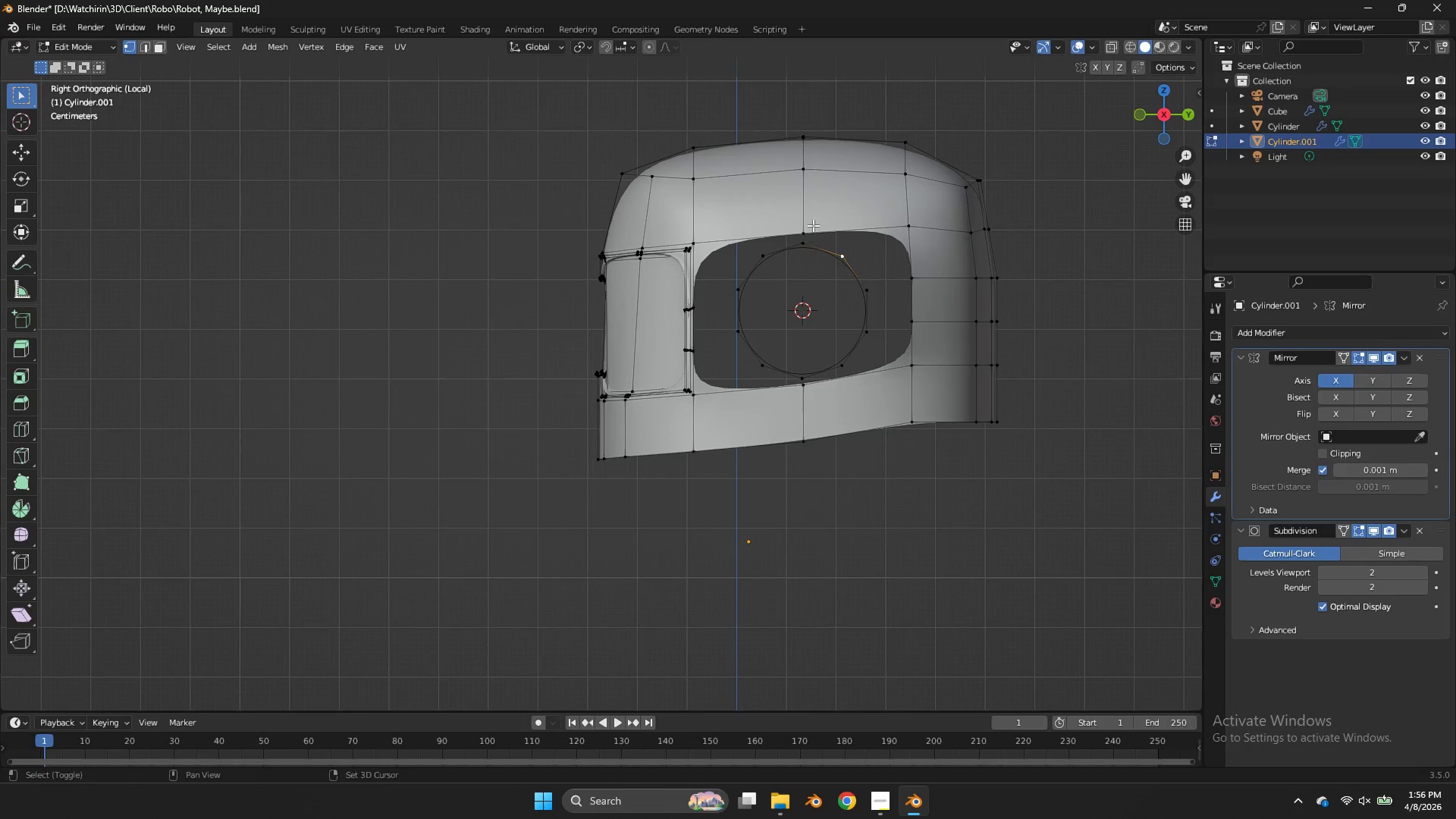 
hold_key(key=ShiftLeft, duration=1.72)
left_click([803, 242])
 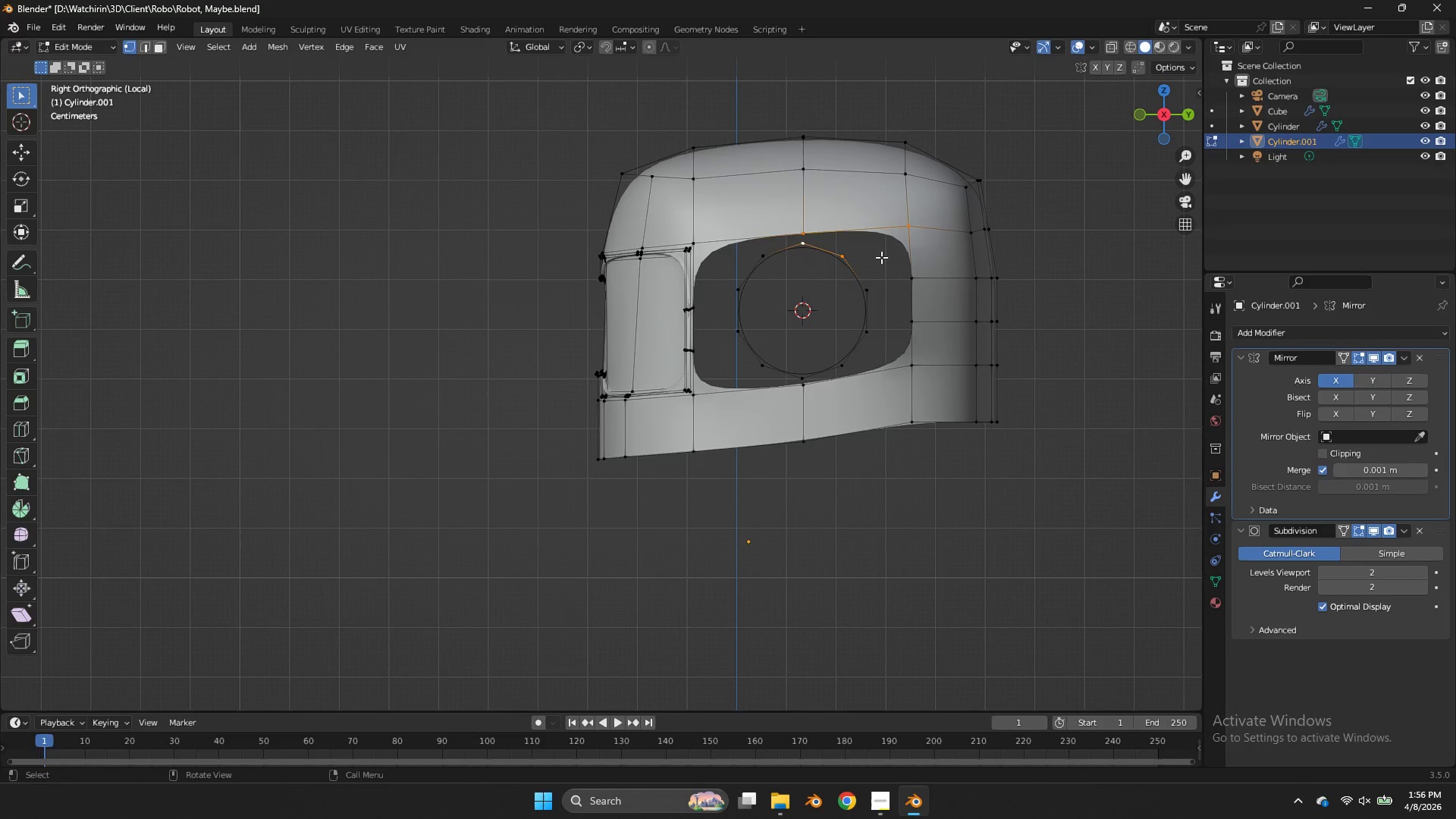 
key(F)
 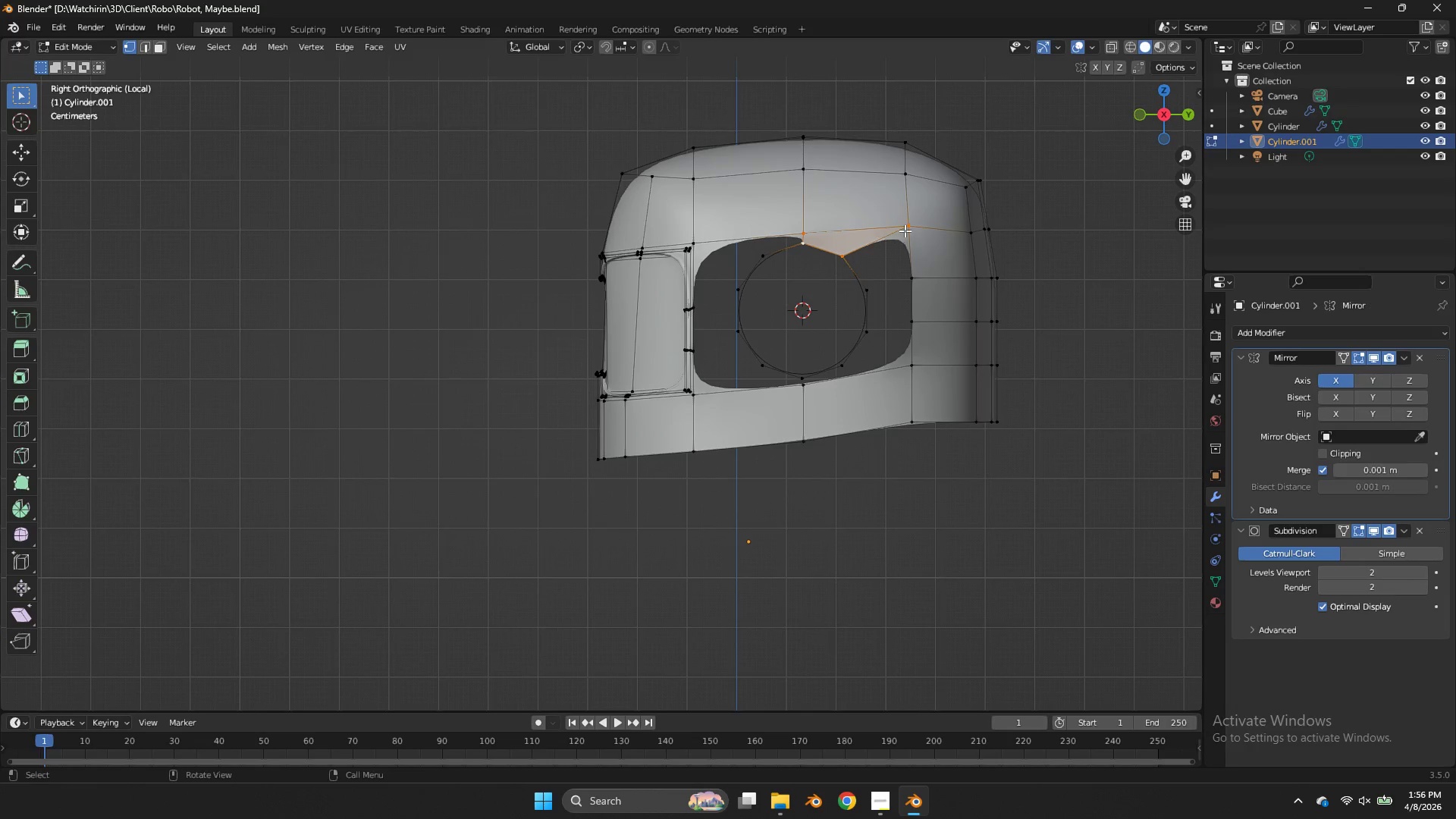 
left_click([905, 231])
 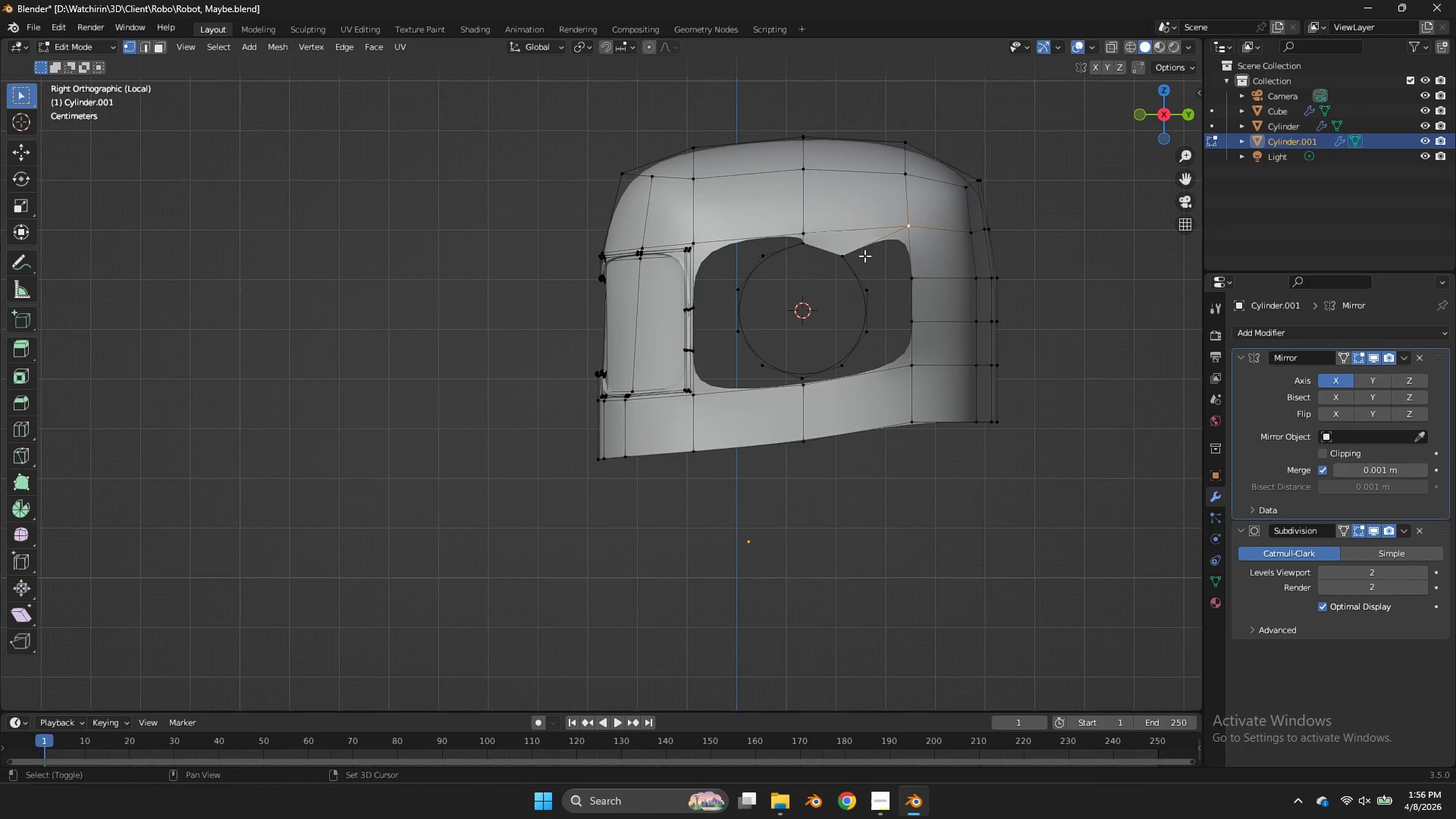 
key(Shift+ShiftLeft)
 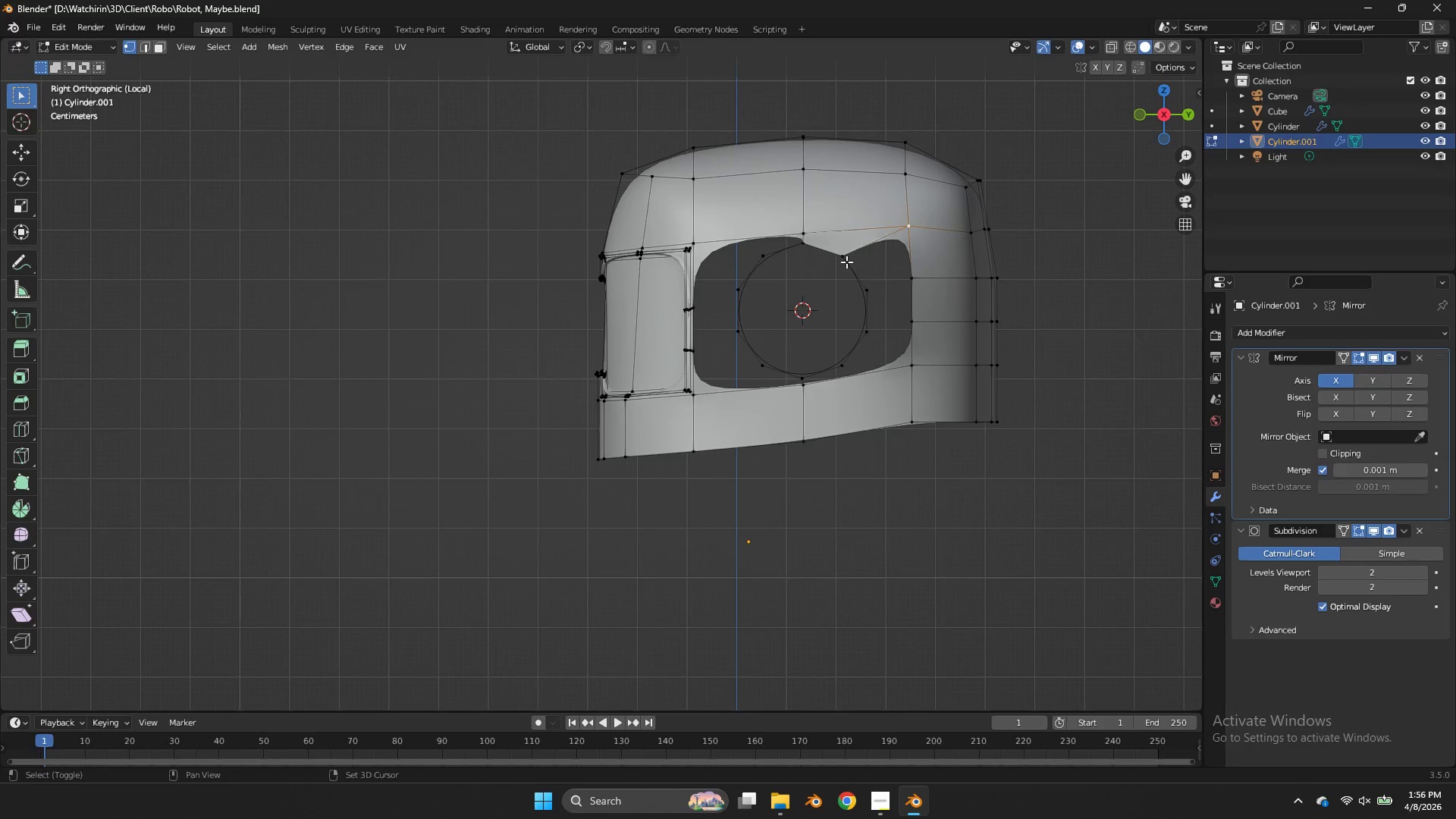 
double_click([846, 262])
 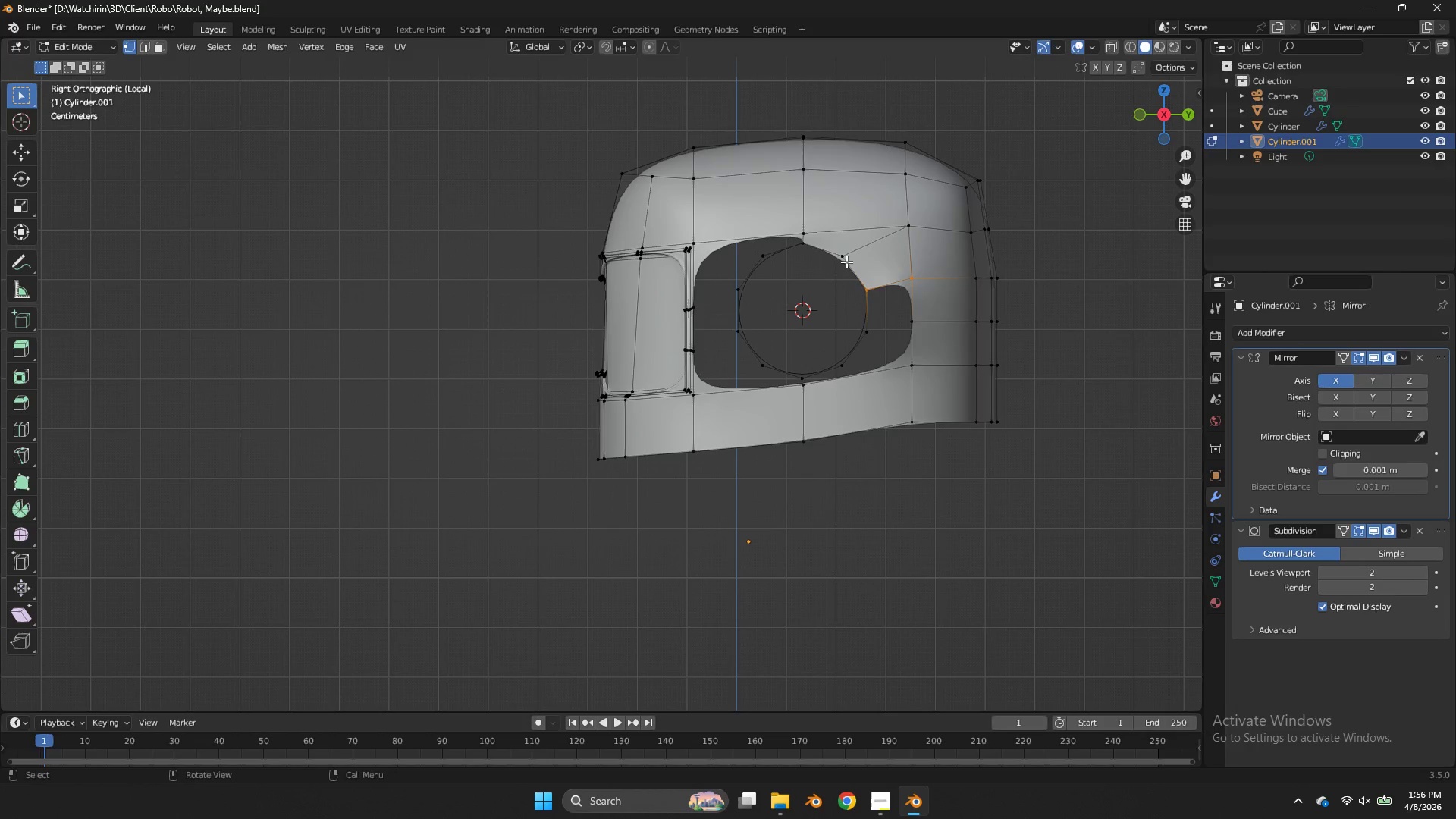 
type(fffffffff)
 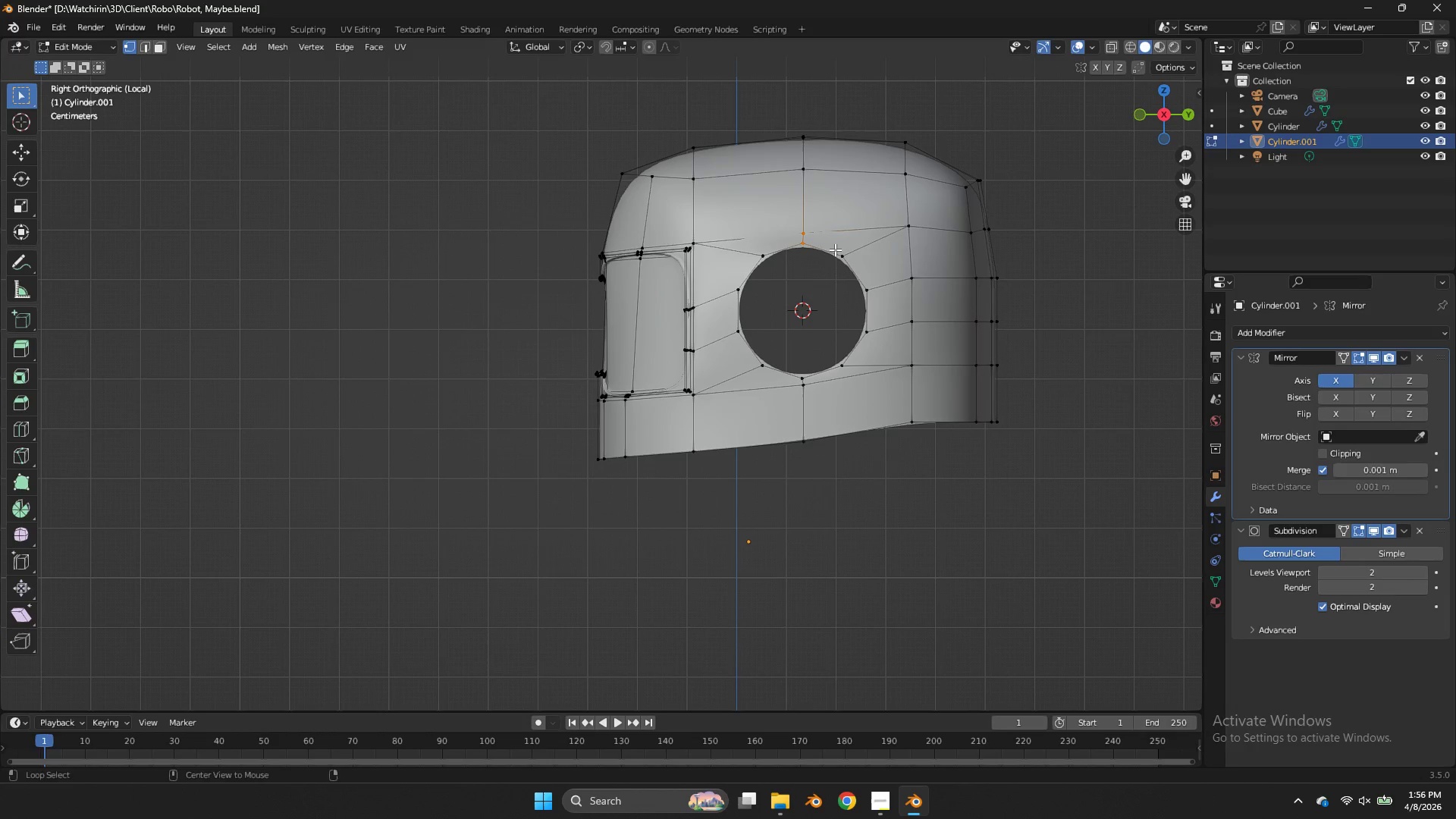 
hold_key(key=AltLeft, duration=0.44)
left_click([833, 249])
 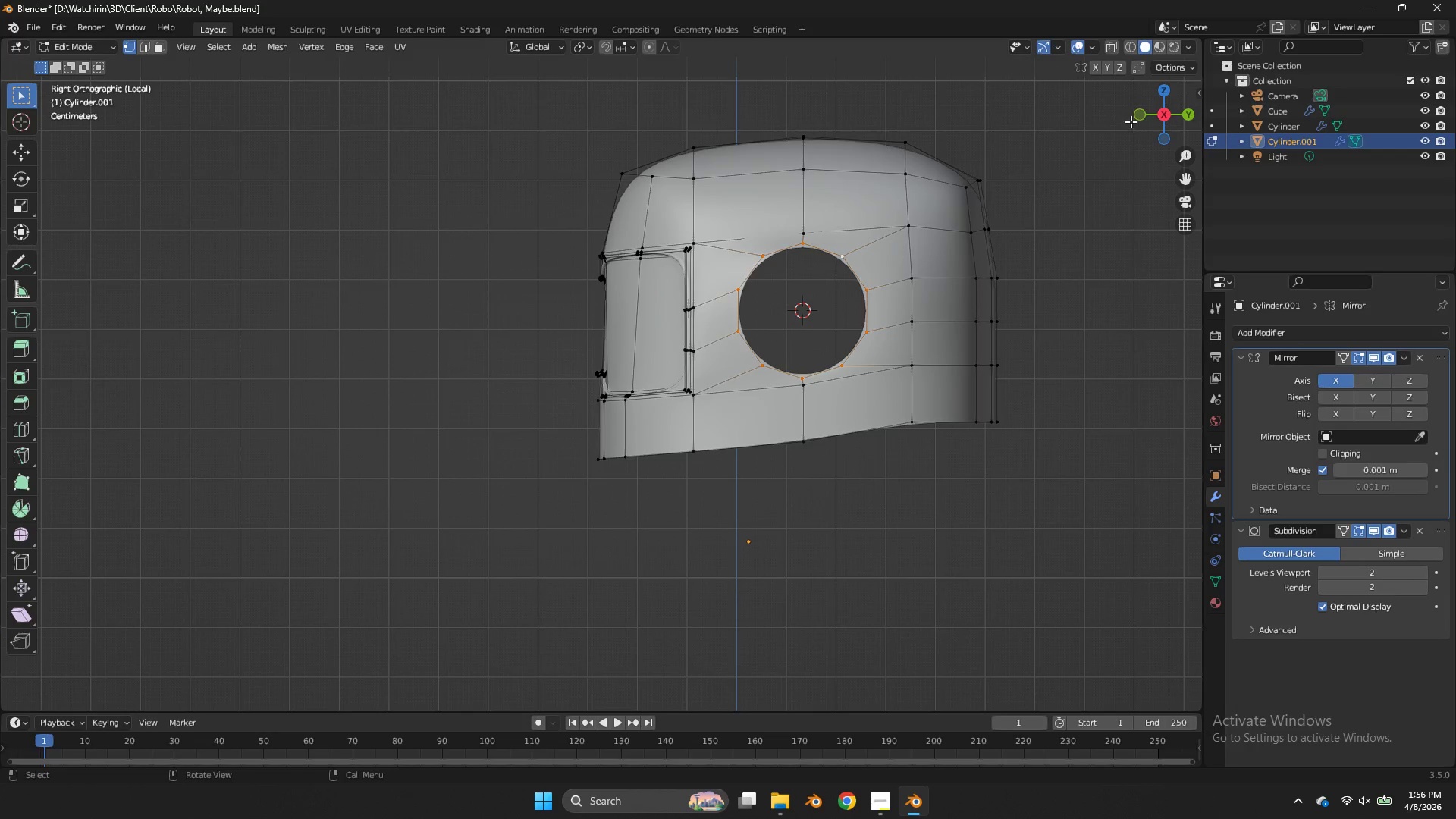 
left_click([1143, 118])
 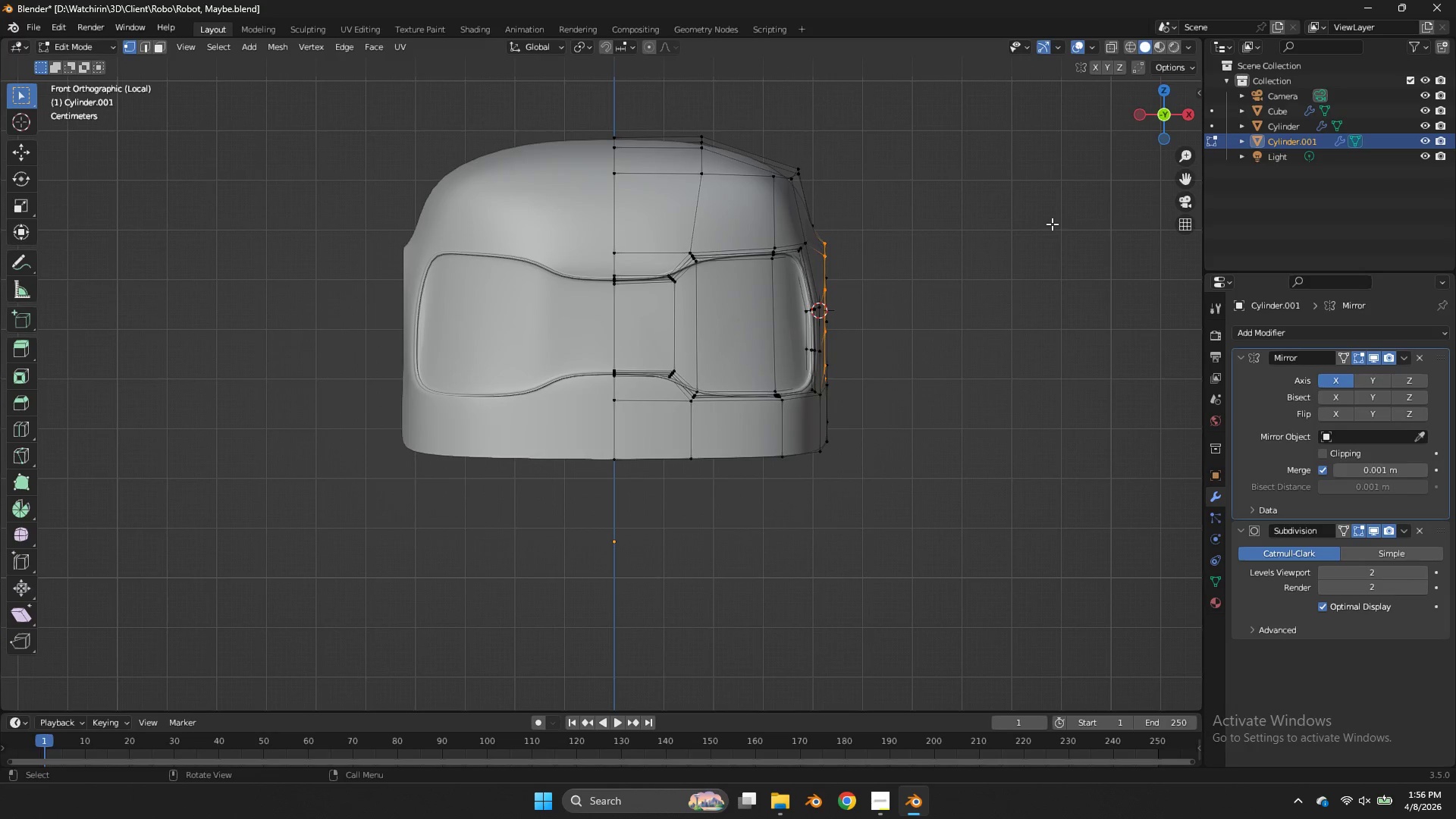 
key(G)
 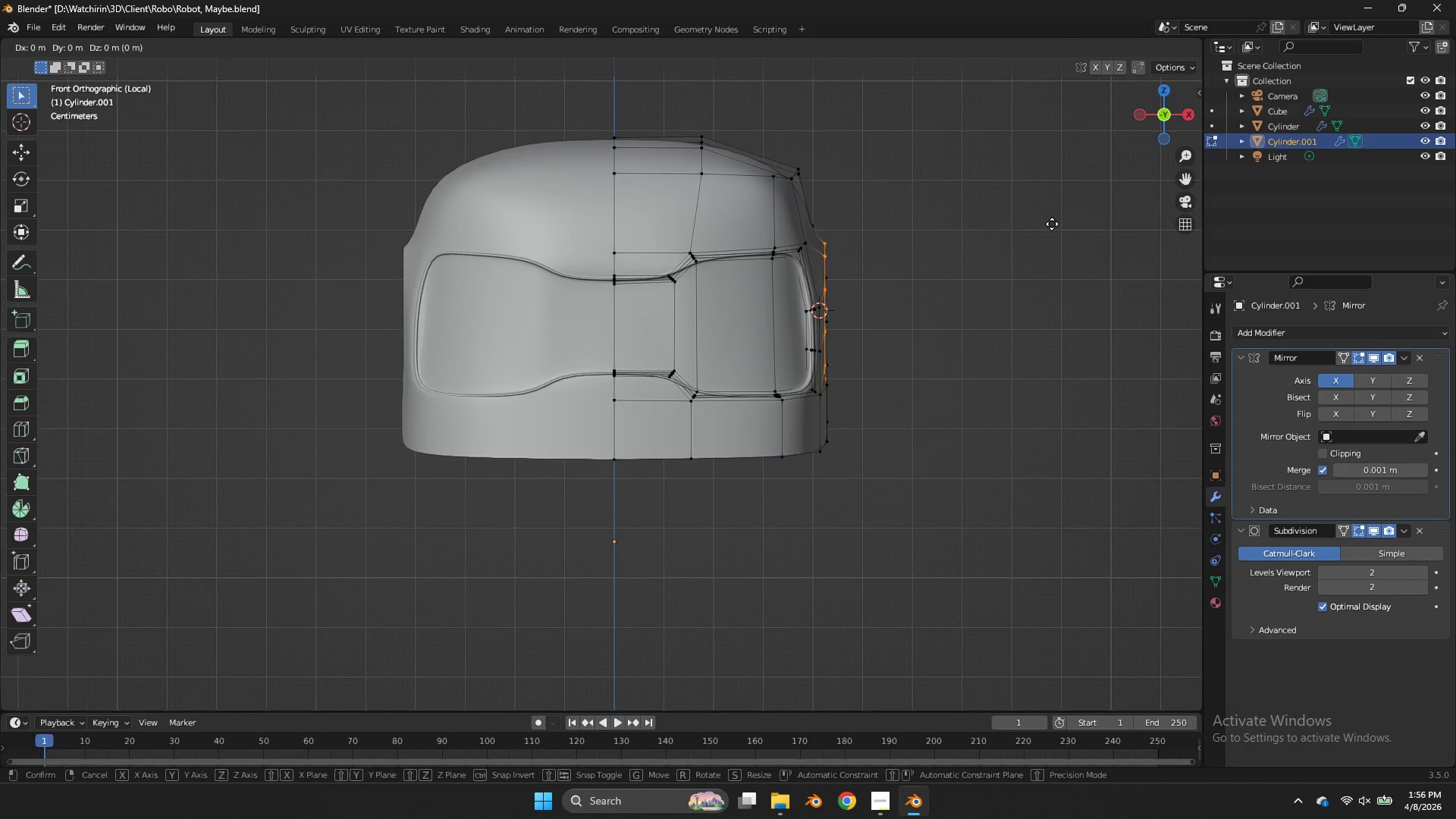 
hold_key(key=ShiftLeft, duration=0.8)
left_click([1084, 225])
 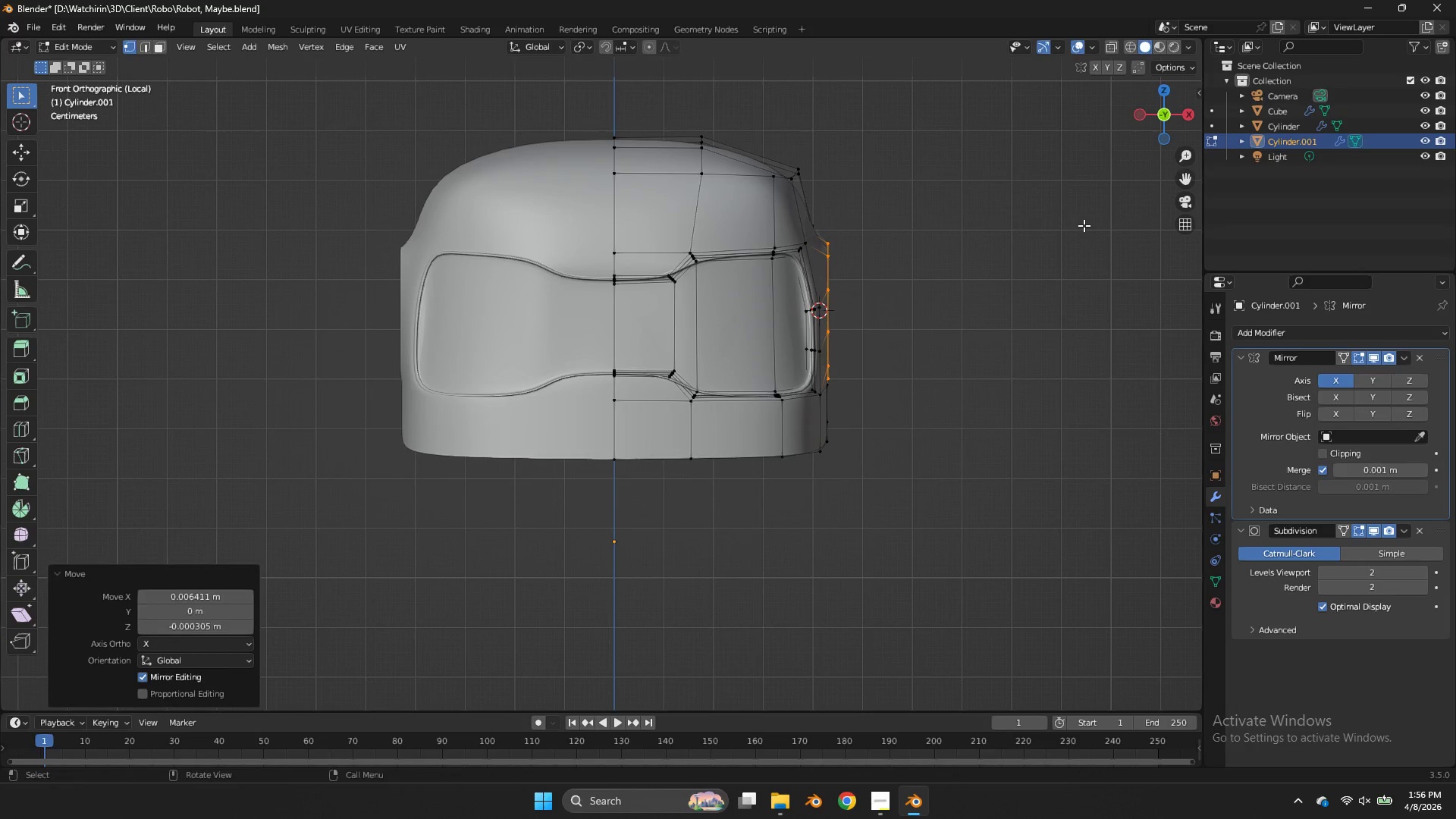 
key(R)
 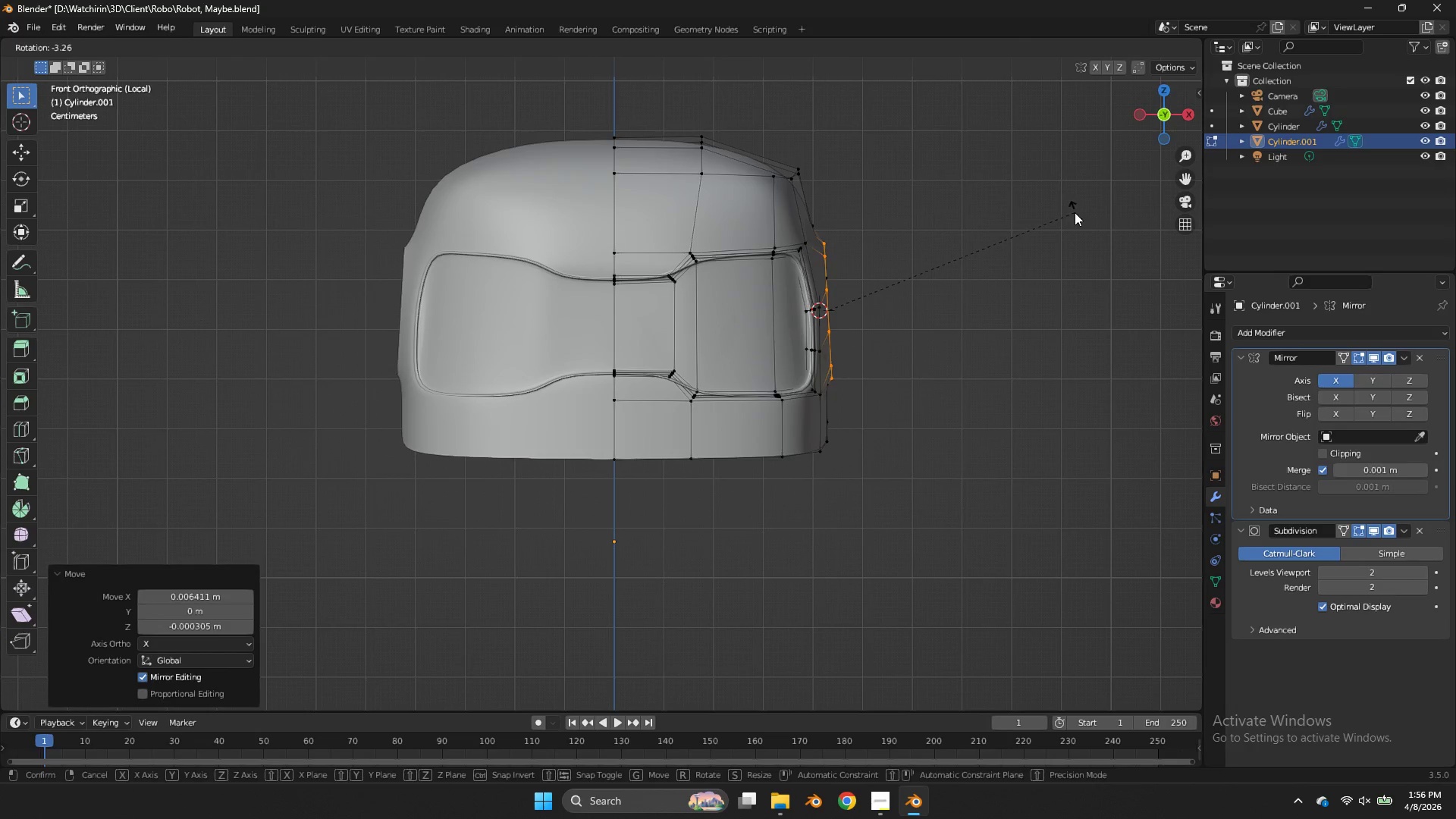 
left_click([1073, 210])
 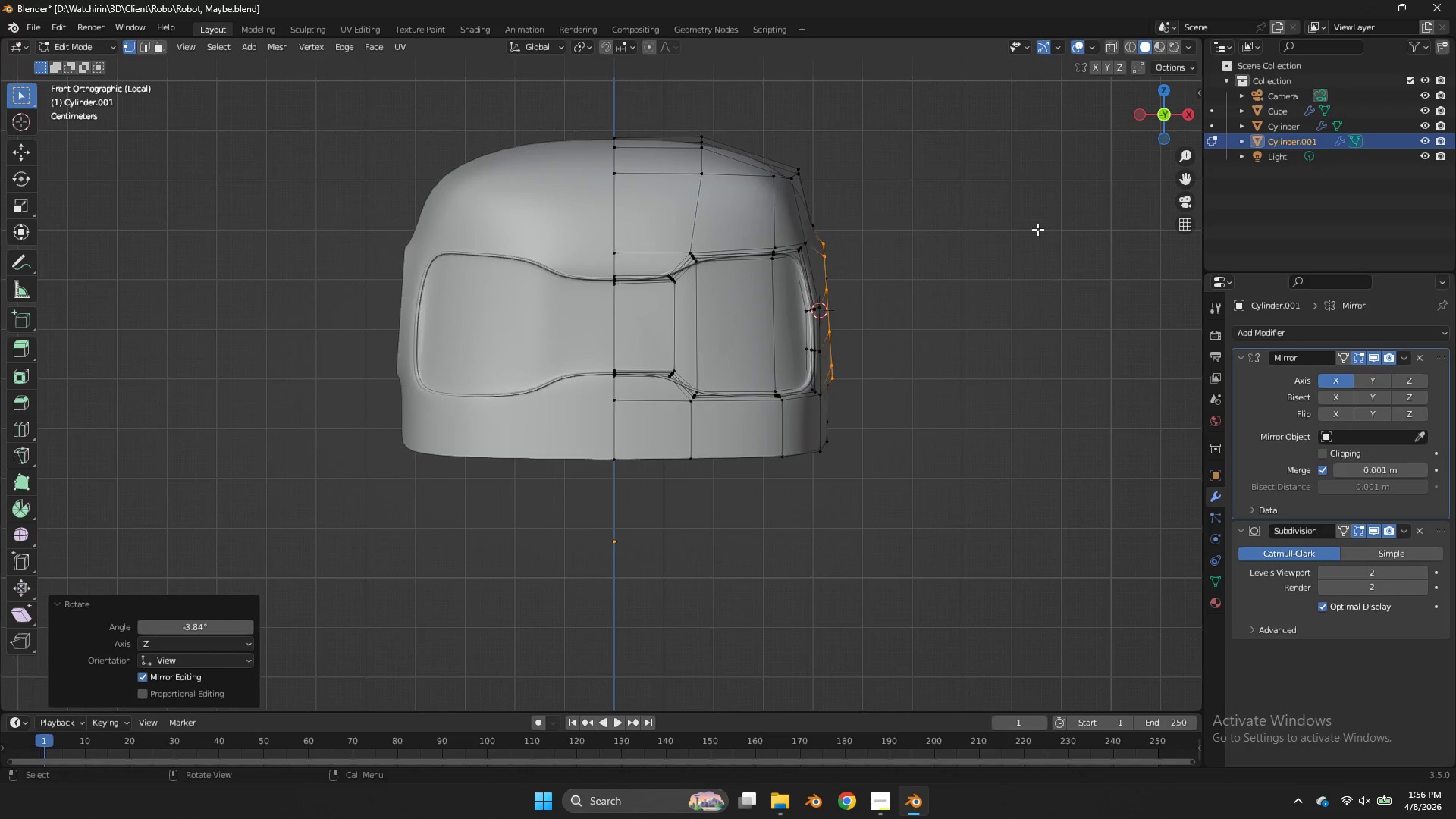 
key(E)
 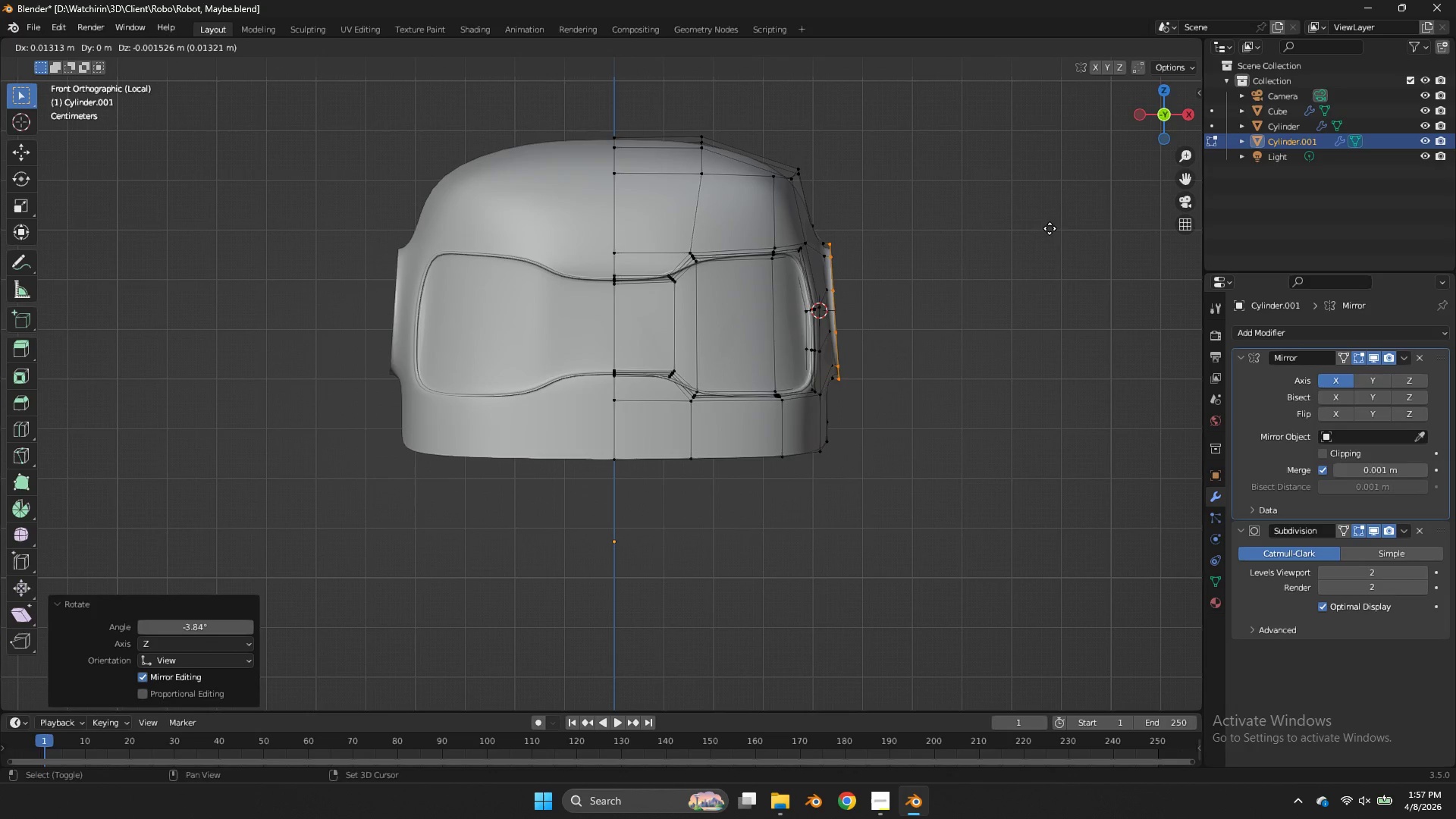 
hold_key(key=ShiftLeft, duration=1.2)
left_click([1159, 199])
 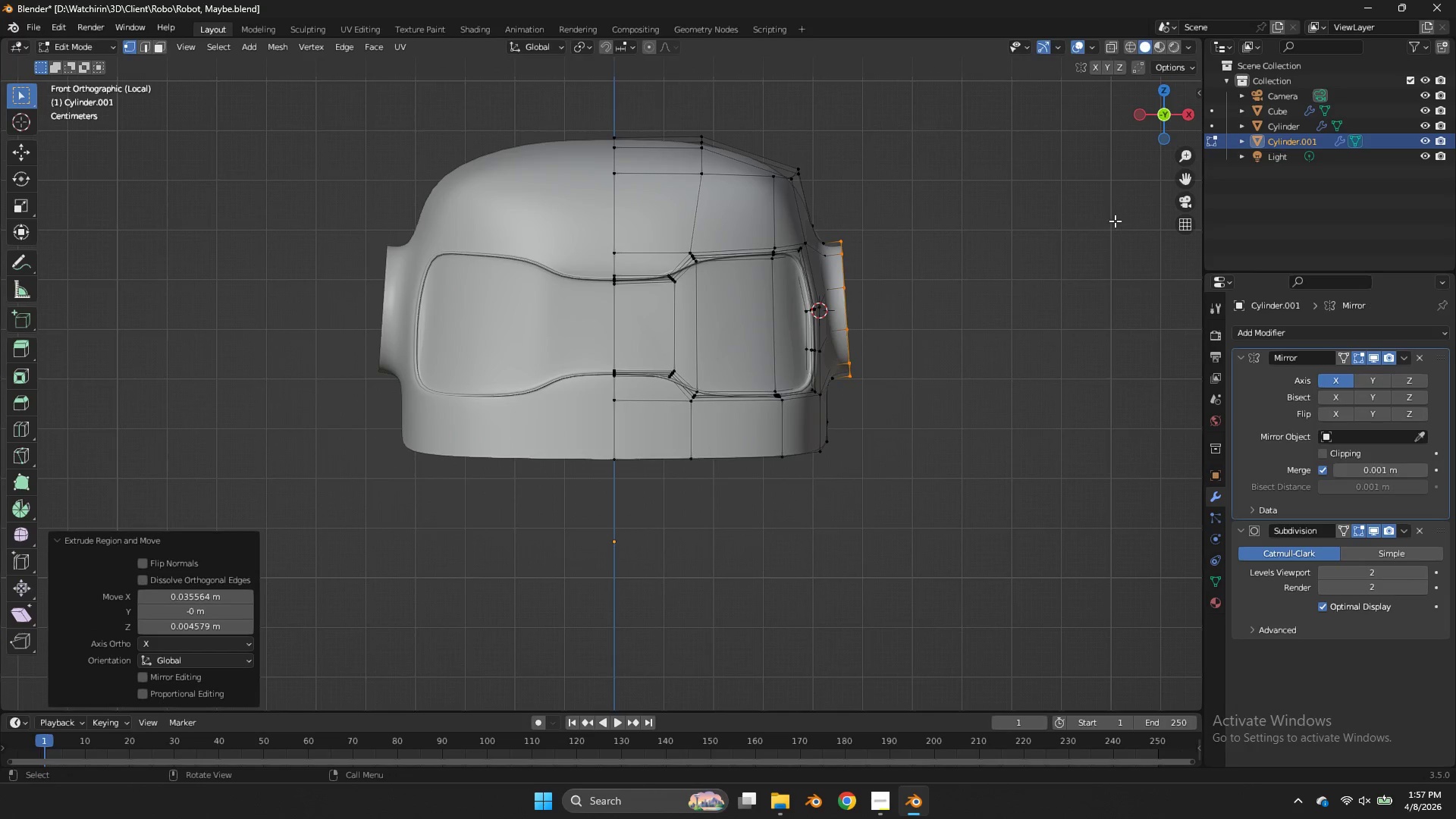 
key(E)
 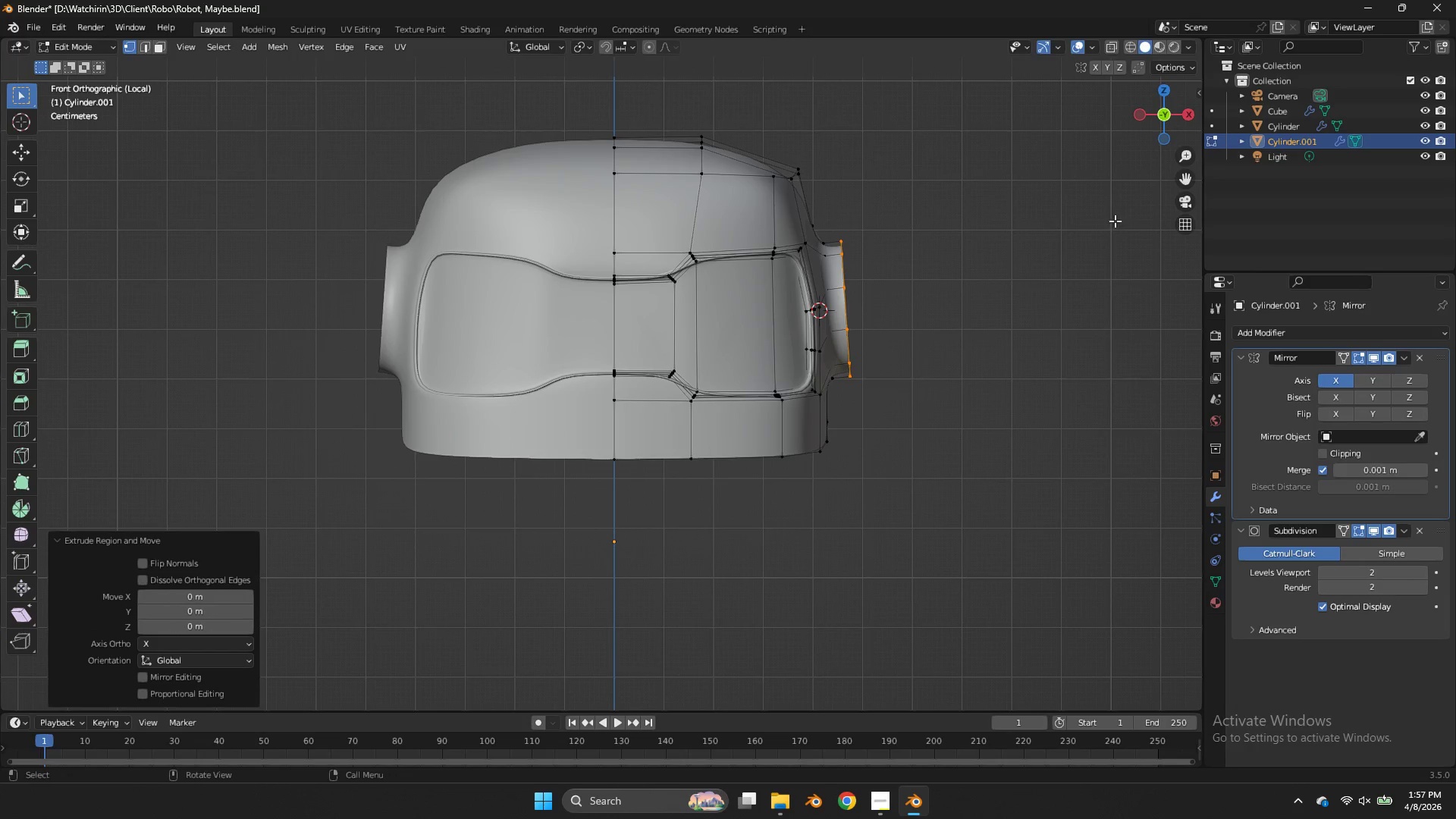 
right_click([1115, 221])
 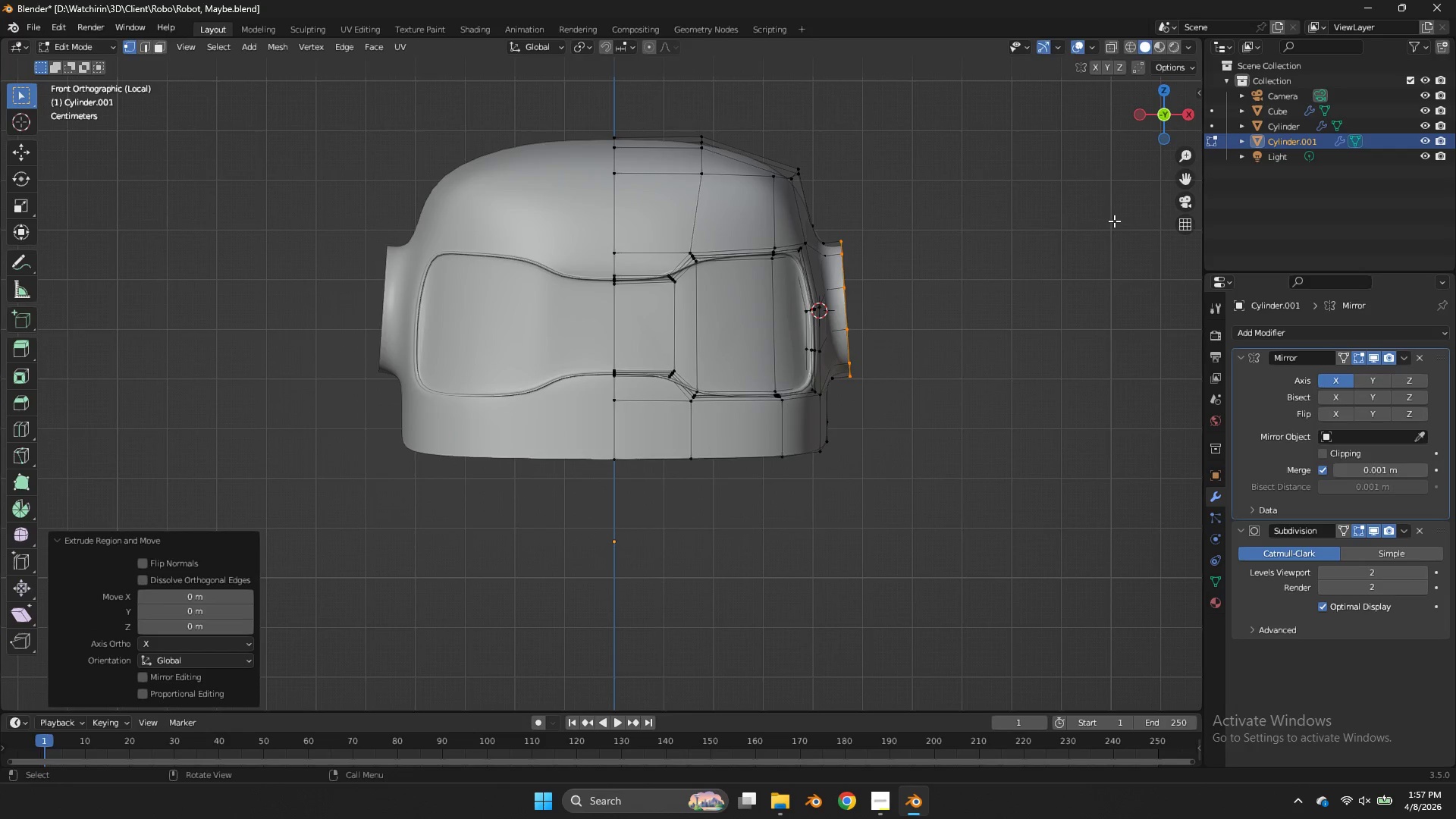 
key(S)
 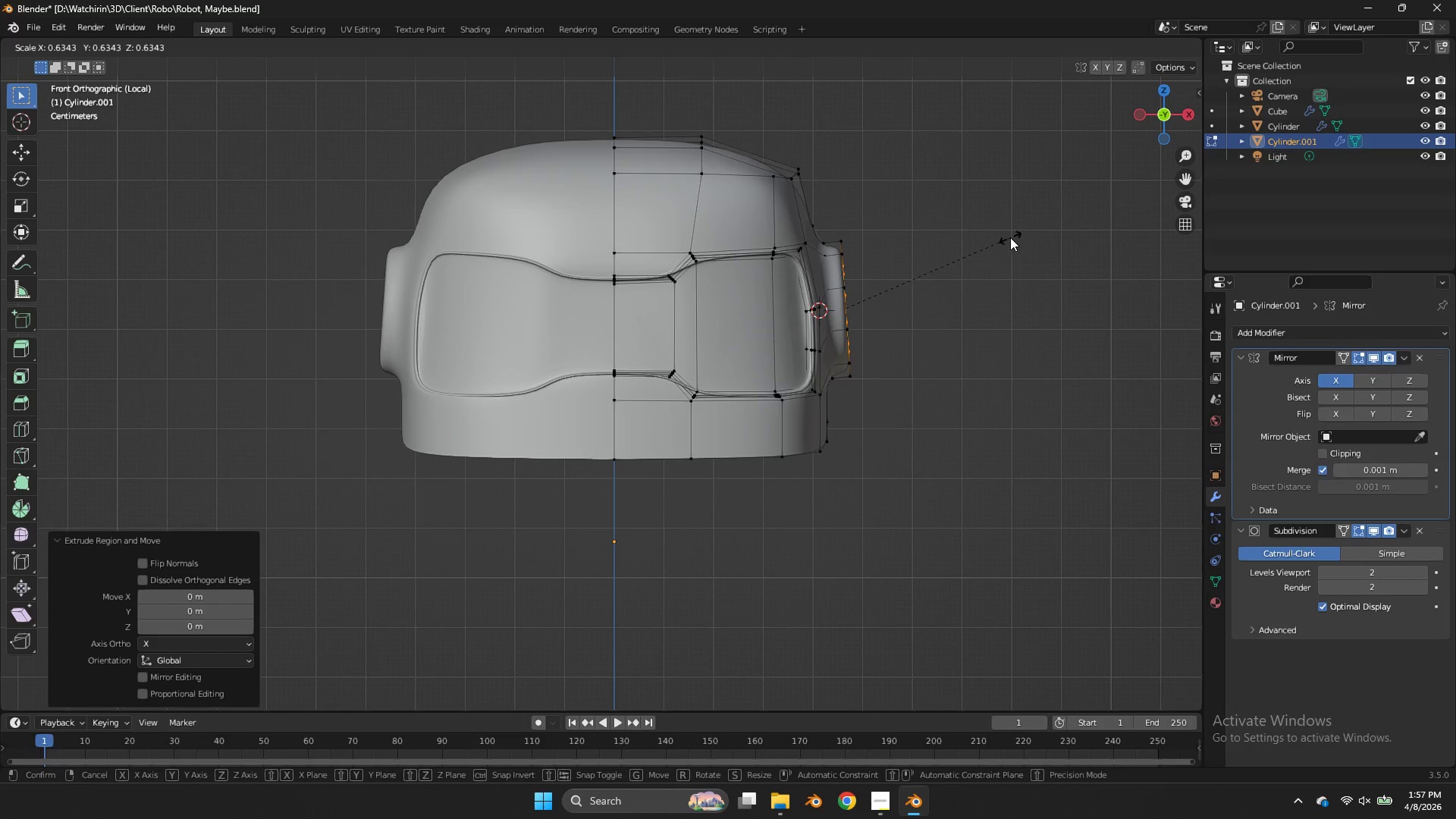 
left_click([1008, 237])
 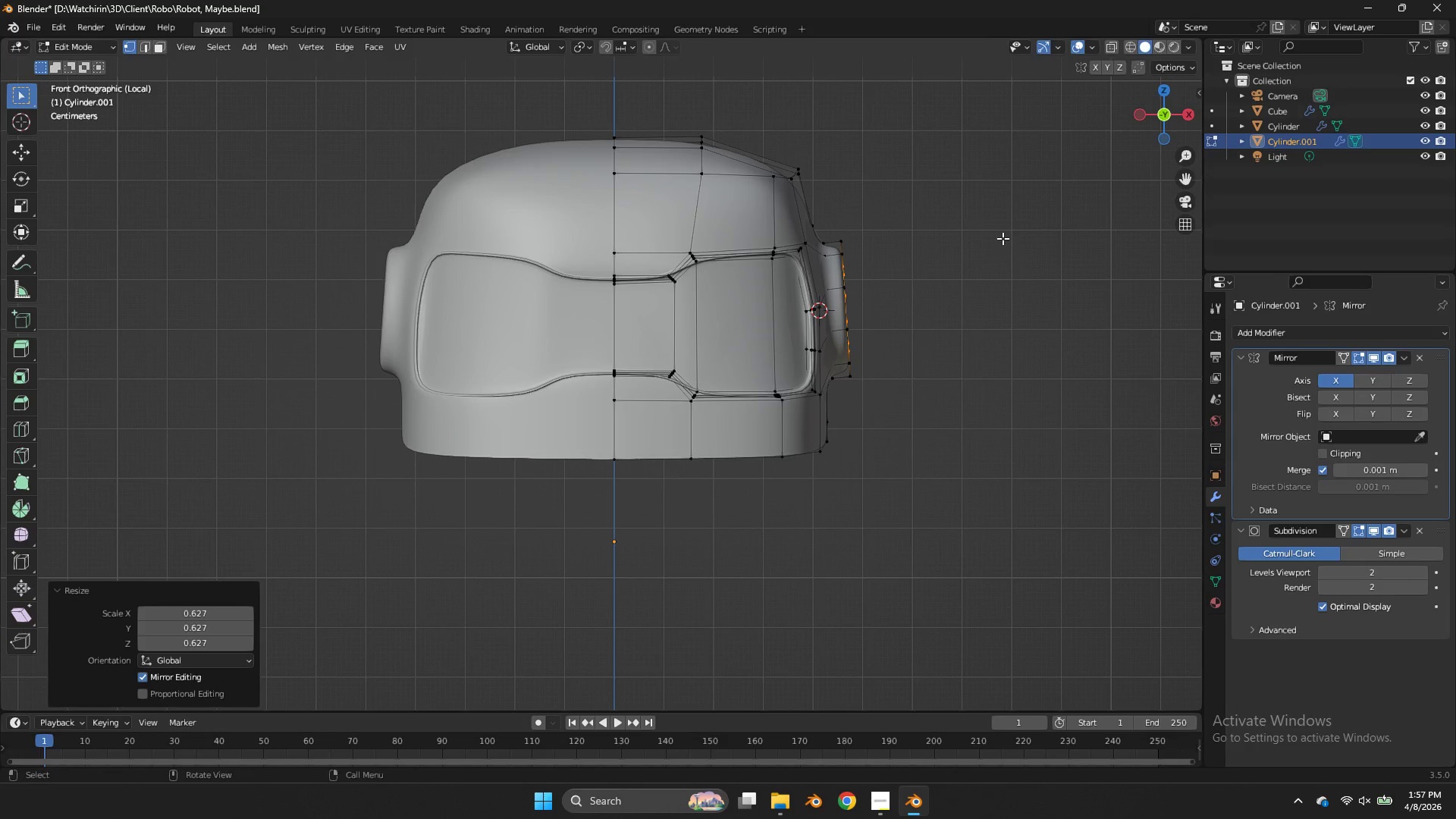 
wait(6.66)
 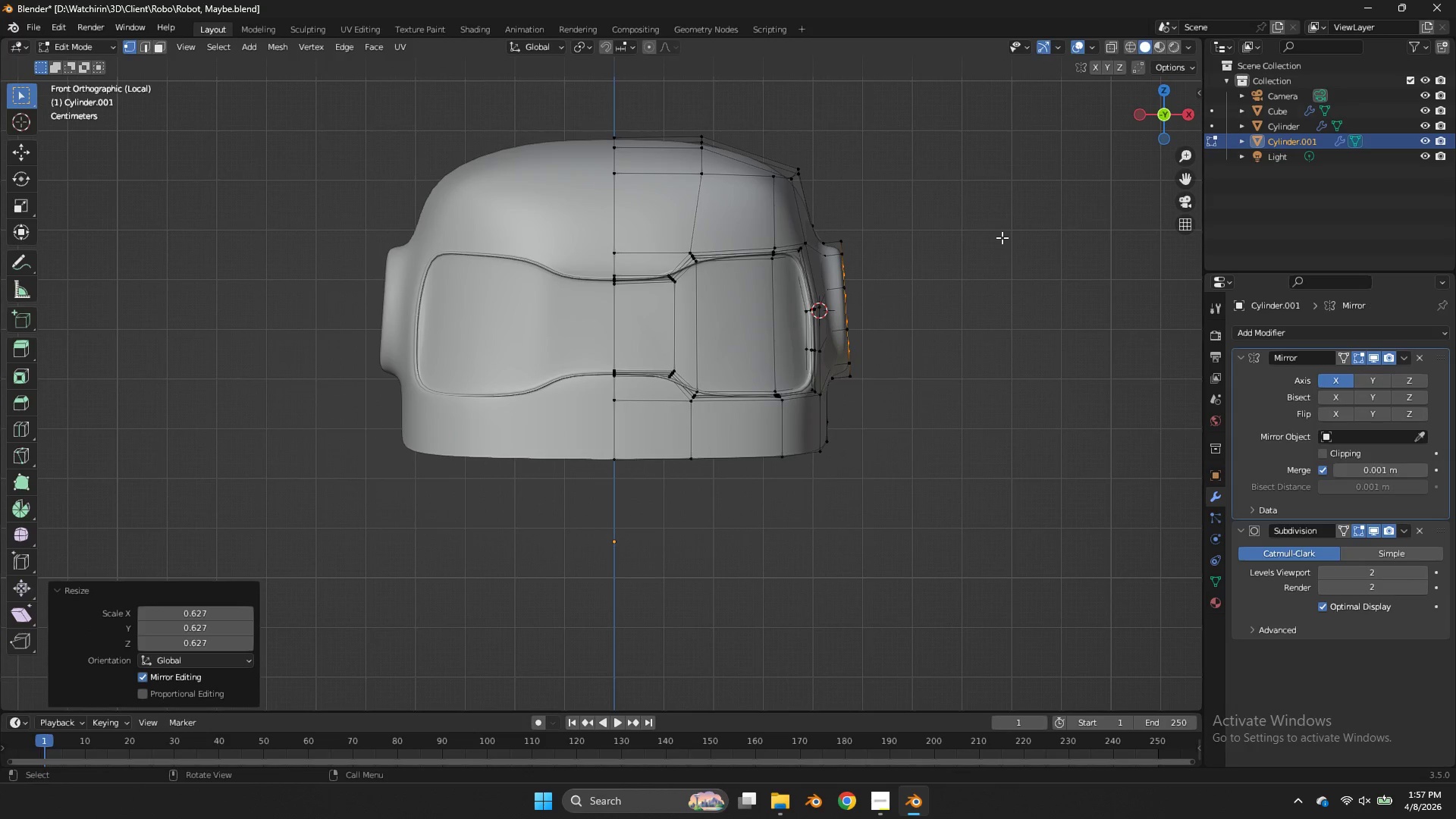 
left_click_drag(start_coordinate=[1178, 116], to_coordinate=[984, 146])
 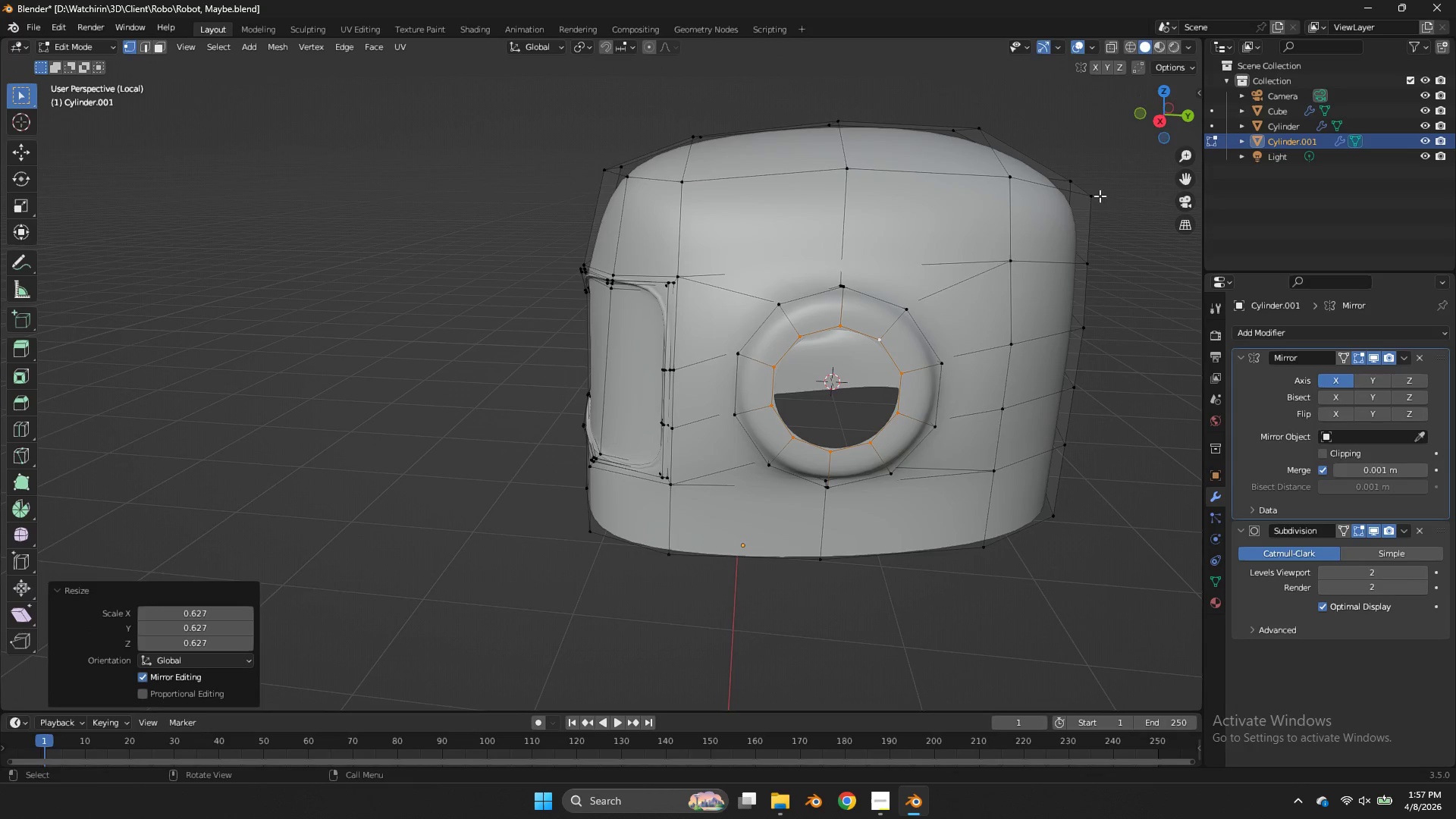 
key(Control+ControlLeft)
 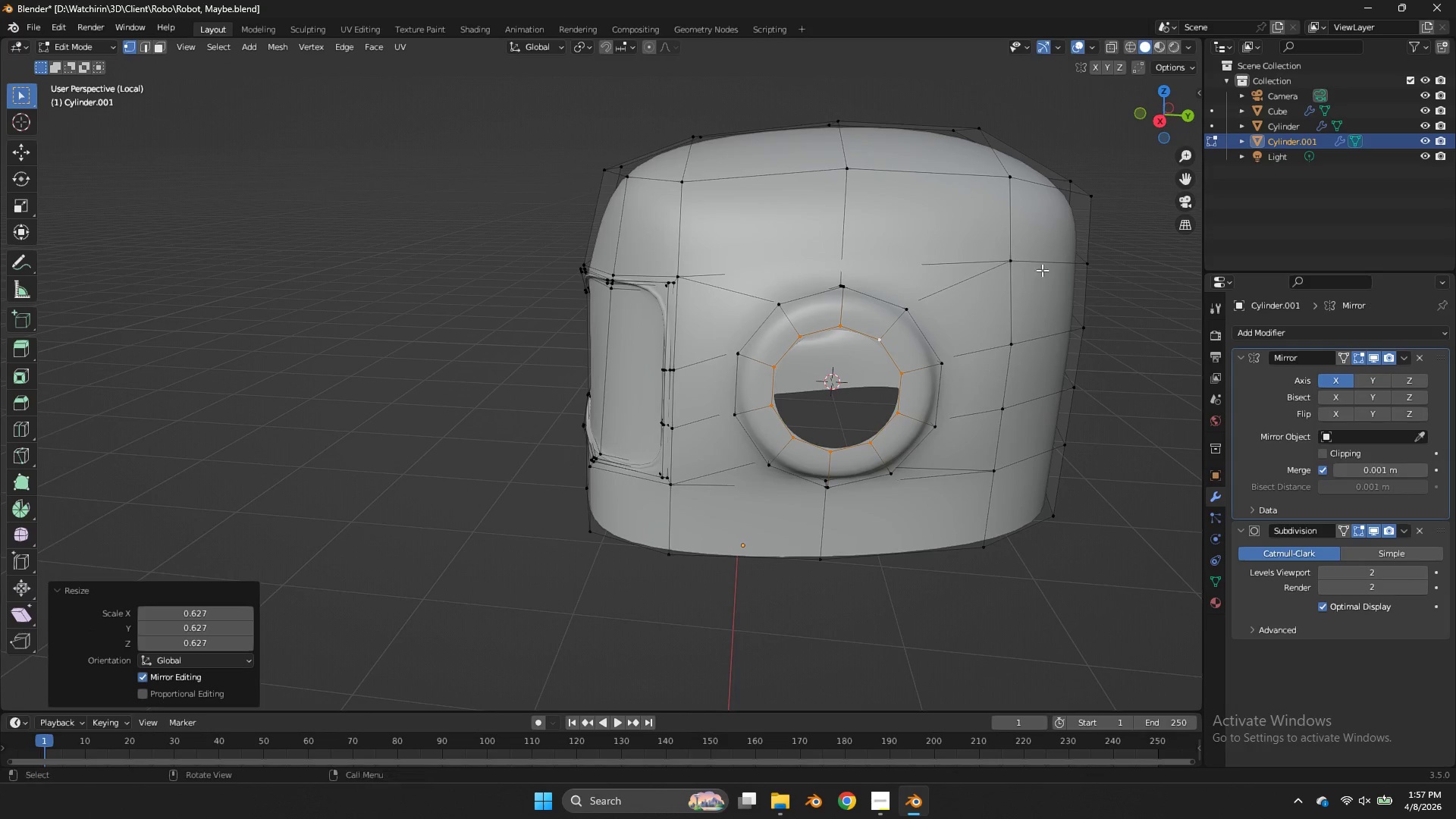 
key(Control+Z)
 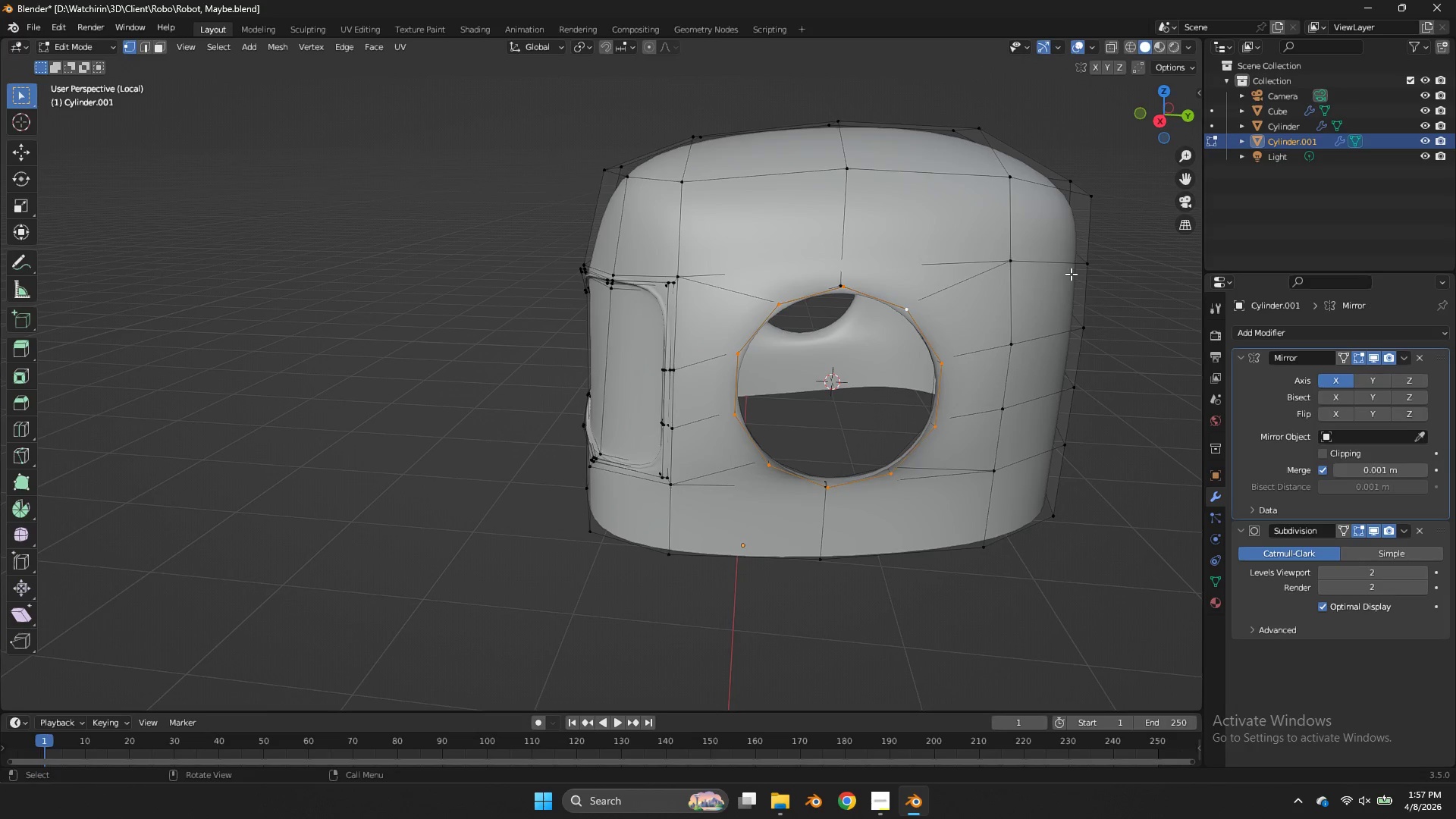 
key(S)
 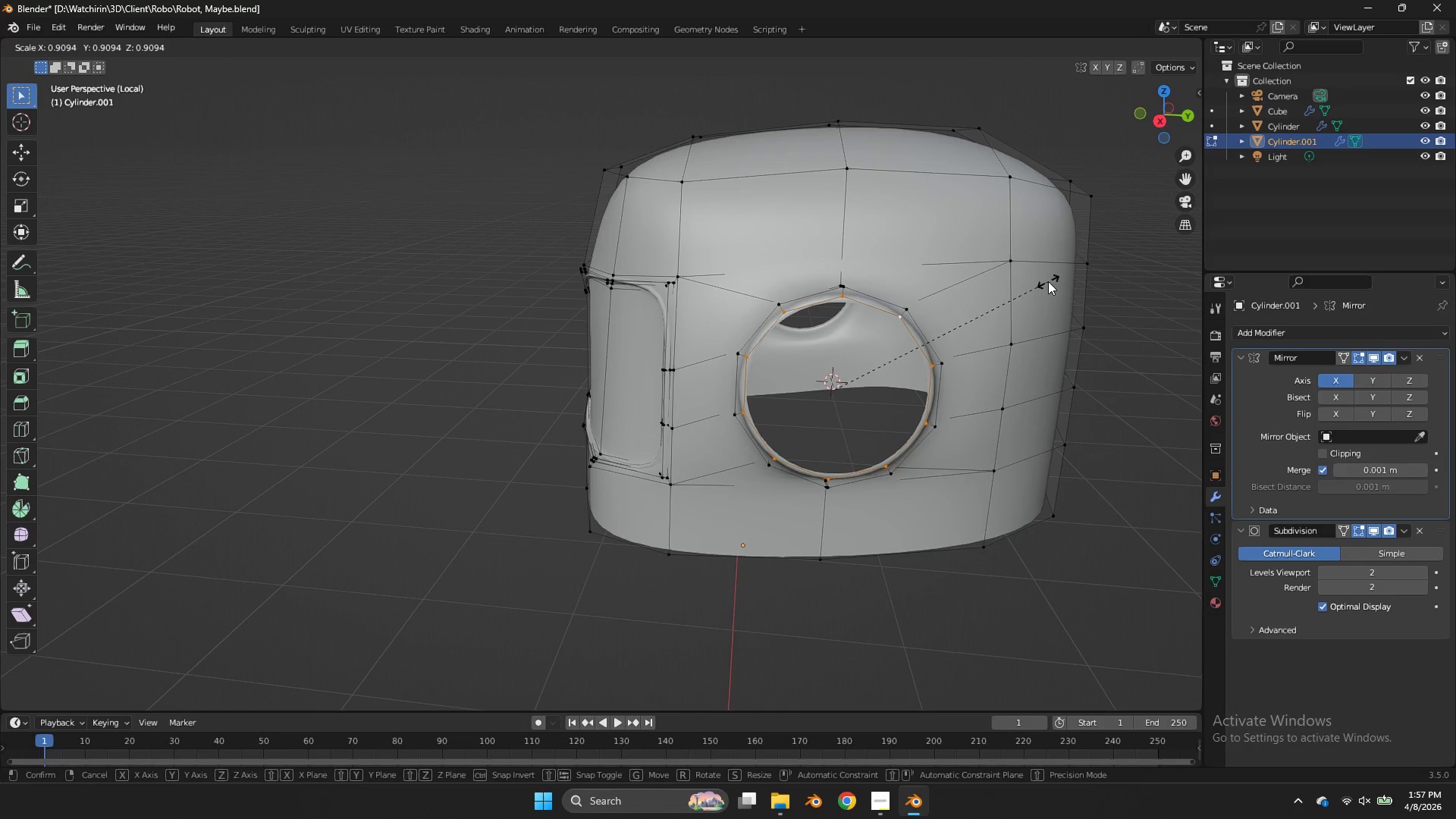 
left_click([1048, 281])
 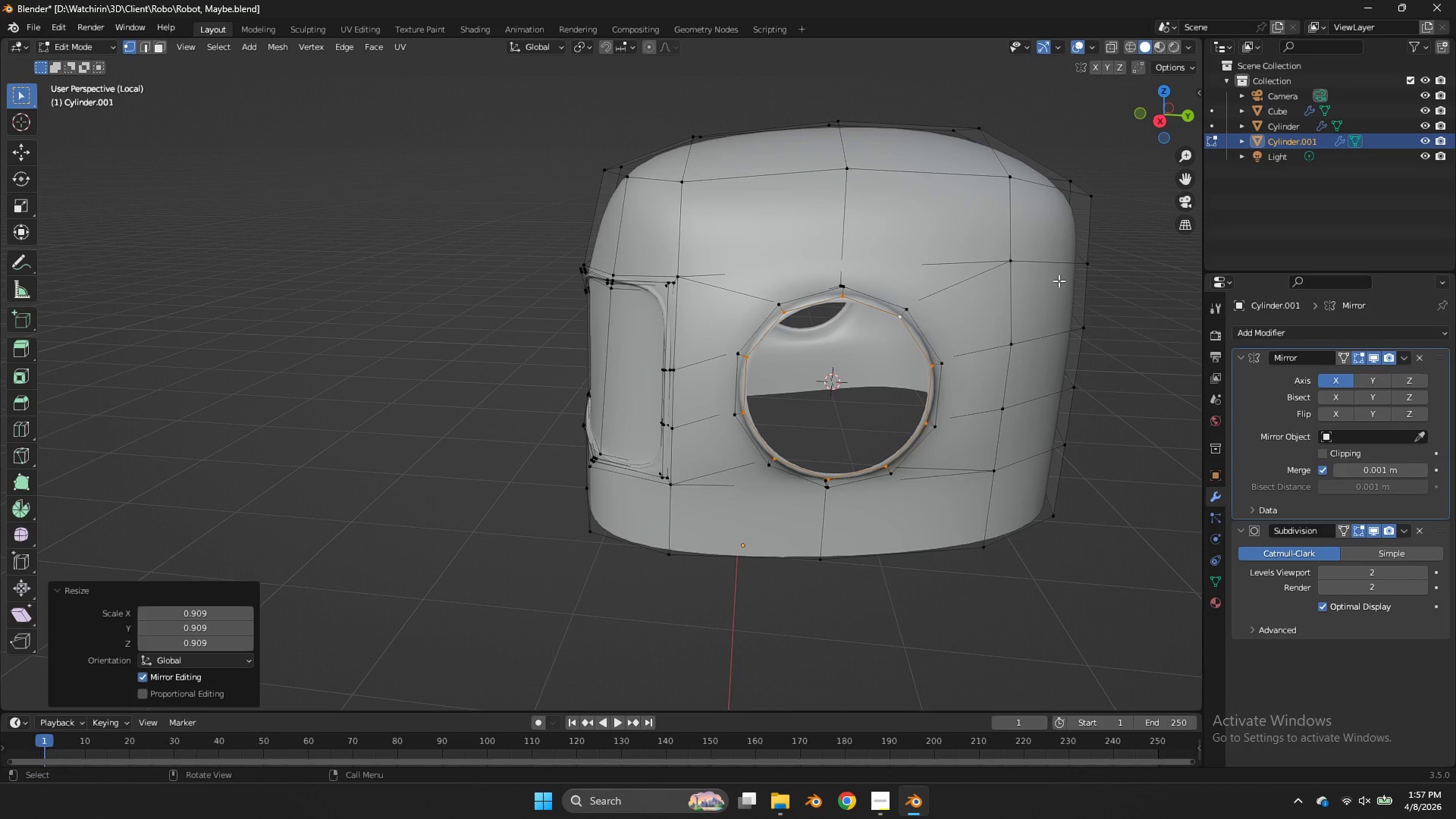 
key(E)
 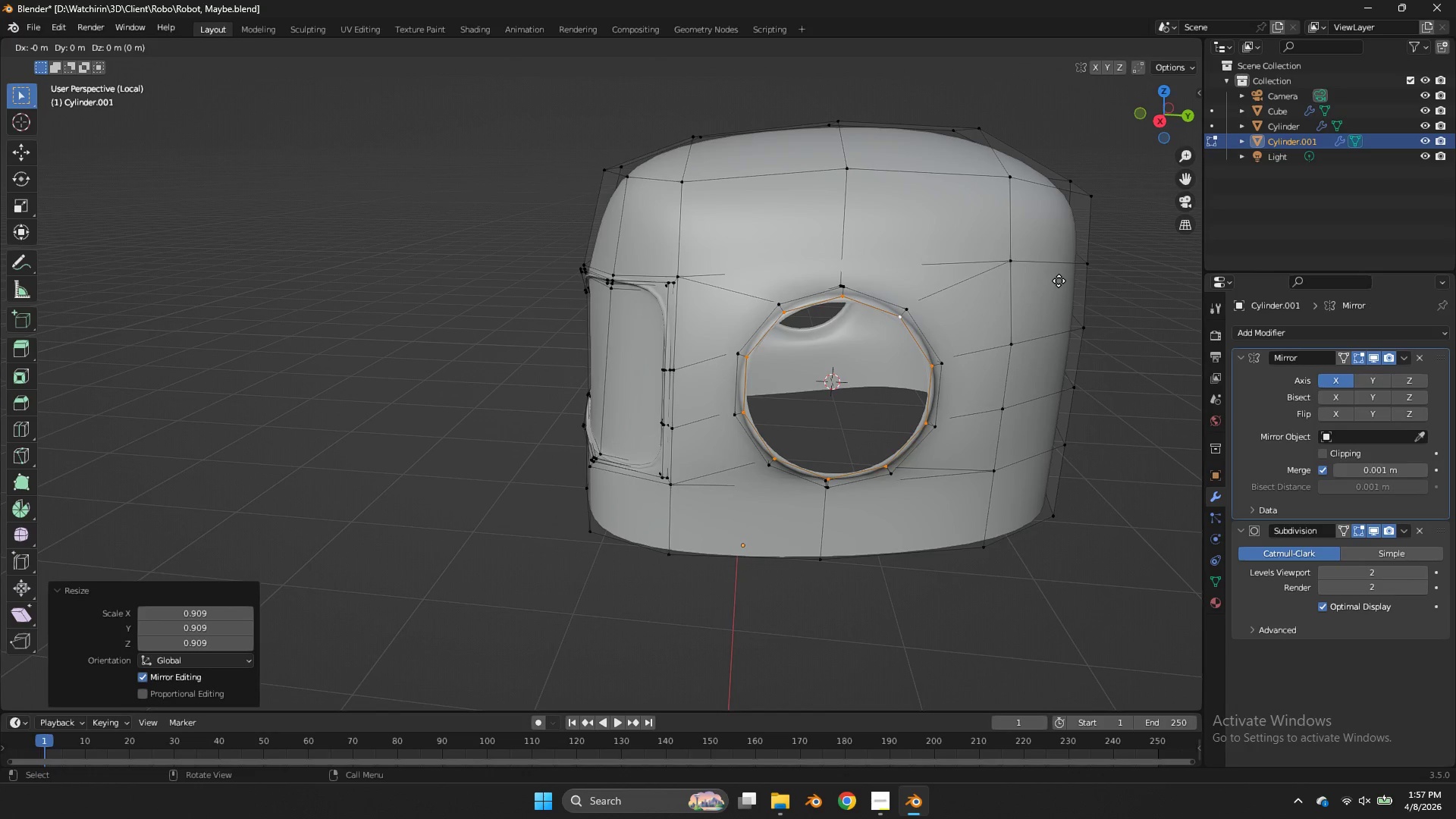 
right_click([1059, 281])
 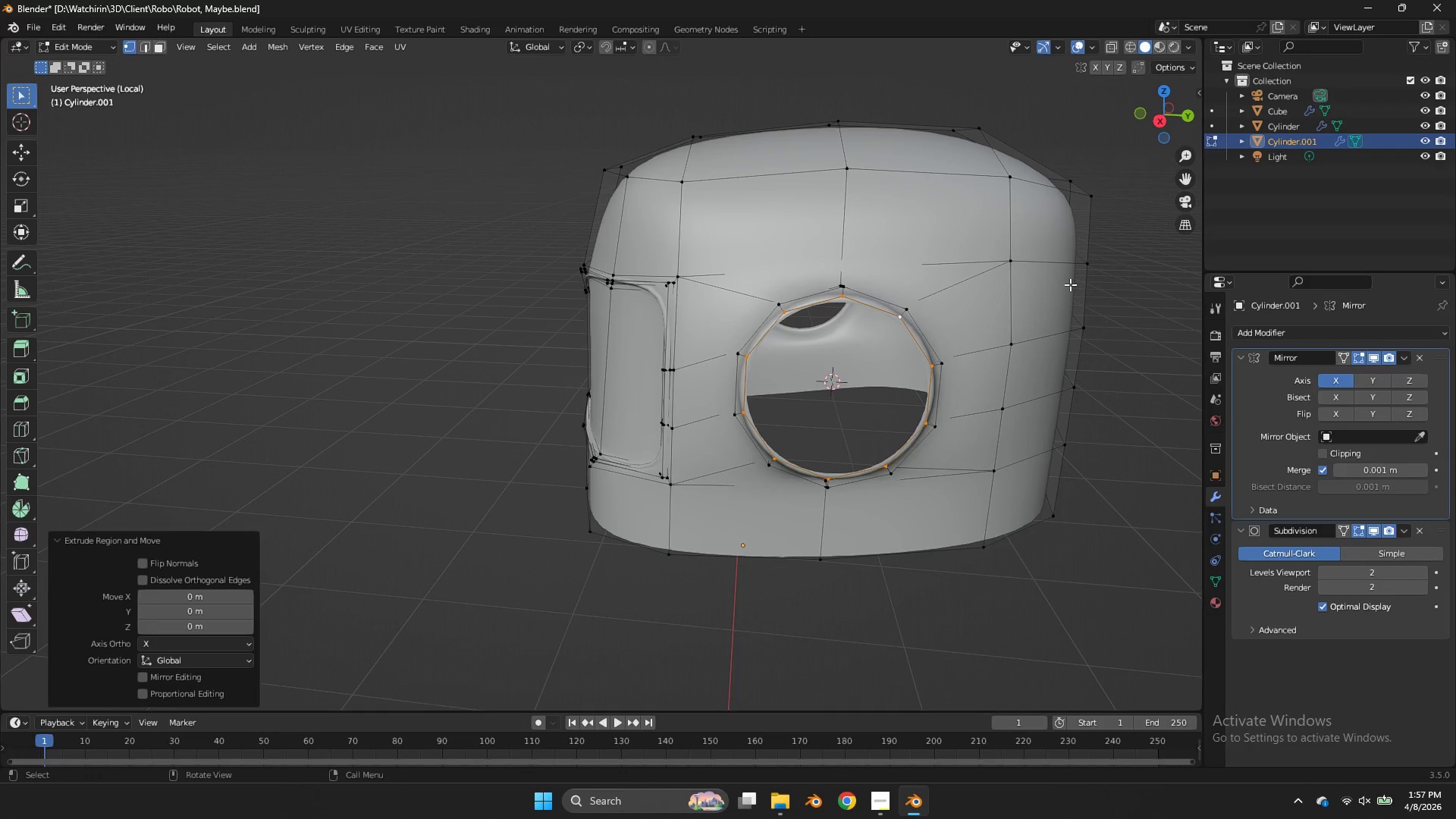 
type(gygx)
 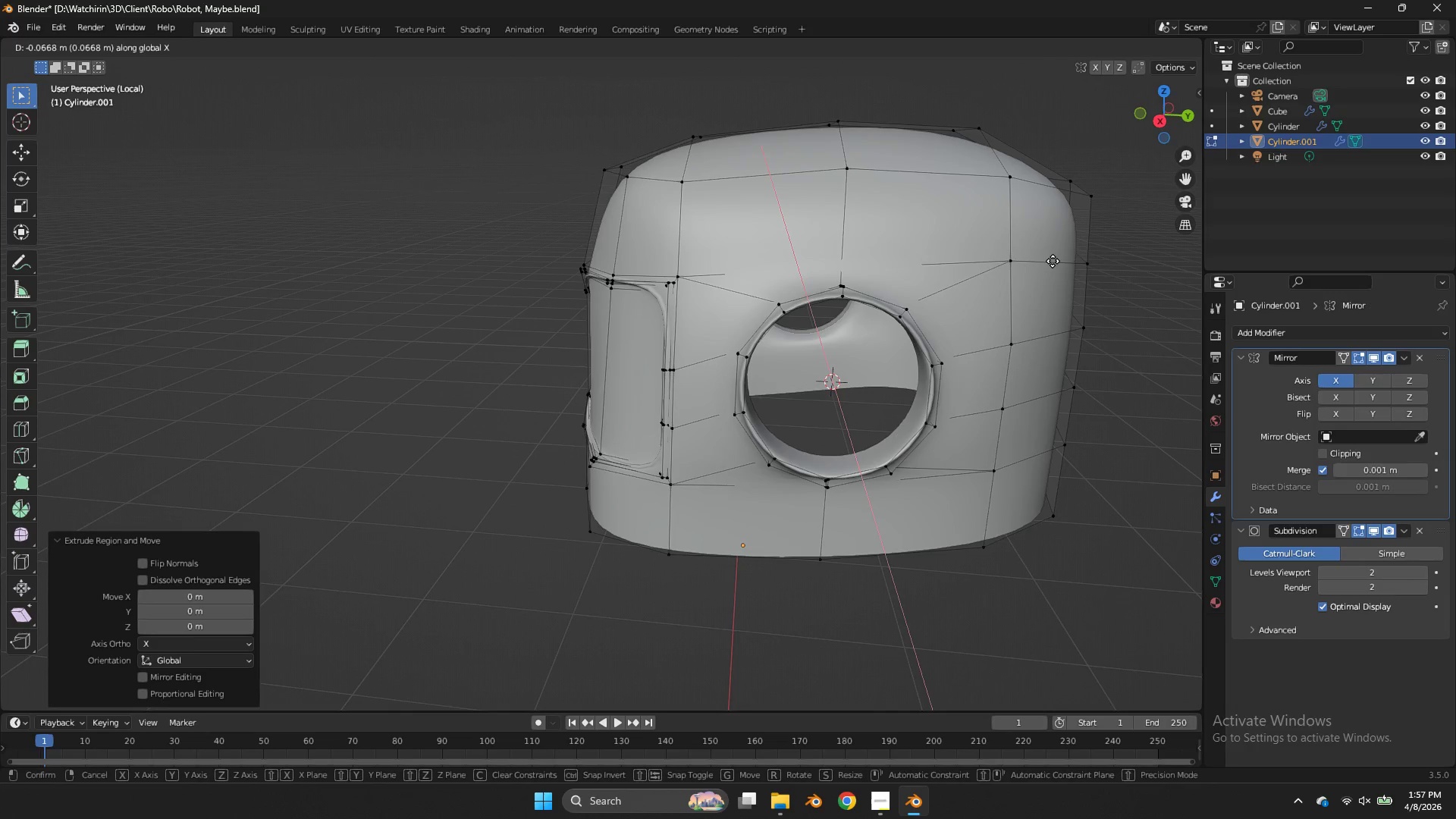 
 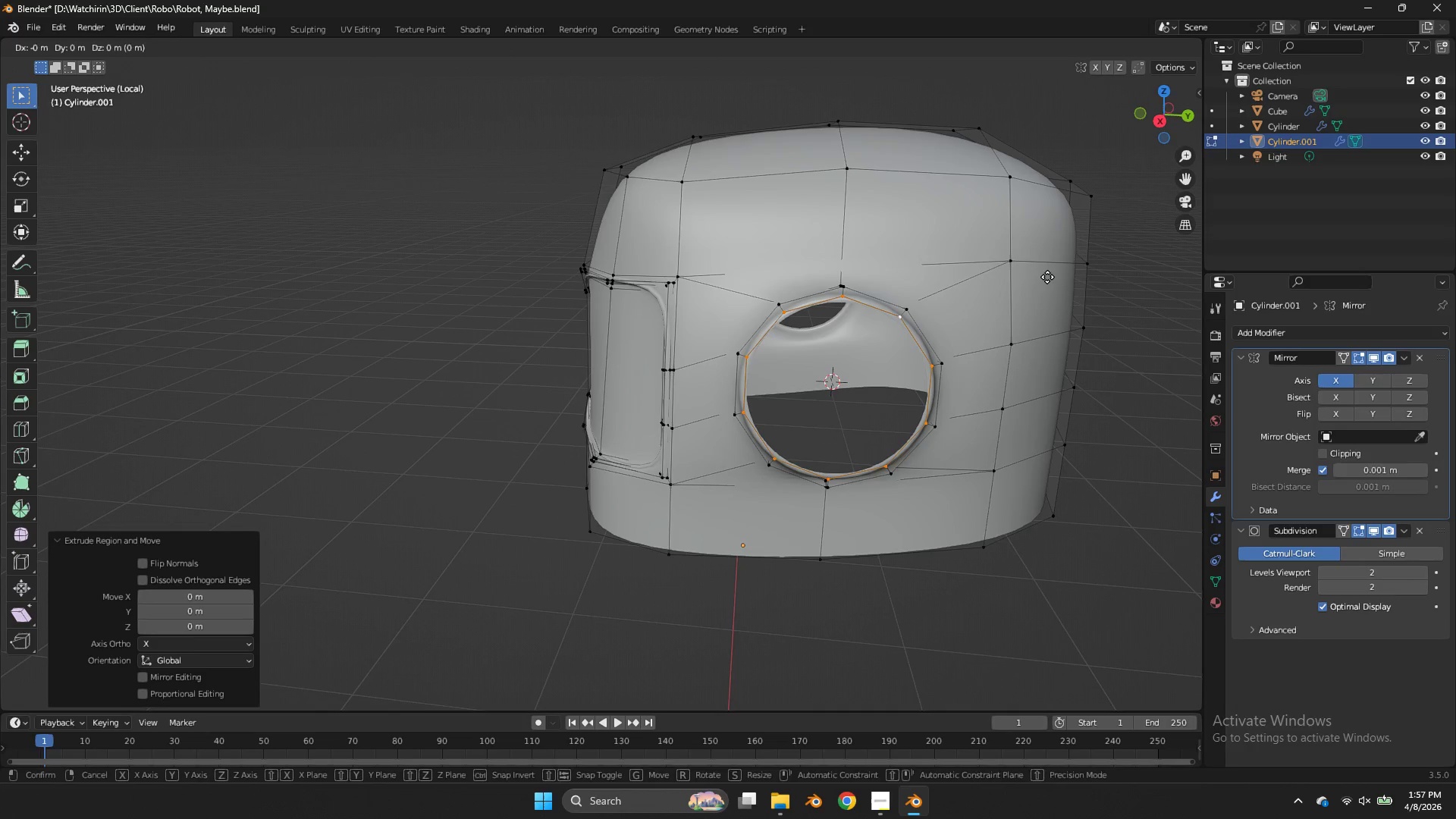 
hold_key(key=ShiftLeft, duration=0.47)
 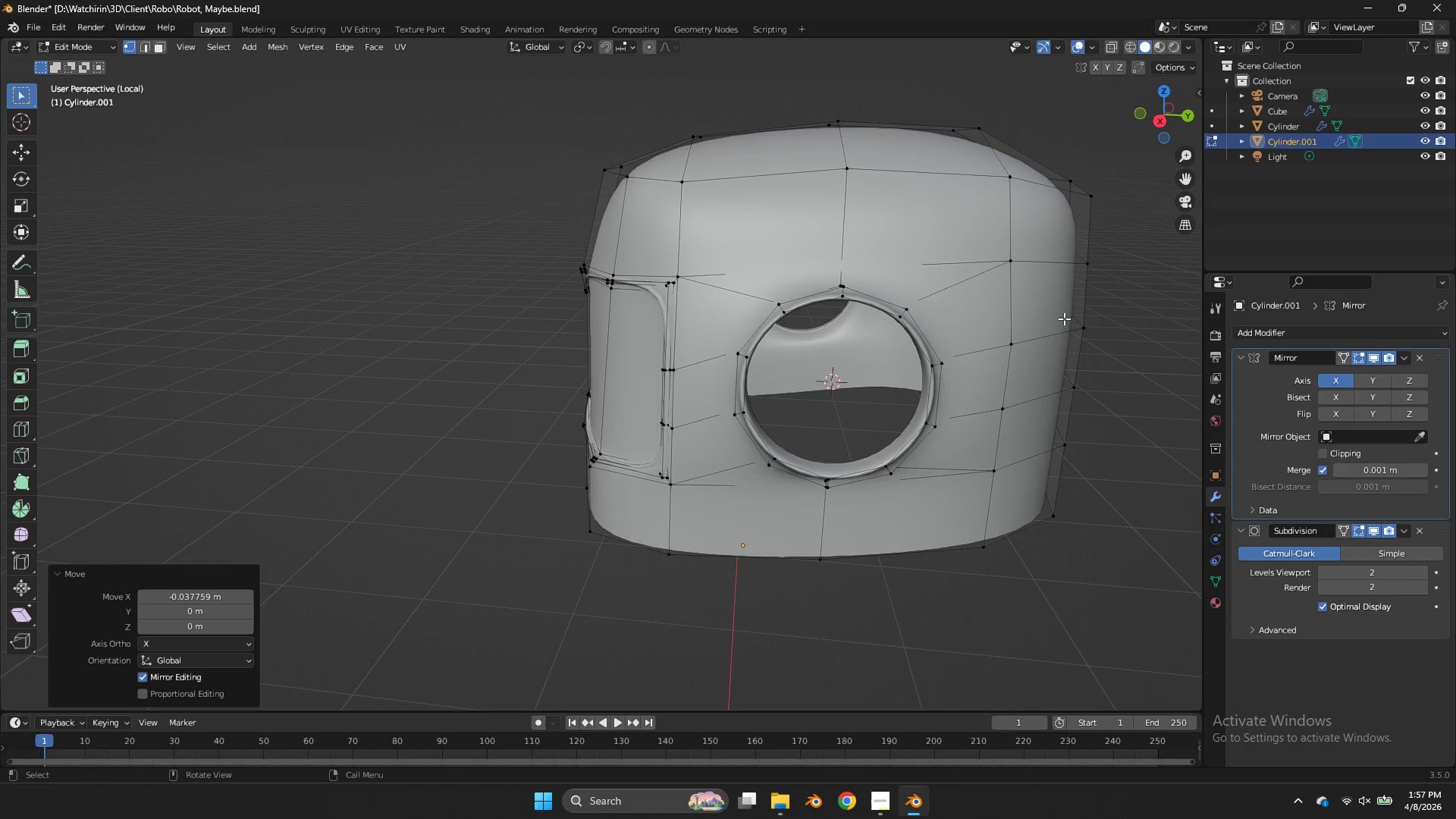 
left_click([1064, 318])
 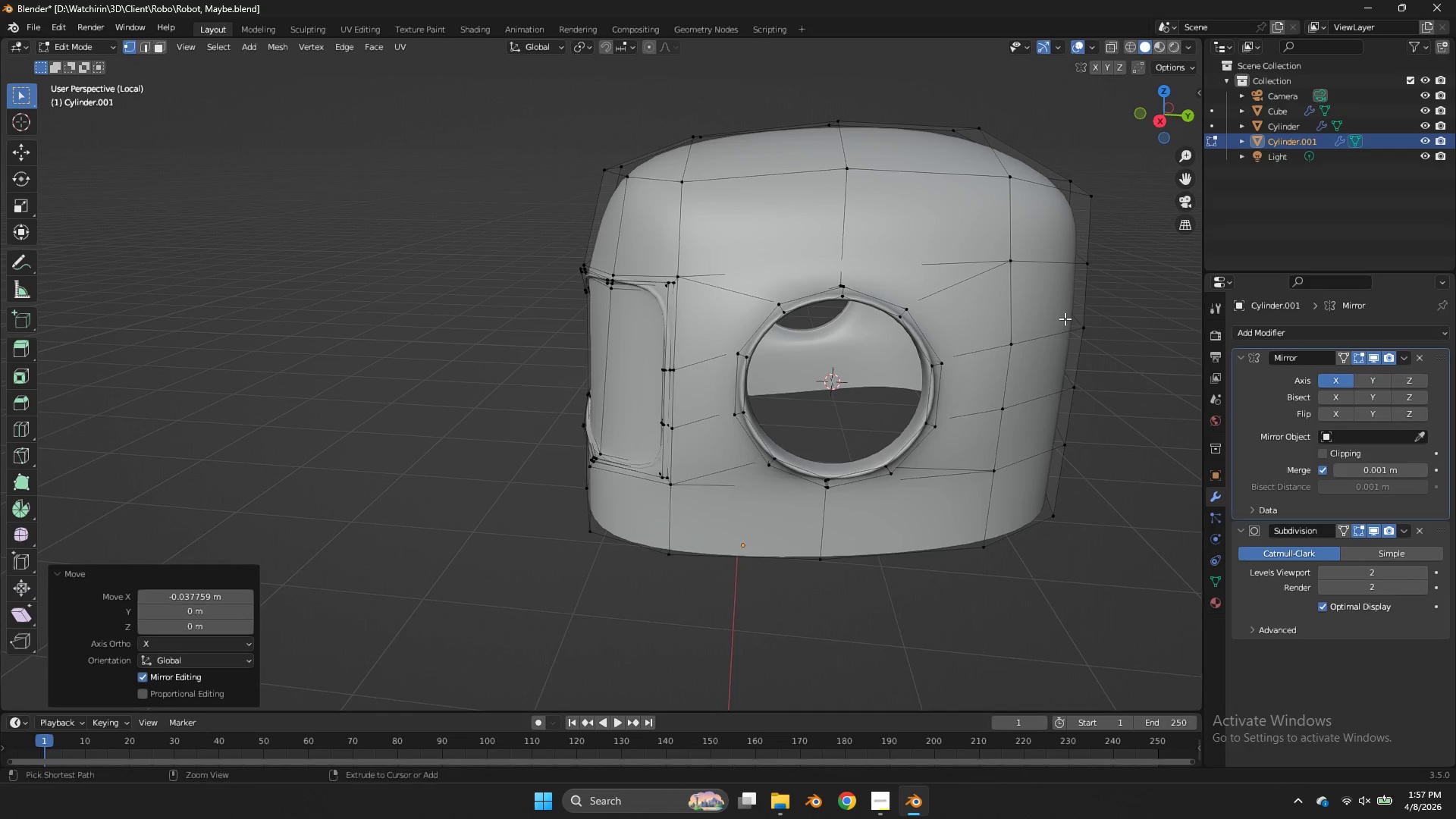 
key(Control+Z)
 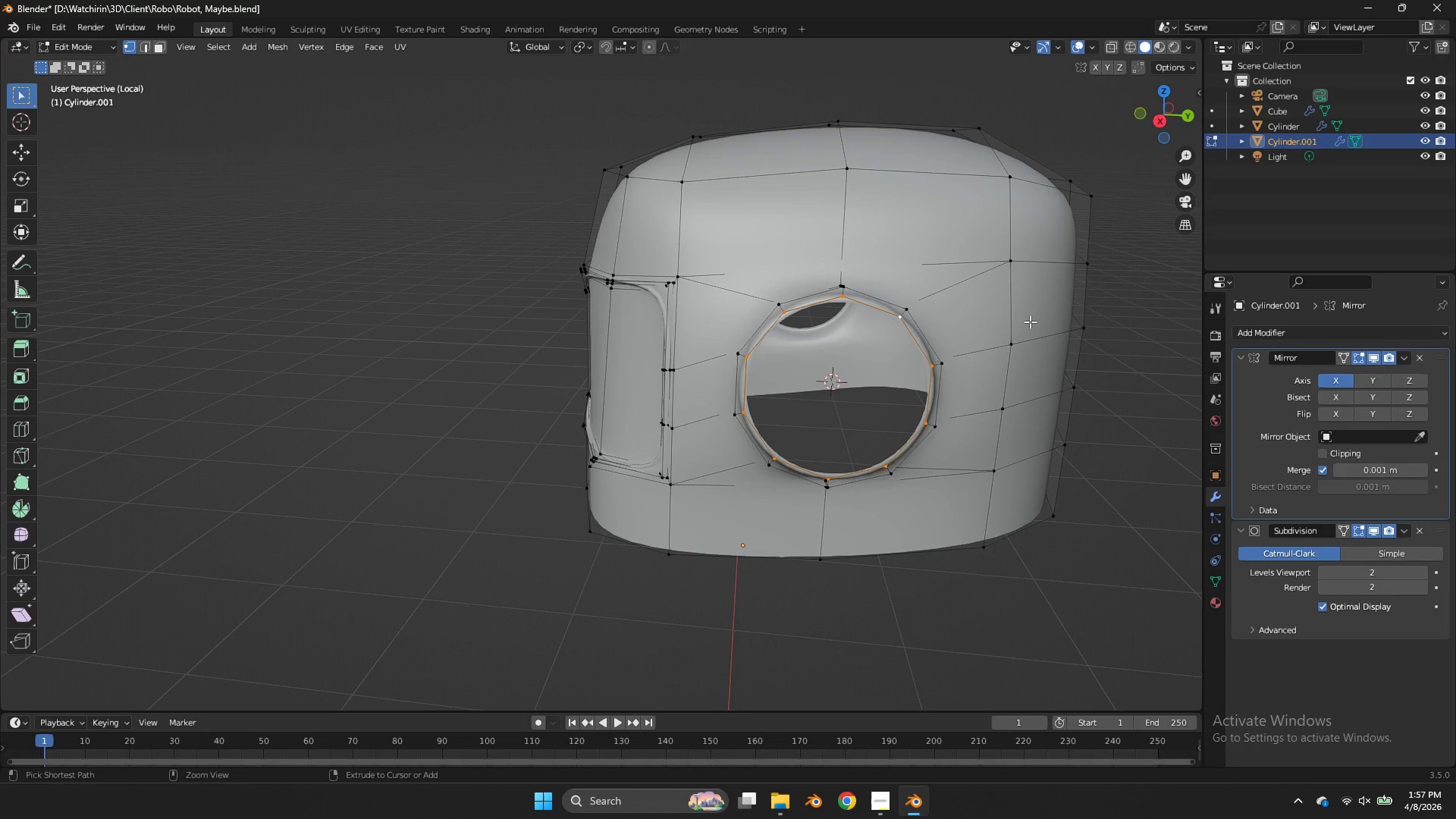 
key(Control+Z)
 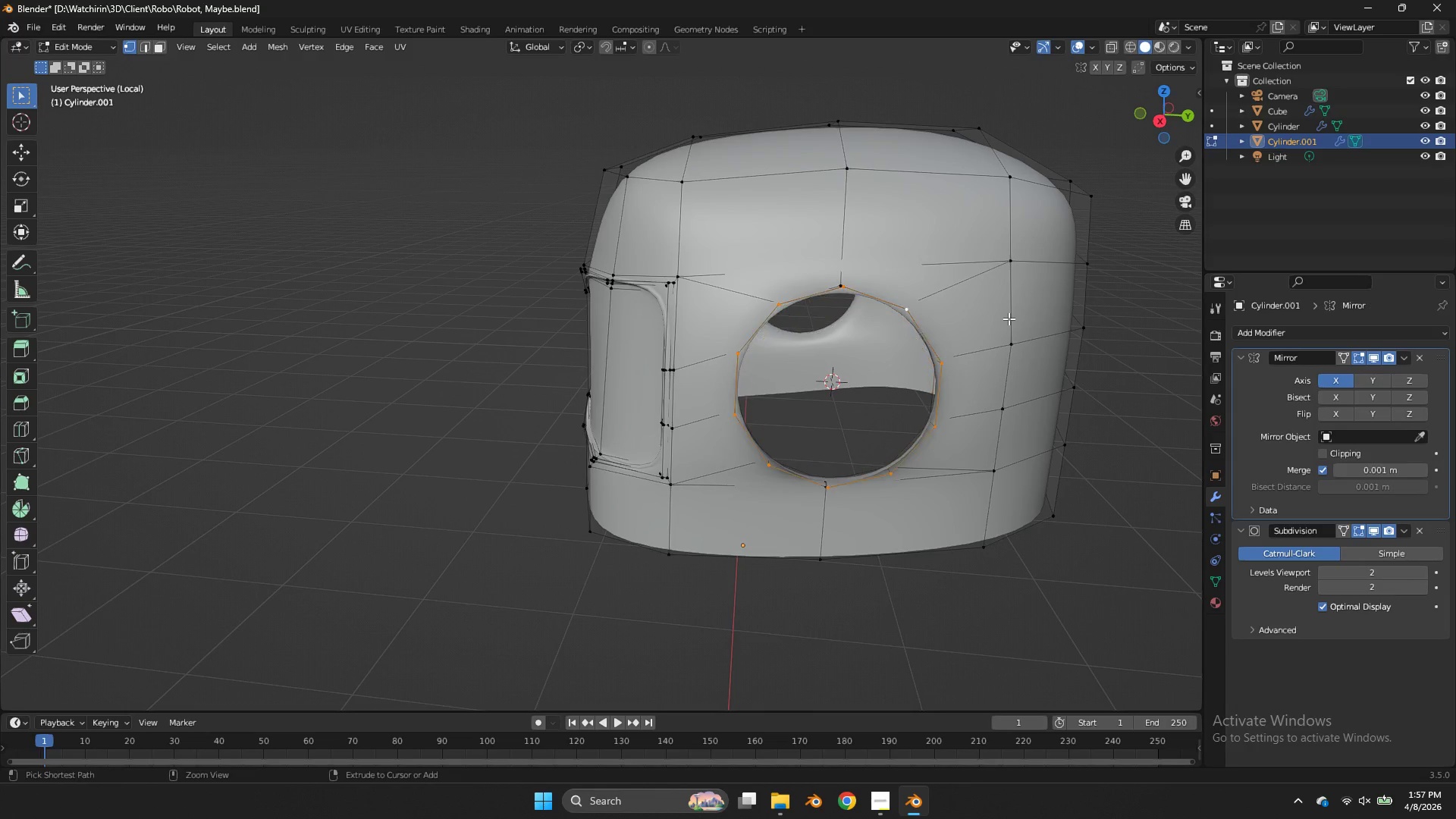 
key(Control+Z)
 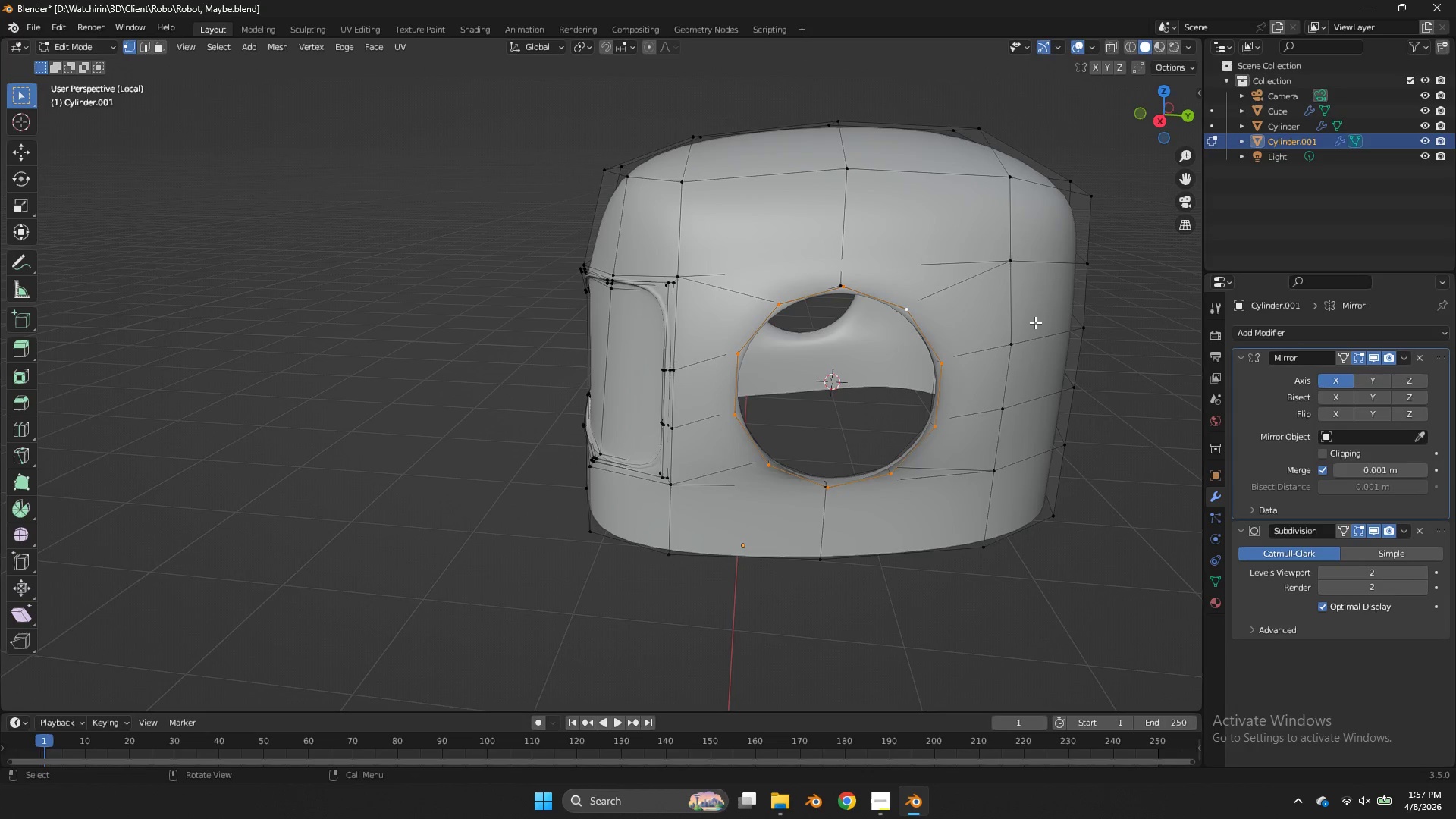 
key(S)
 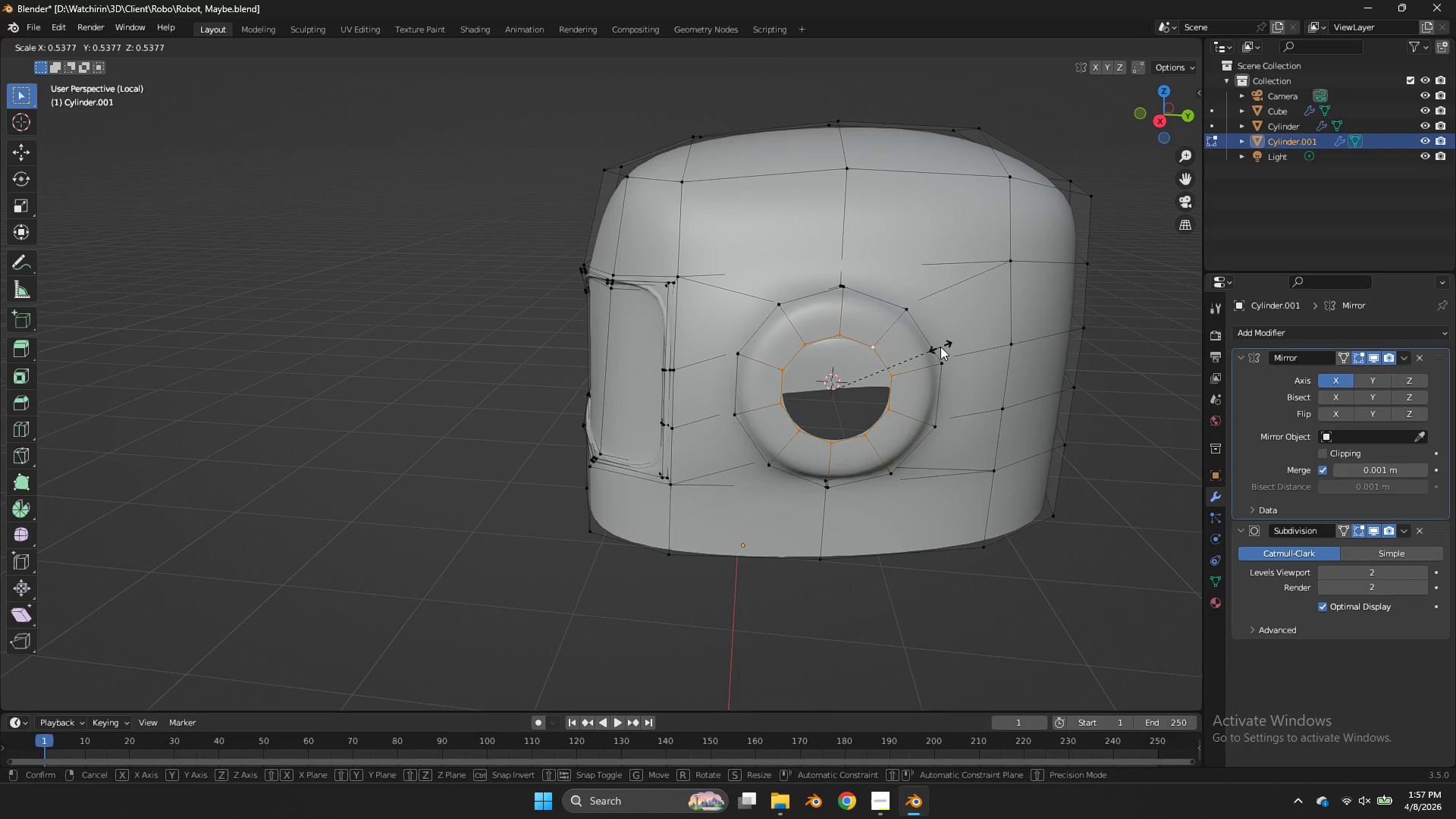 
right_click([949, 343])
 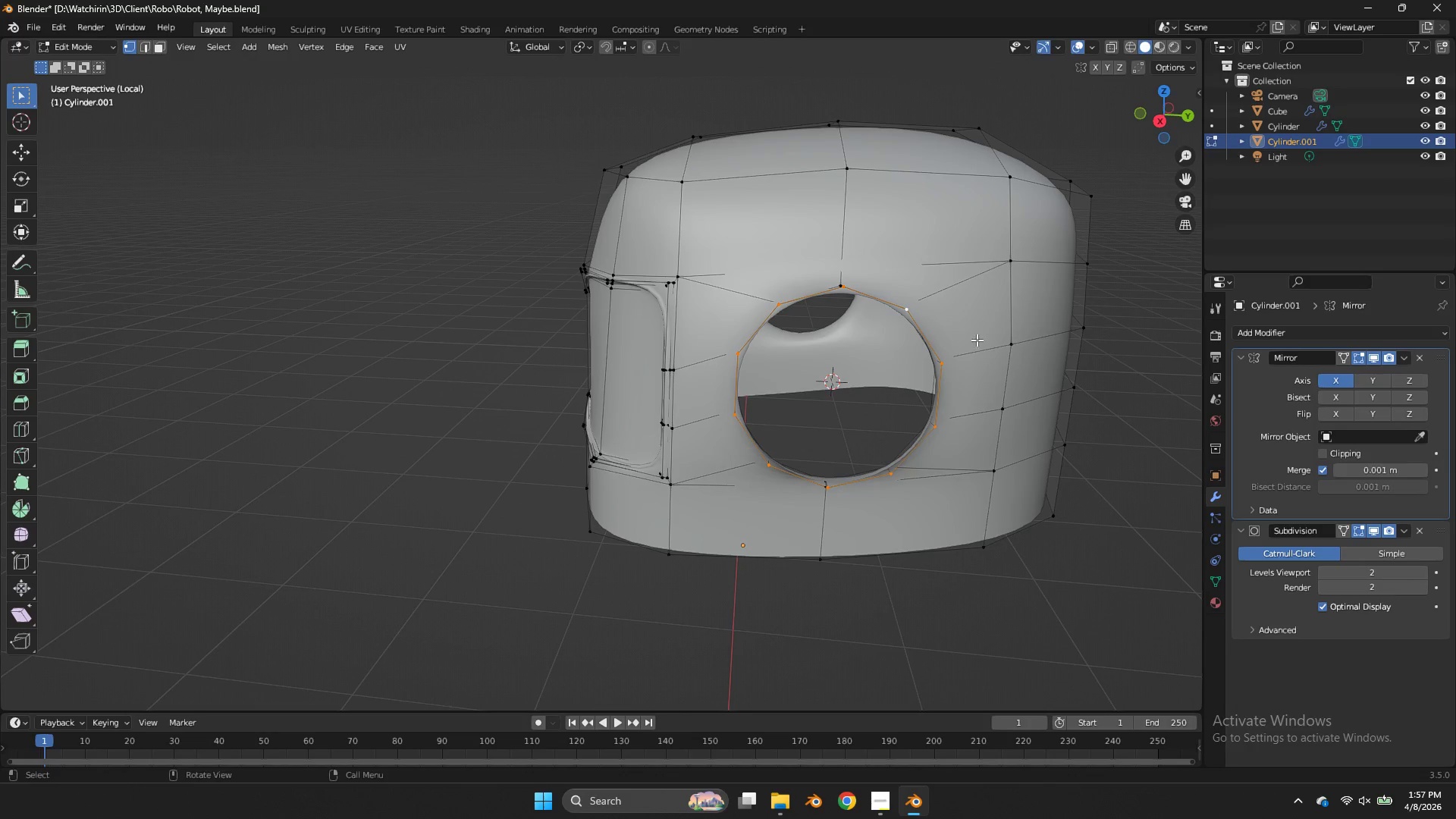 
key(S)
 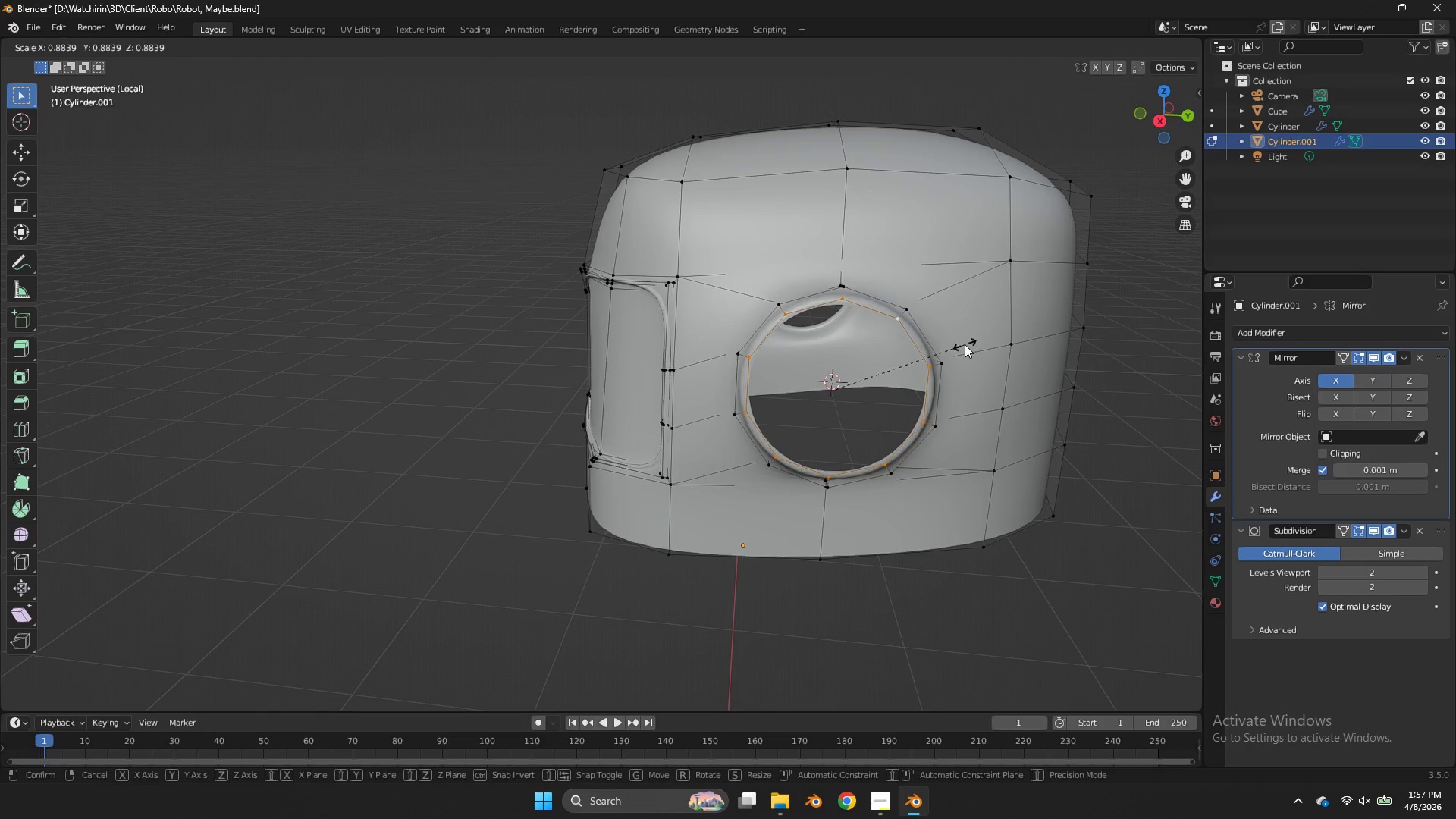 
left_click([965, 344])
 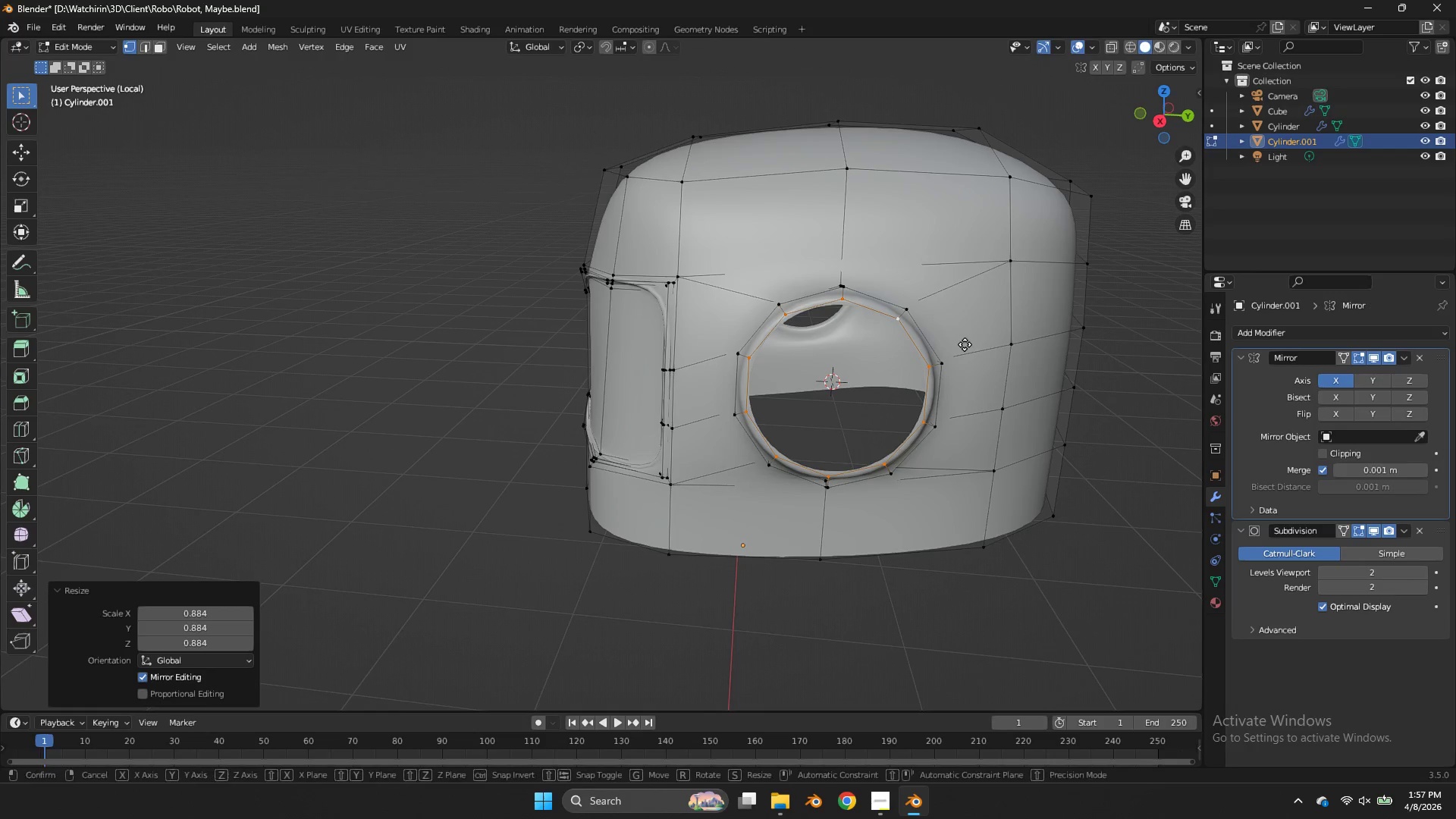 
key(G)
 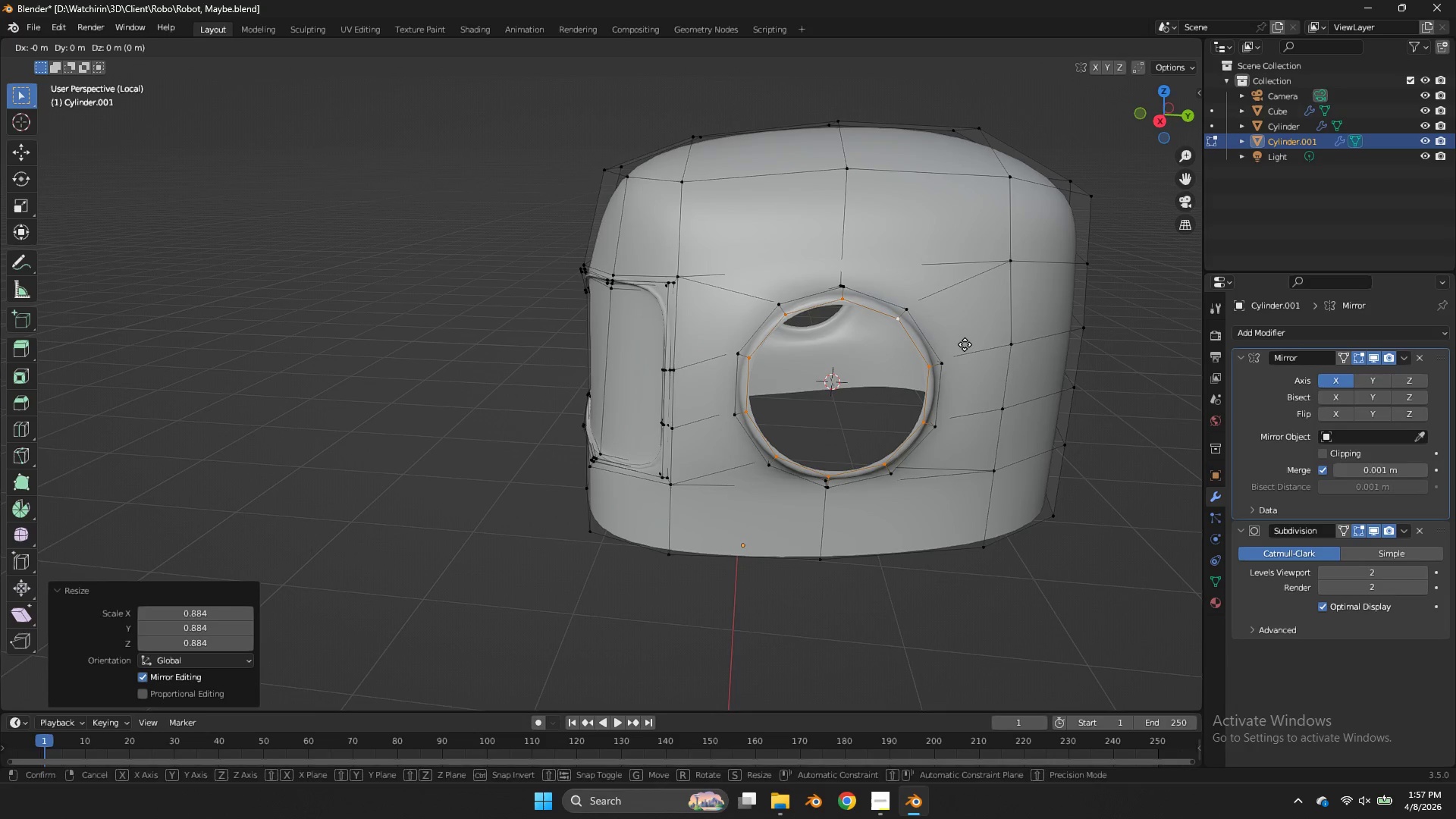 
right_click([965, 344])
 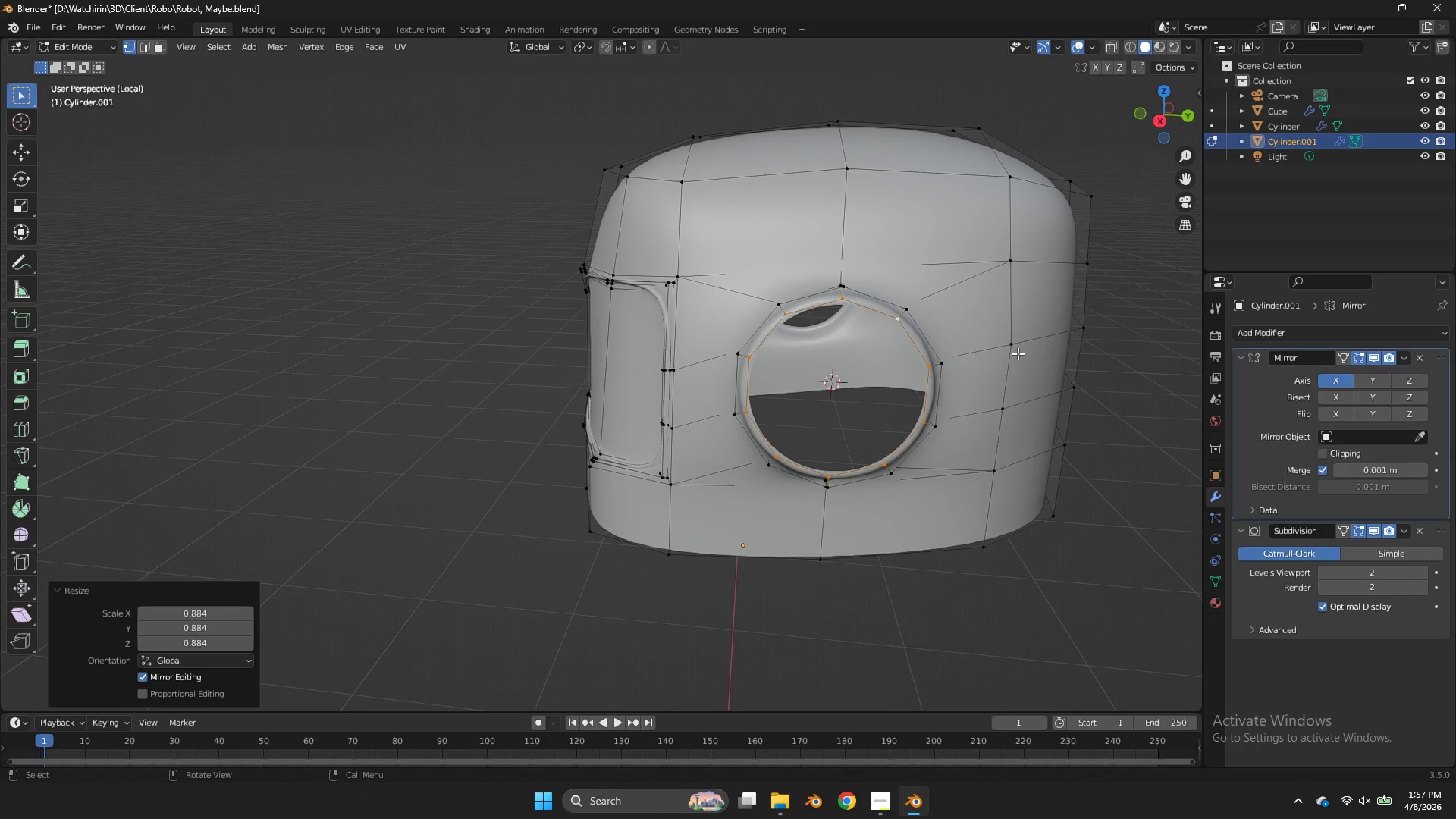 
key(E)
 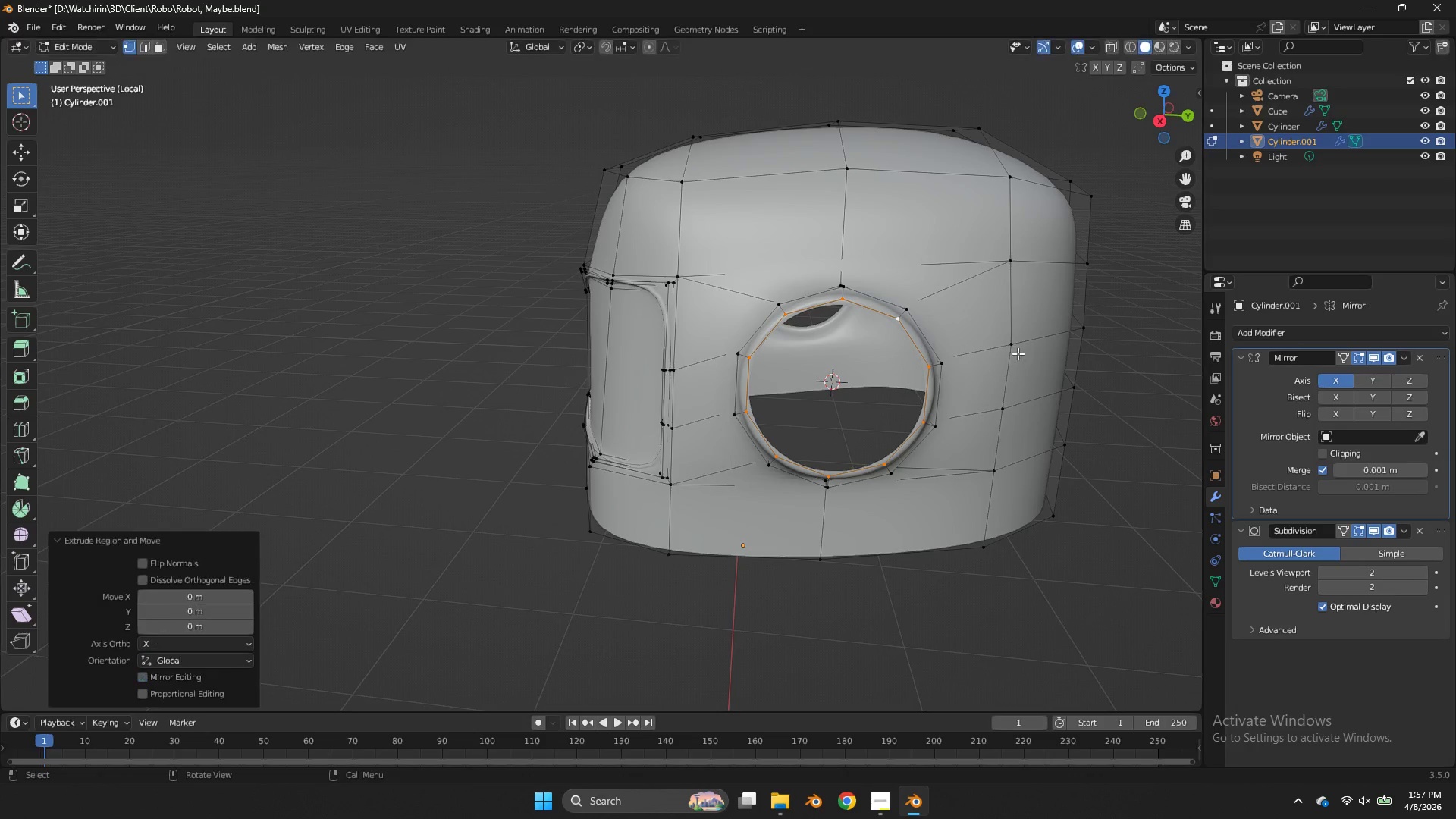 
right_click([1018, 353])
 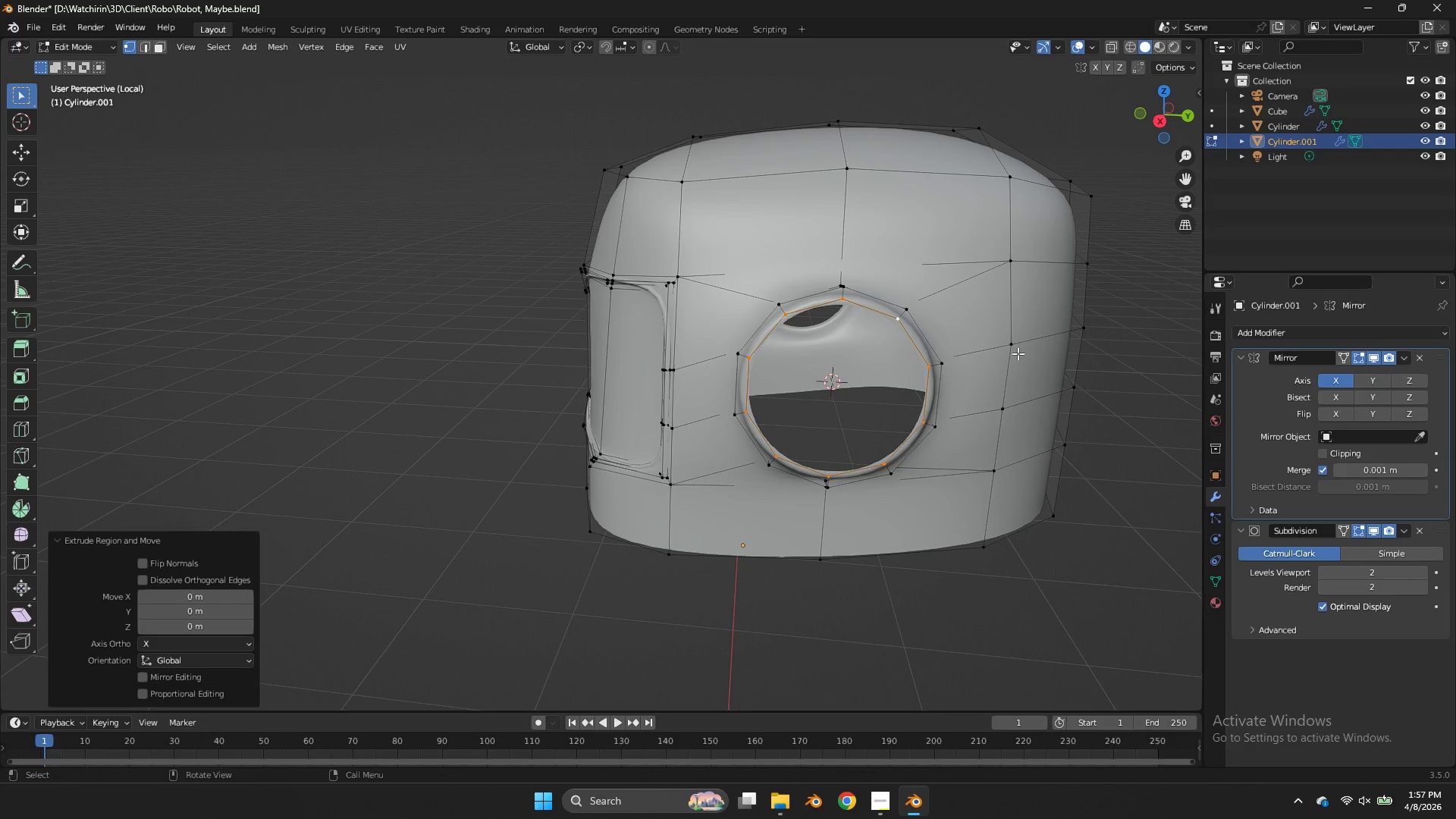 
type(gx)
 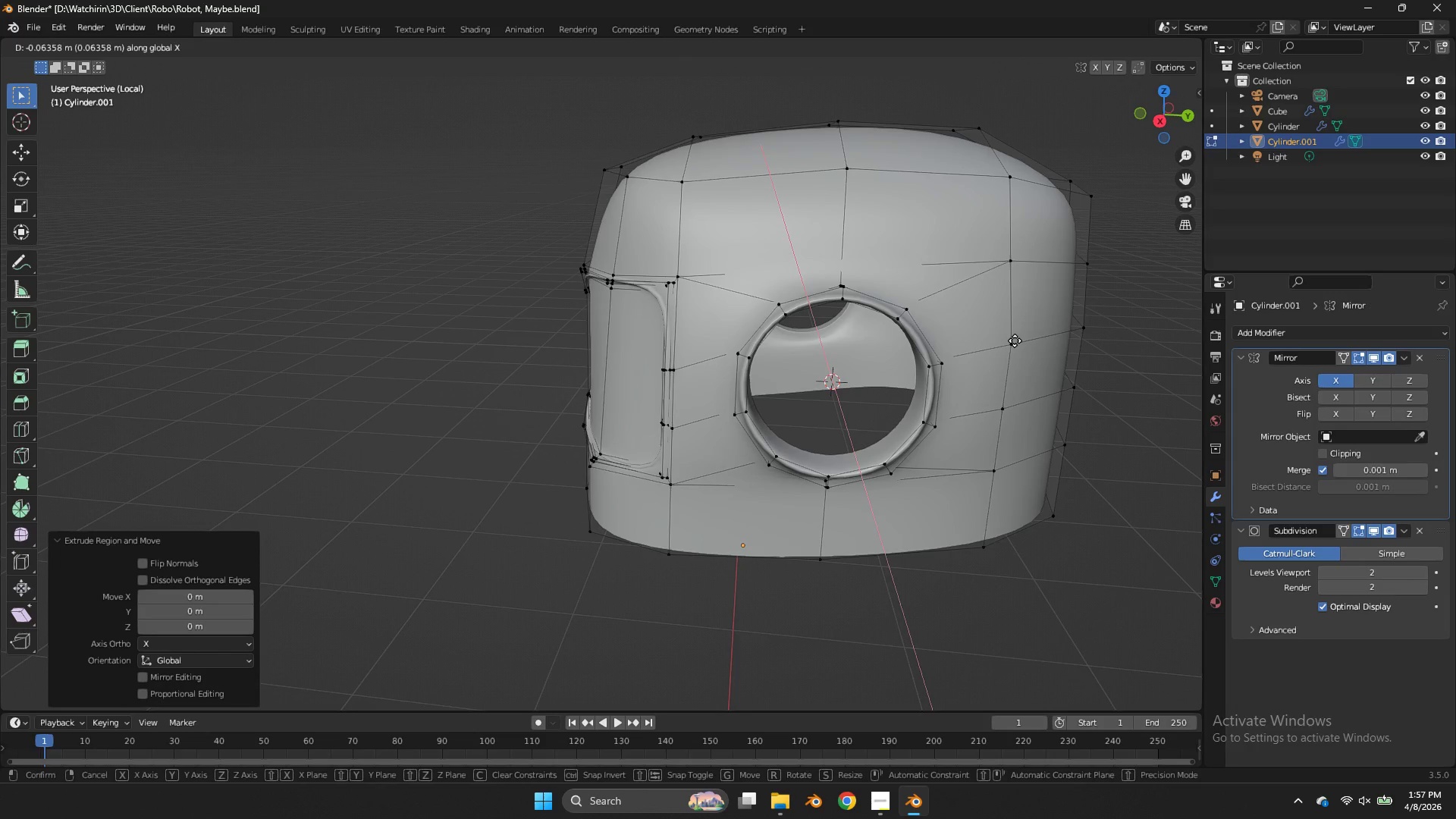 
hold_key(key=ShiftLeft, duration=2.41)
left_click([989, 363])
 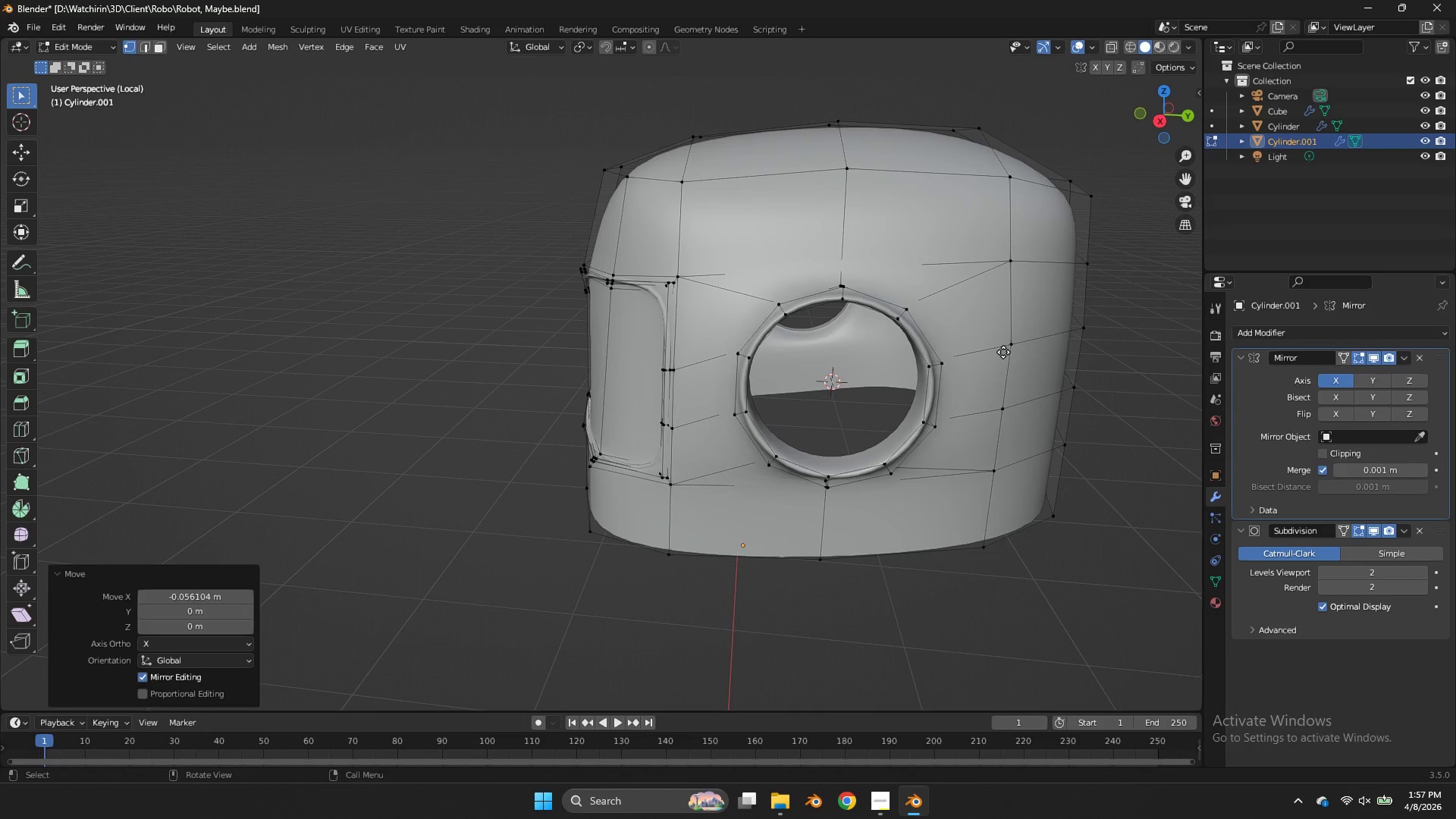 
key(E)
 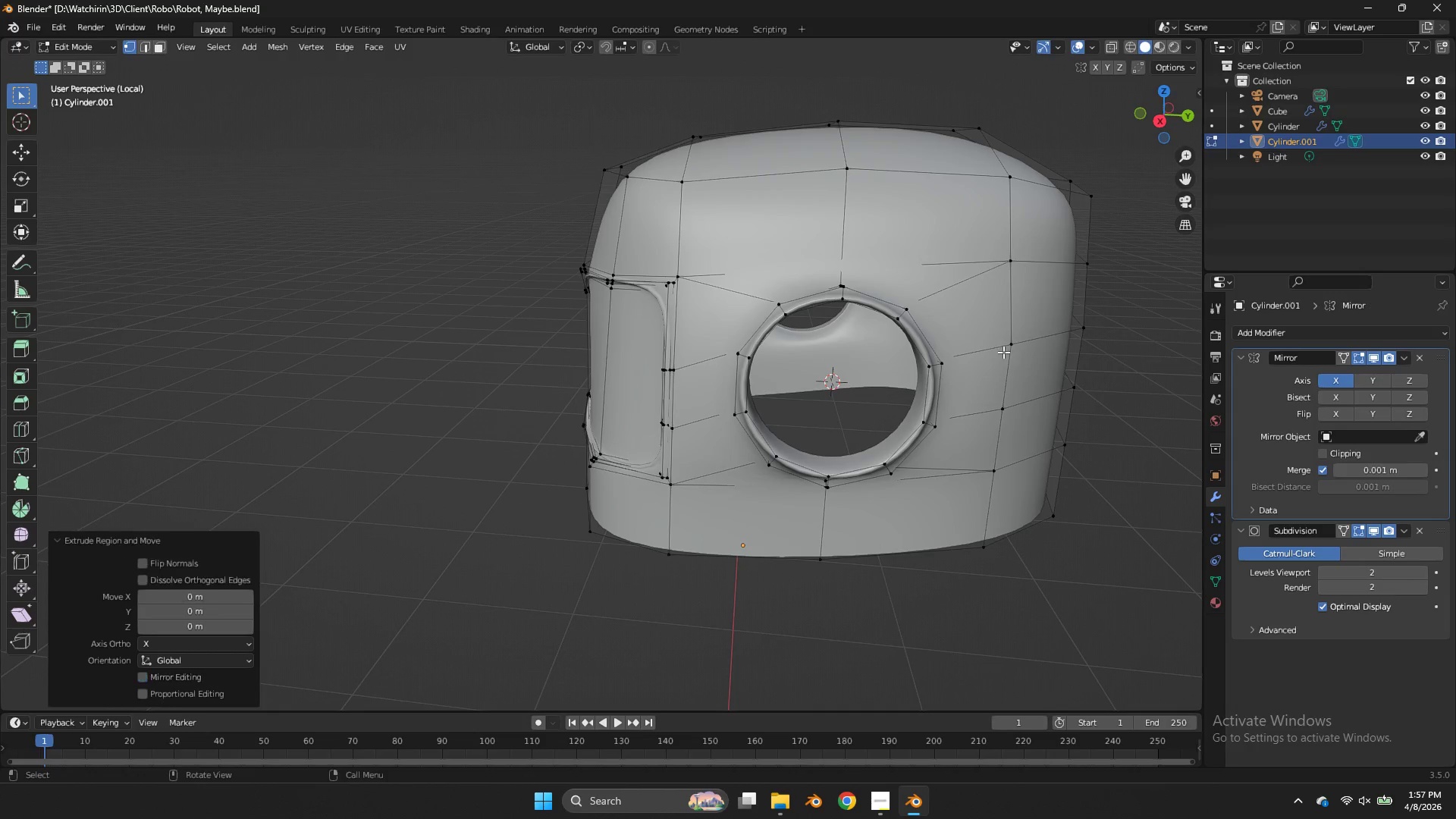 
right_click([1003, 352])
 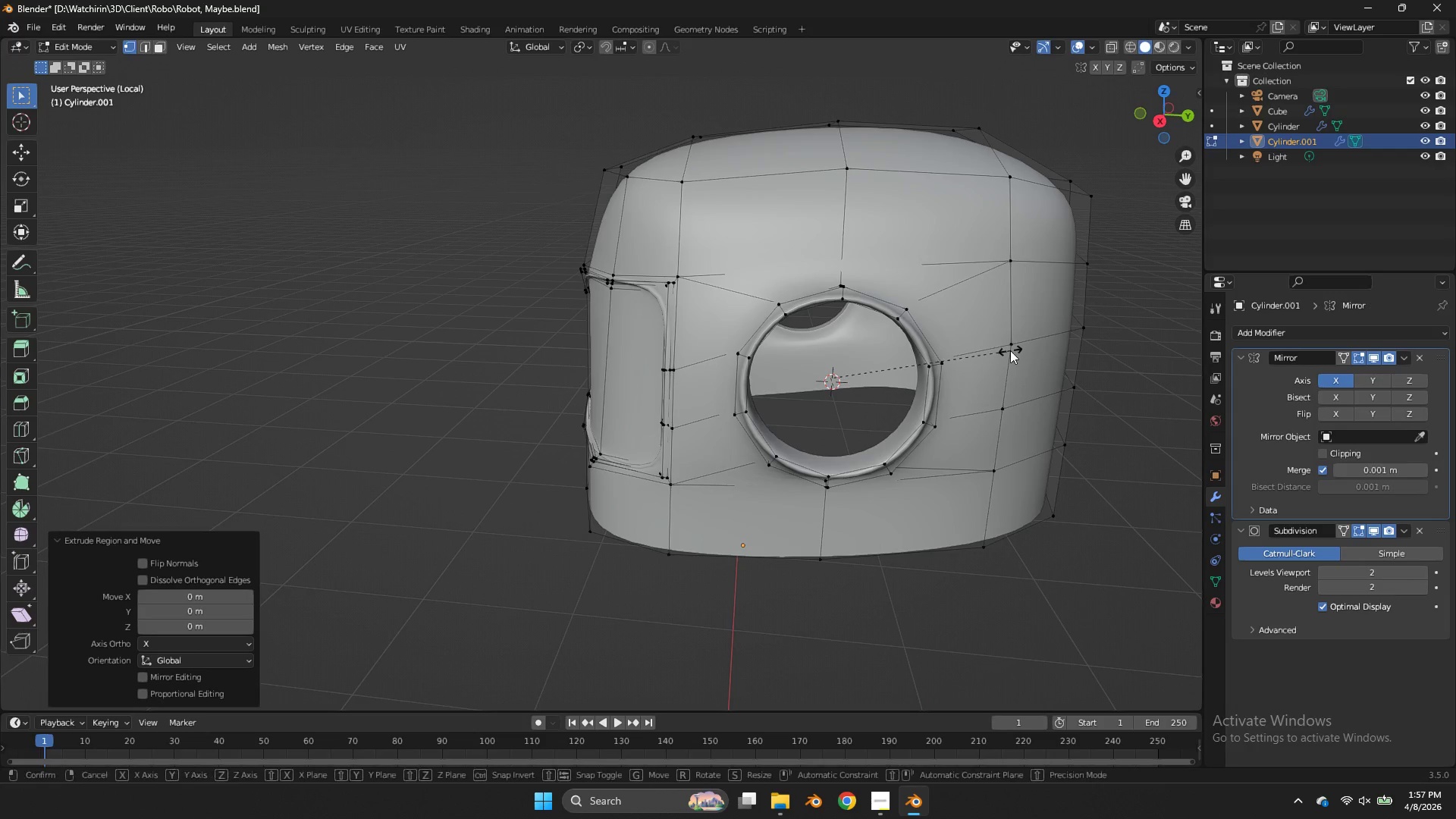 
key(S)
 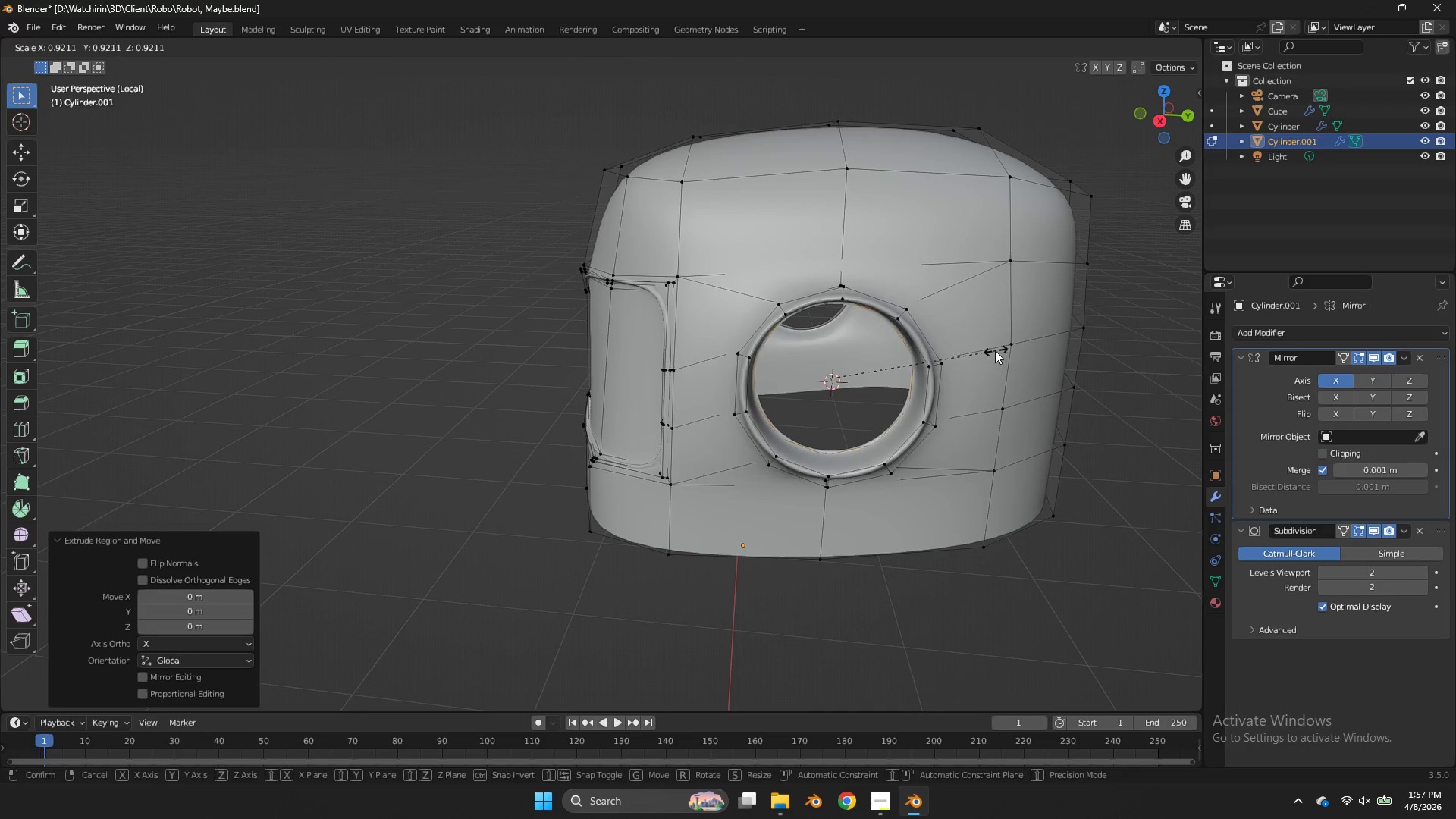 
left_click([995, 350])
 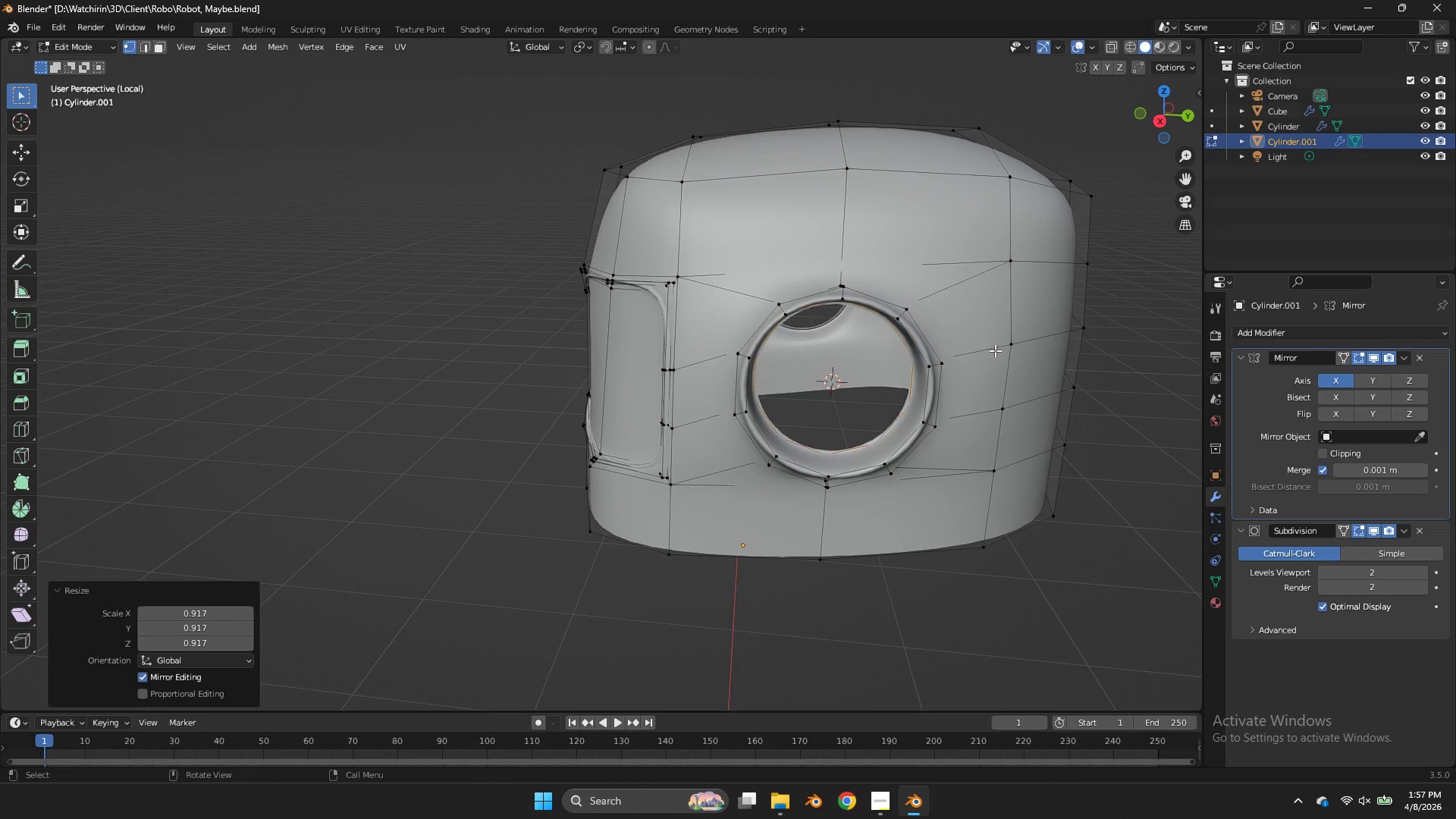 
type(gx)
 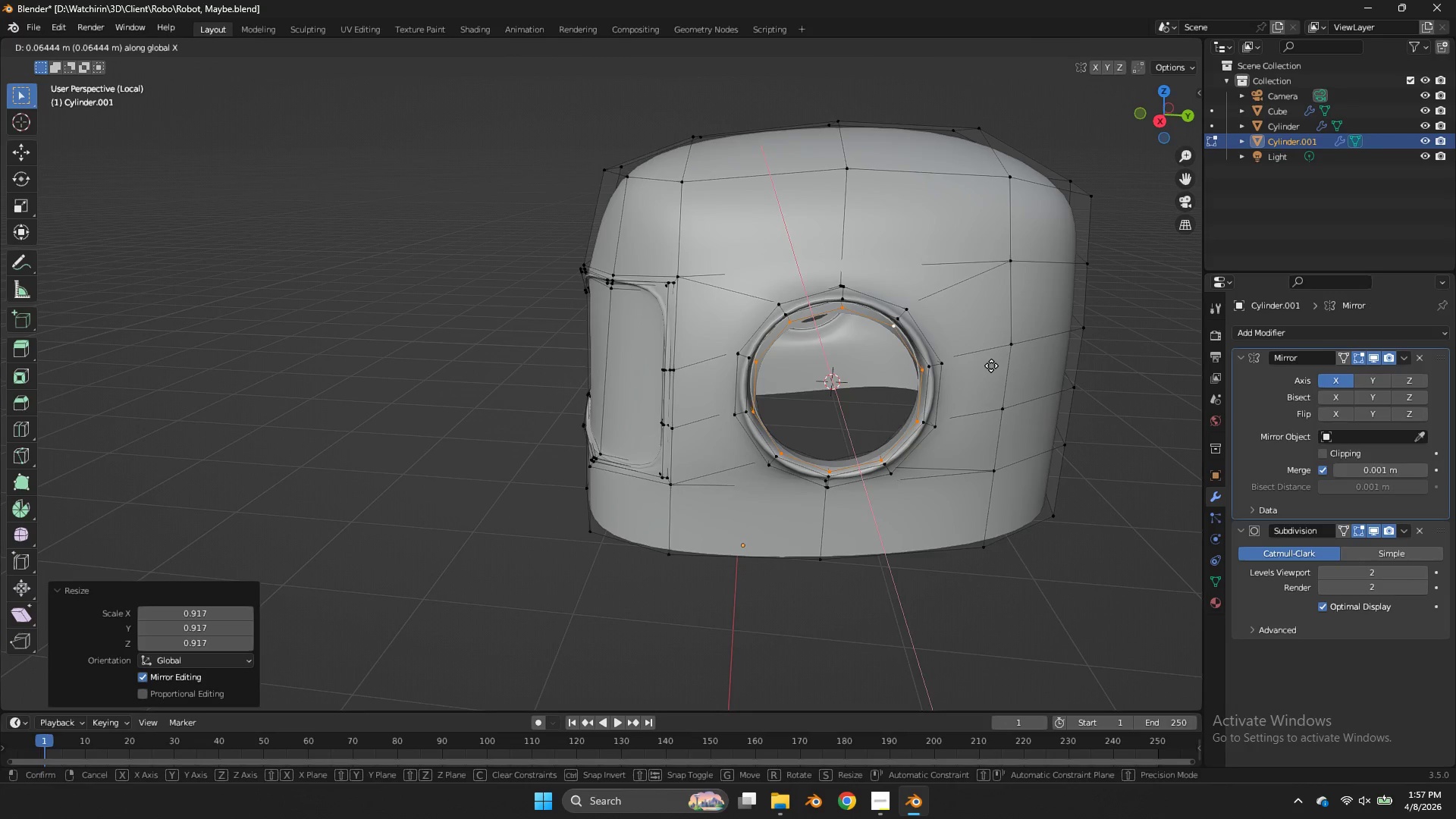 
right_click([991, 366])
 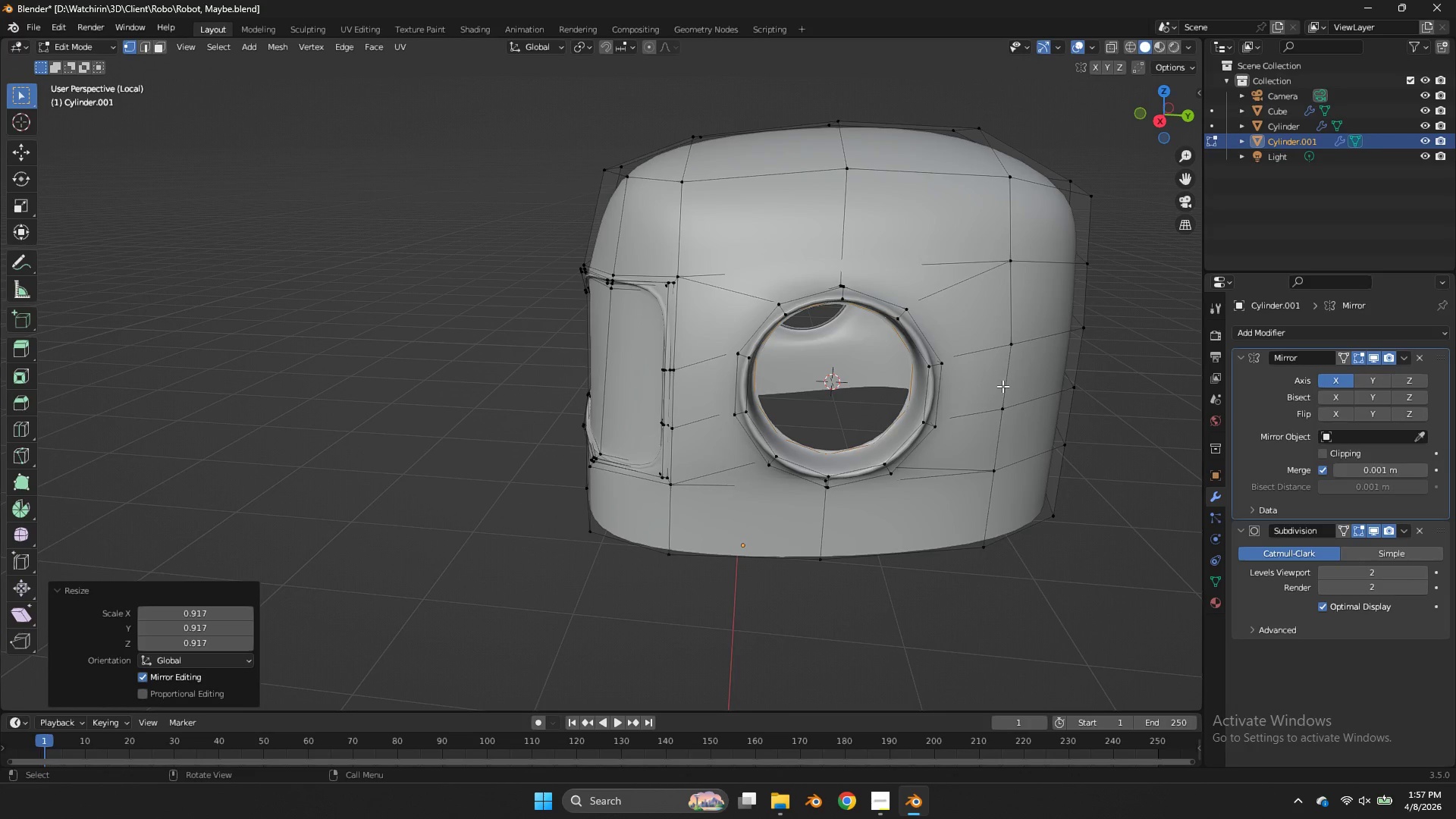 
type(gg)
 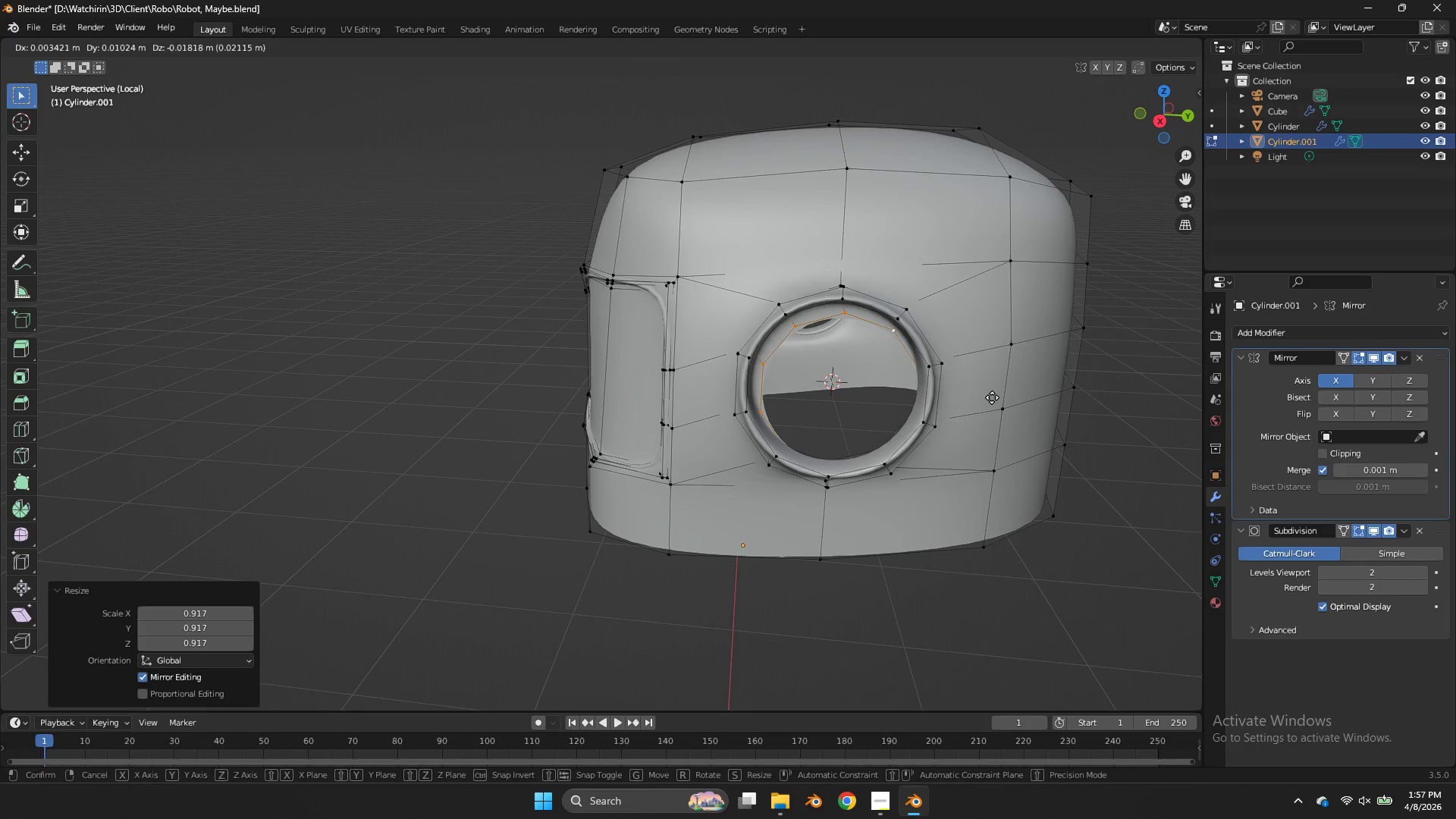 
key(X)
 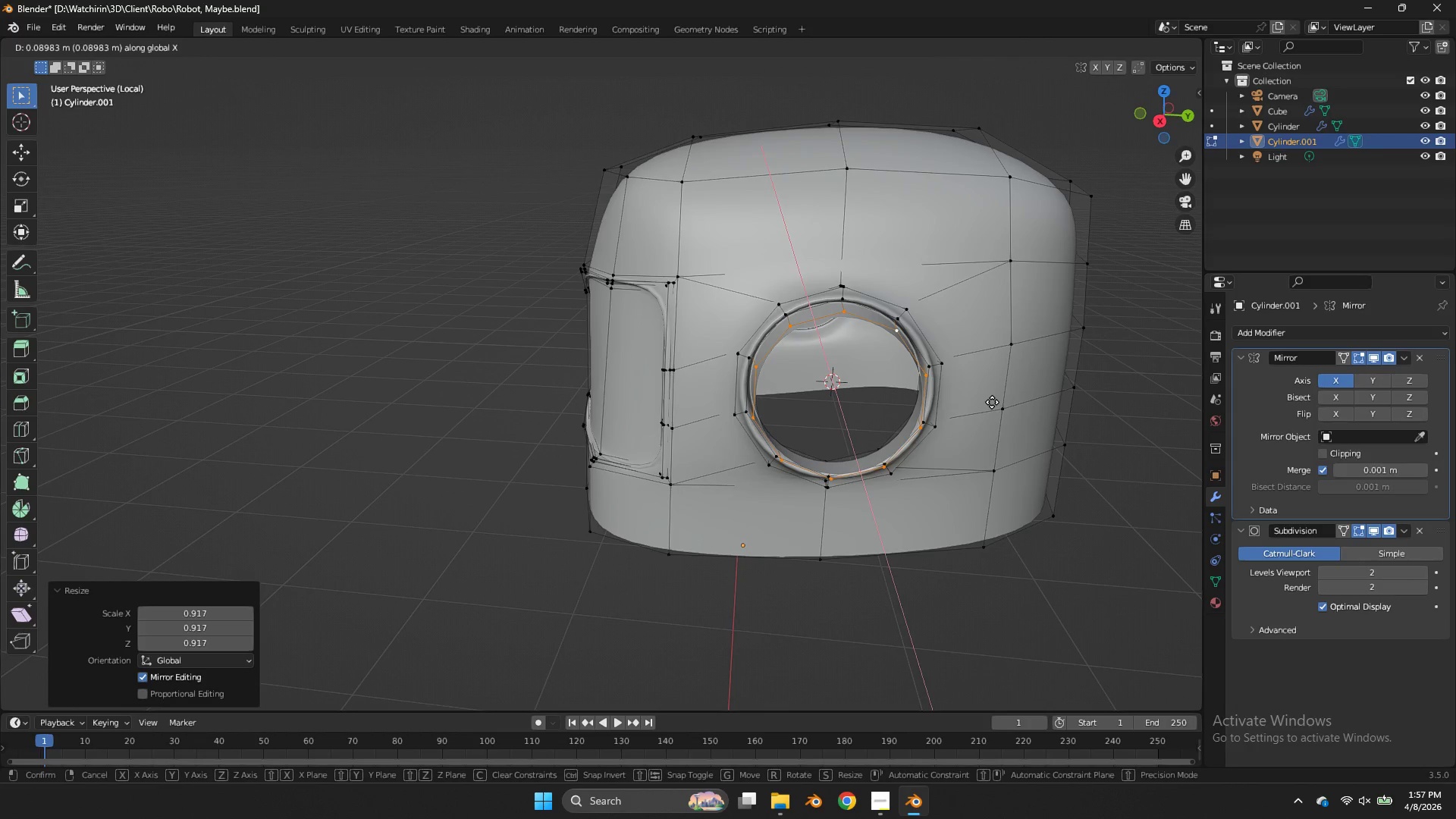 
left_click([992, 402])
 